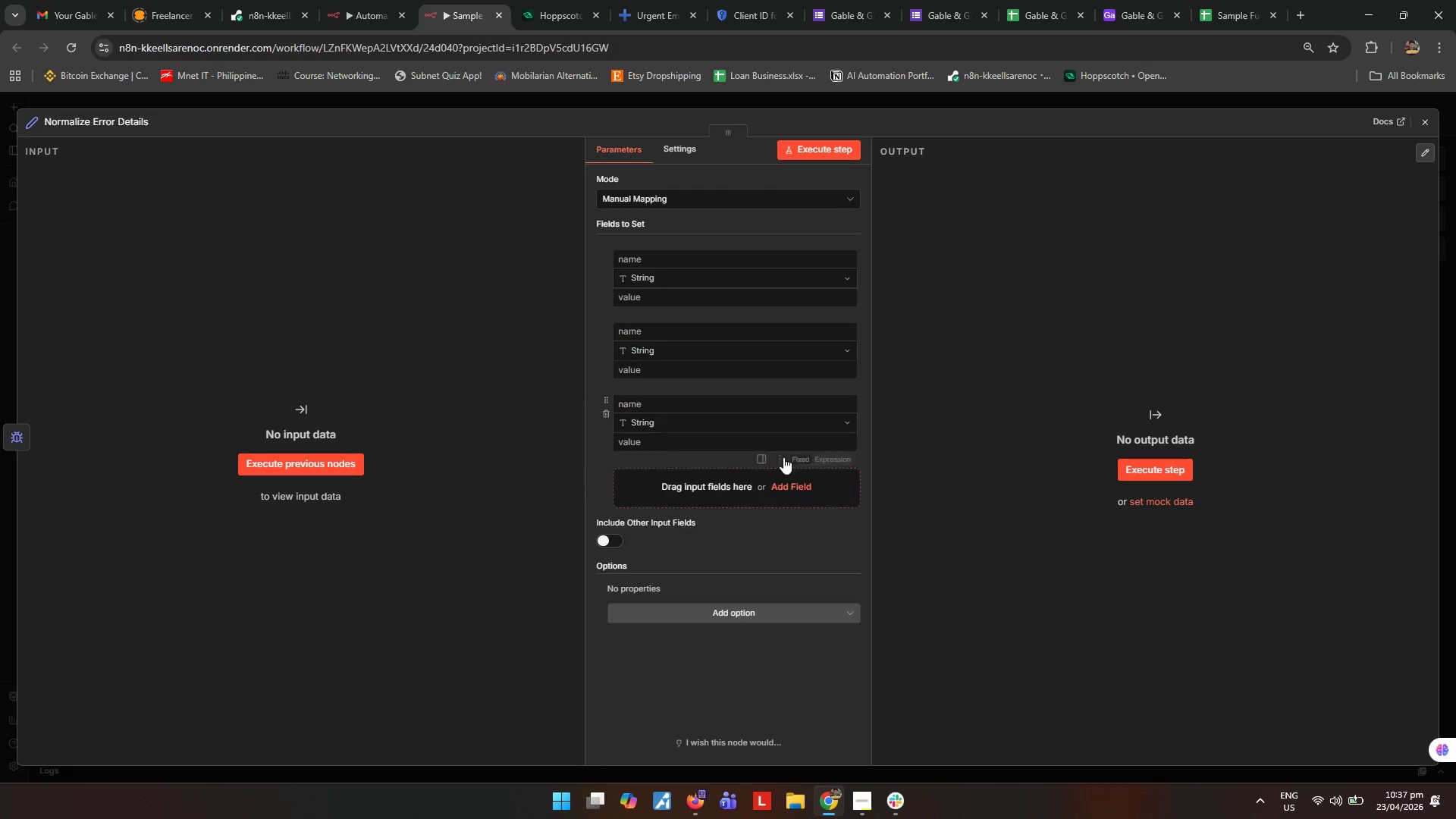 
left_click([785, 497])
 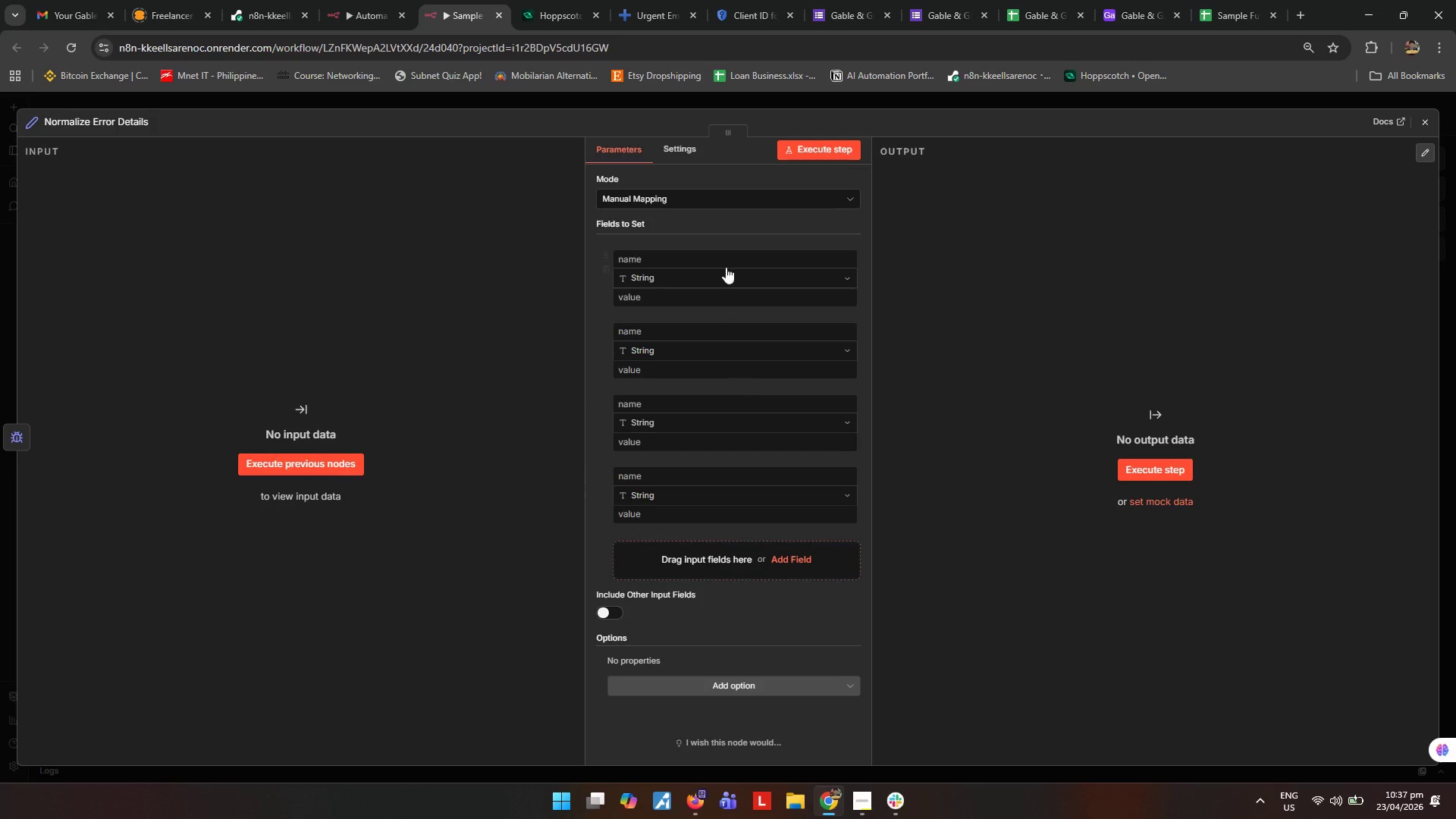 
left_click([726, 259])
 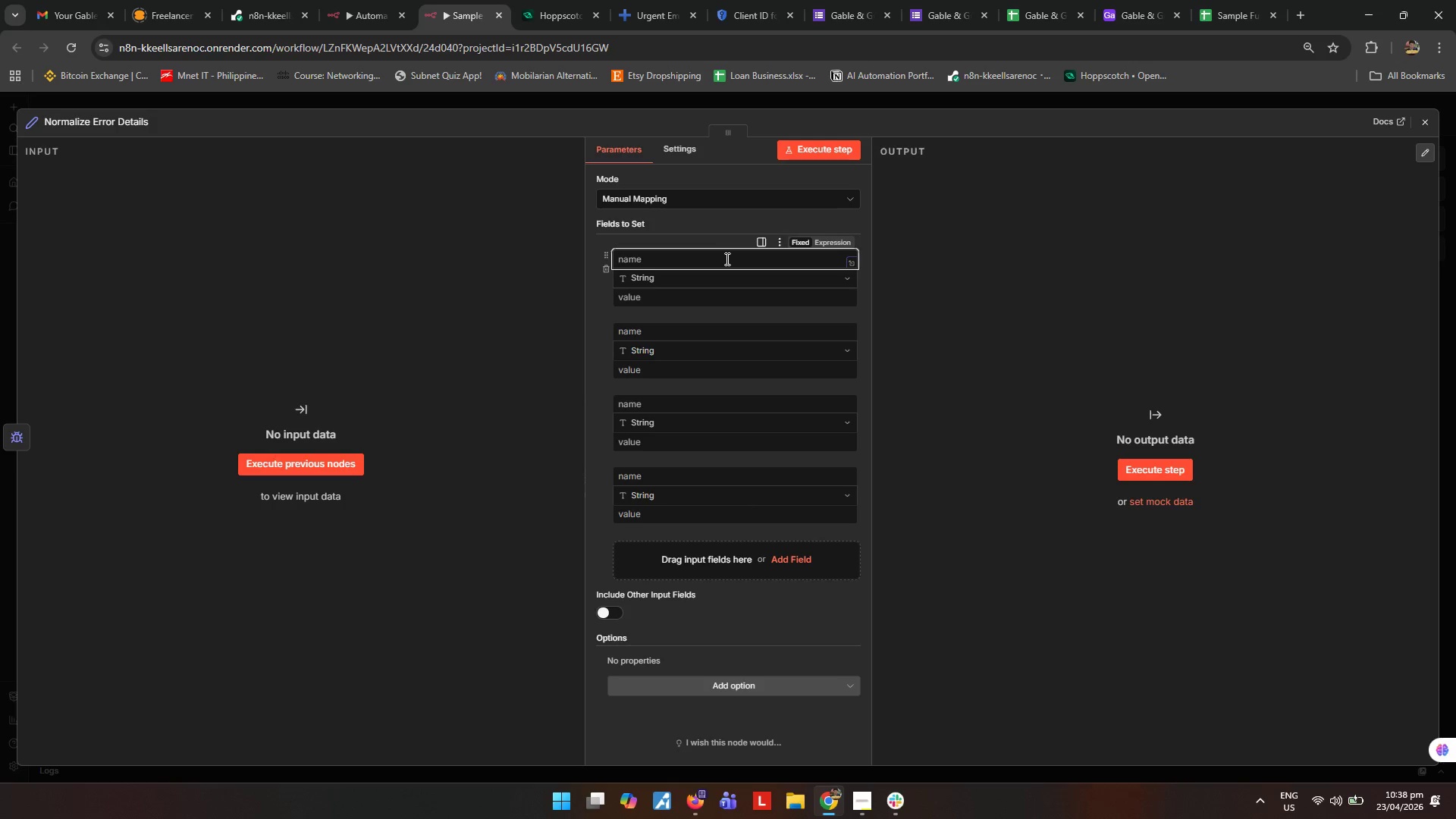 
type(Workflow Name)
 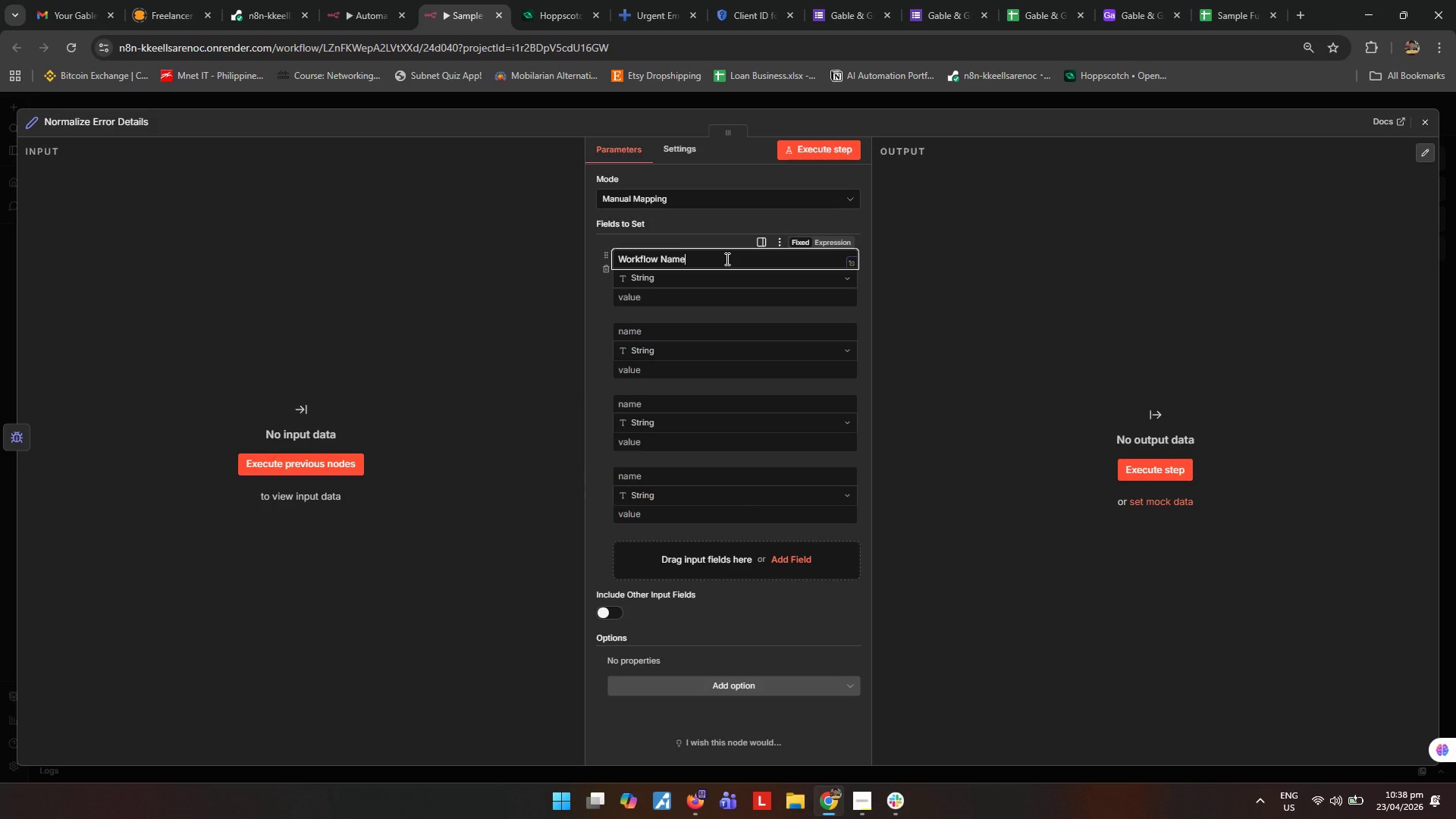 
wait(7.5)
 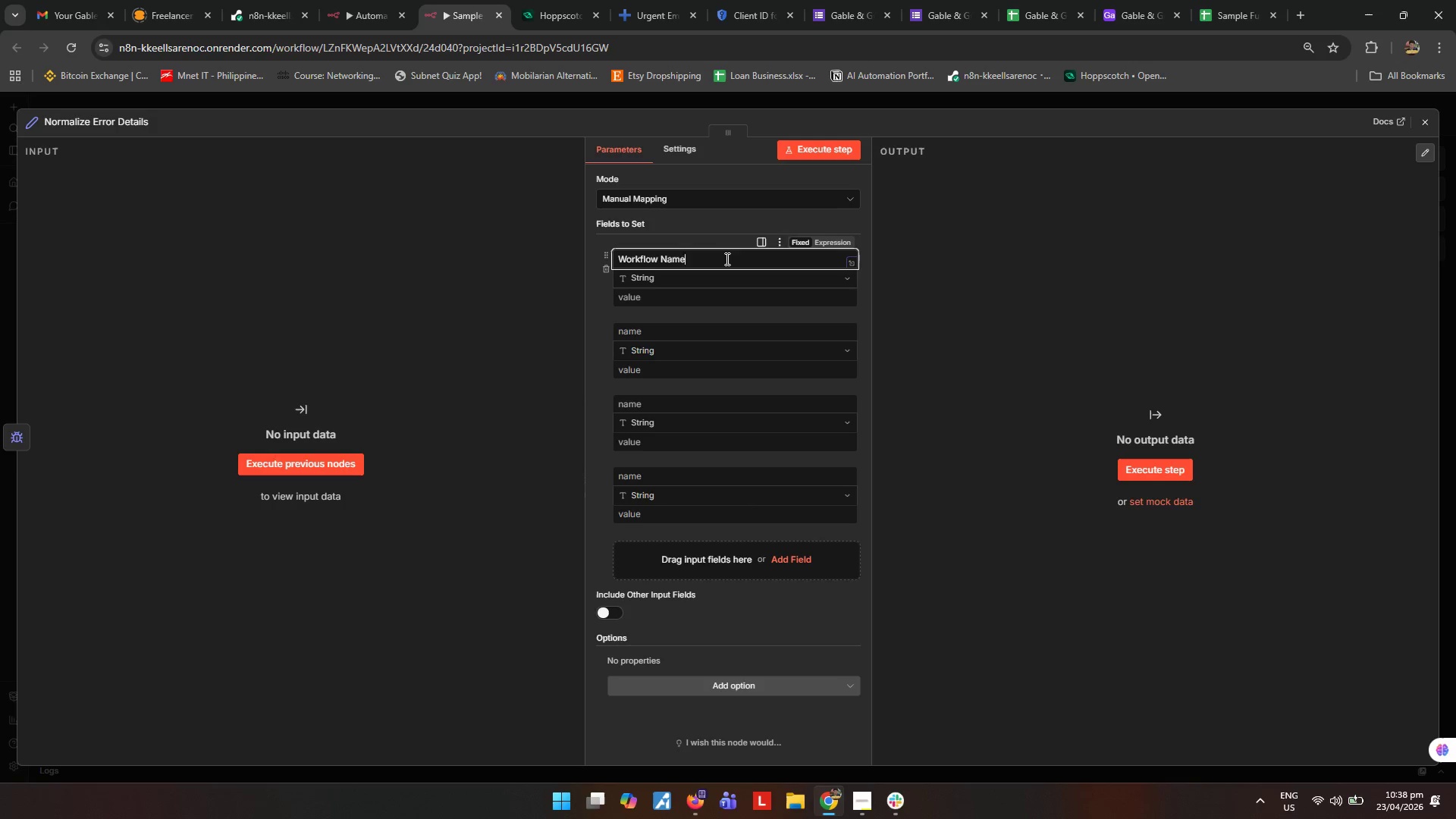 
left_click([686, 300])
 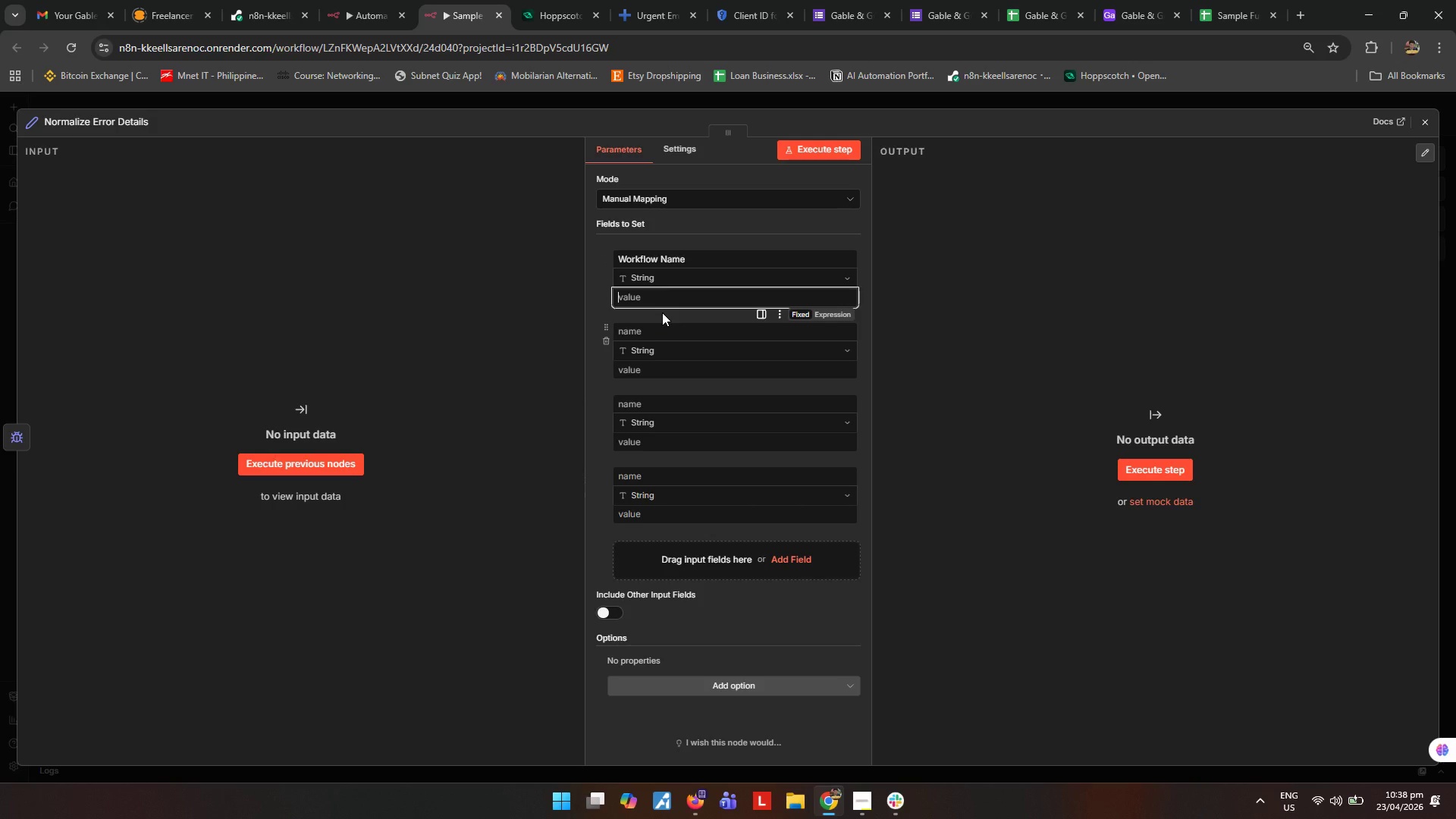 
wait(10.47)
 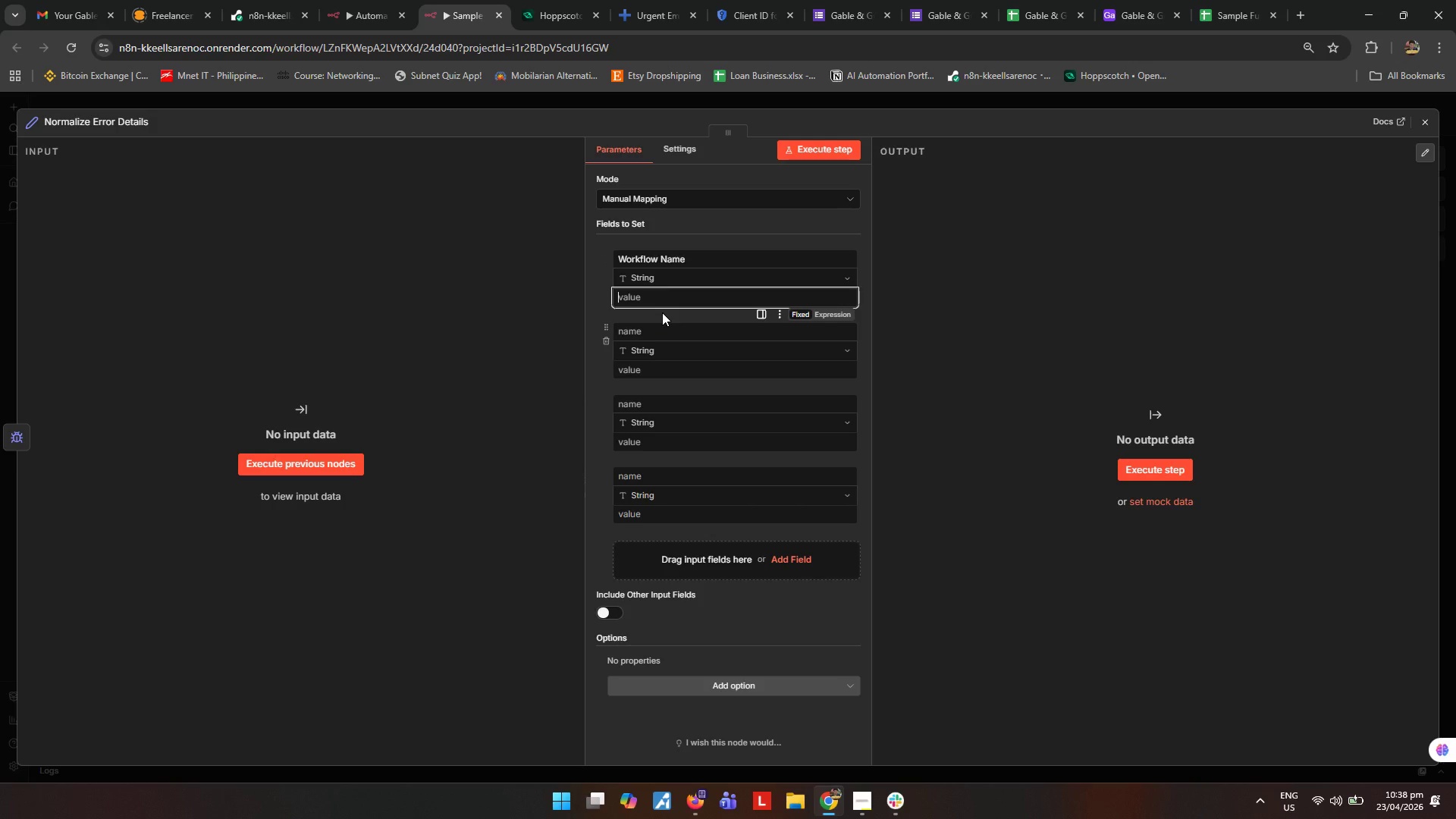 
key(Shift+ShiftRight)
 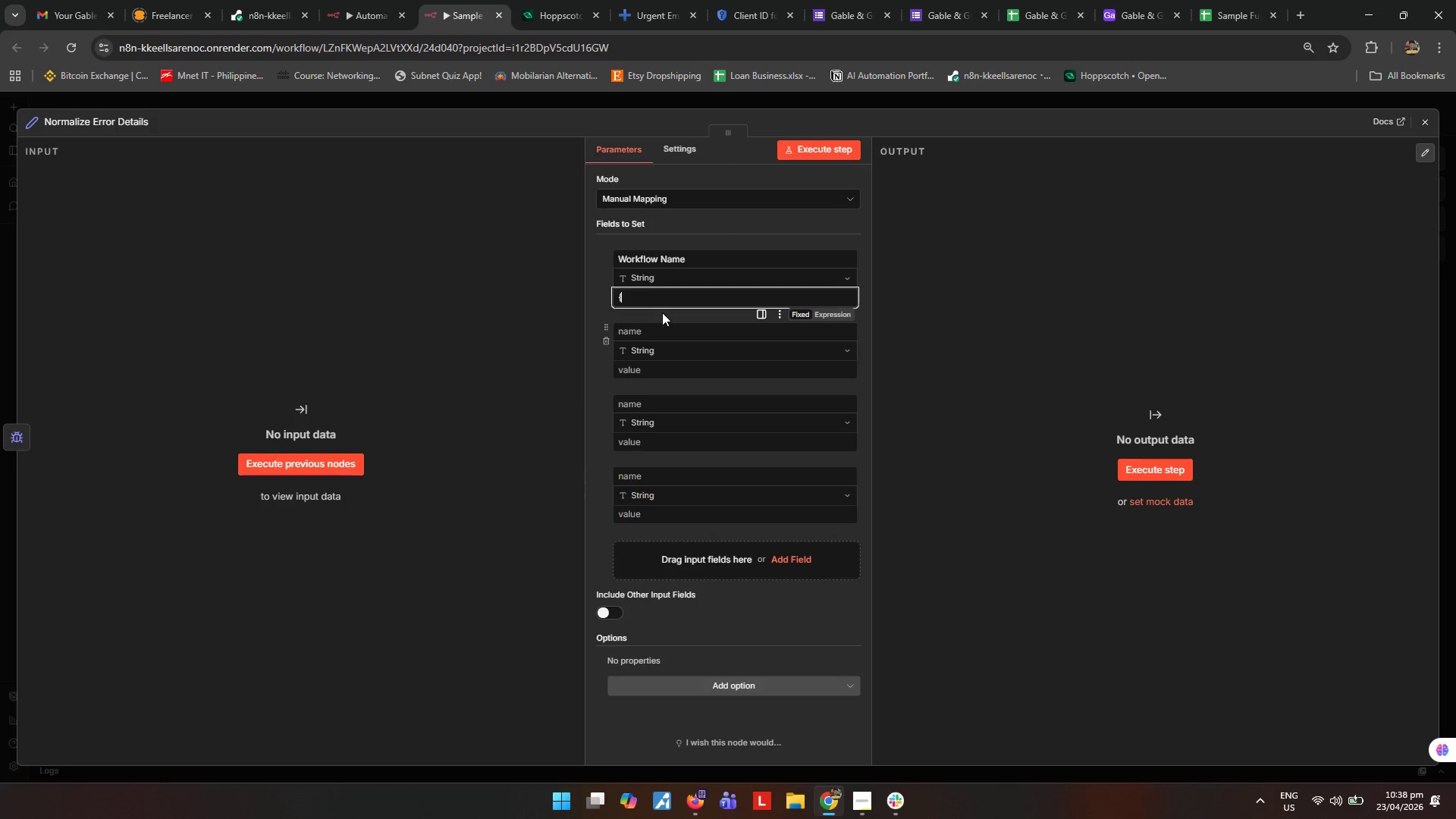 
key(Shift+BracketLeft)
 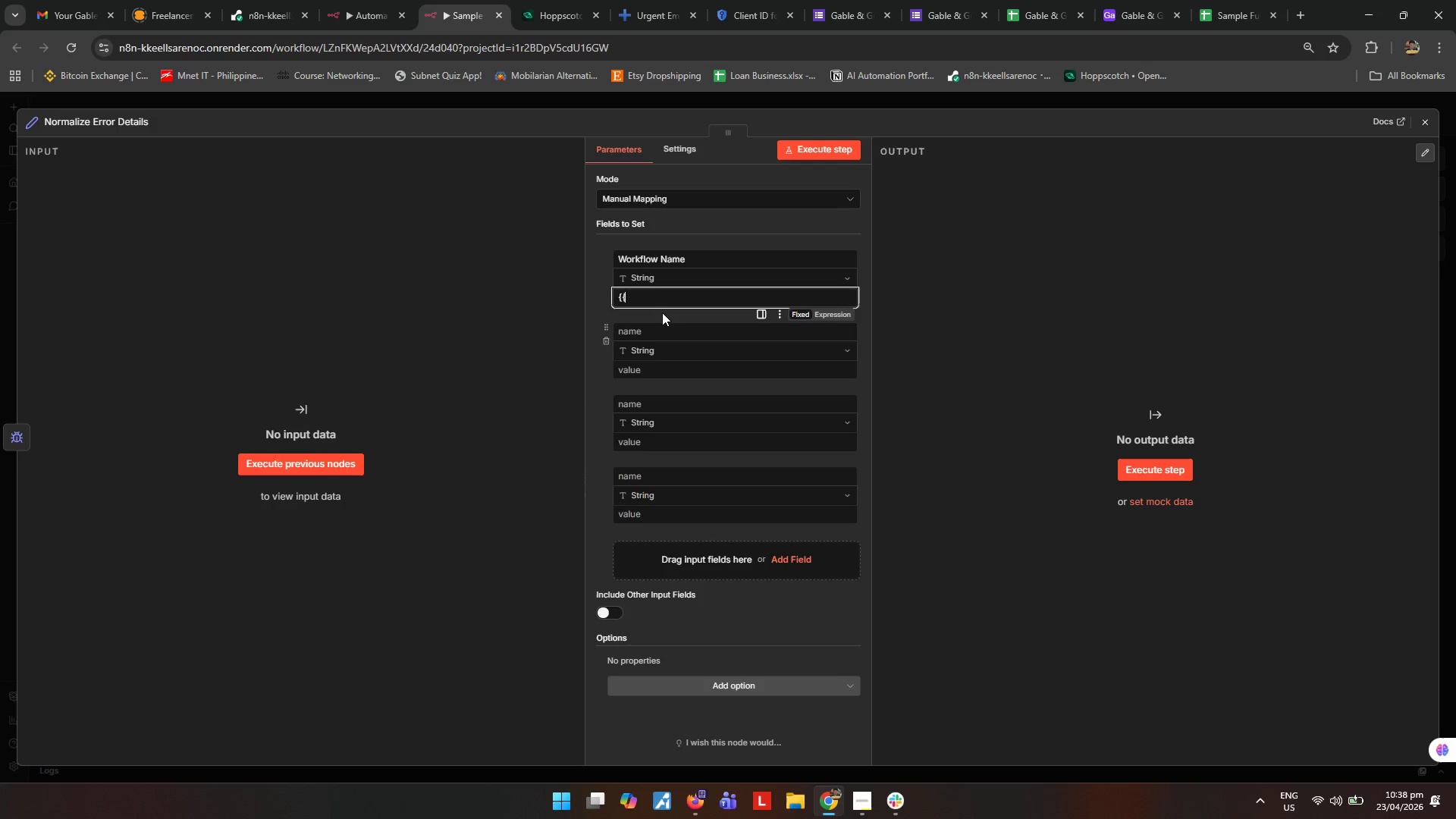 
key(Shift+BracketLeft)
 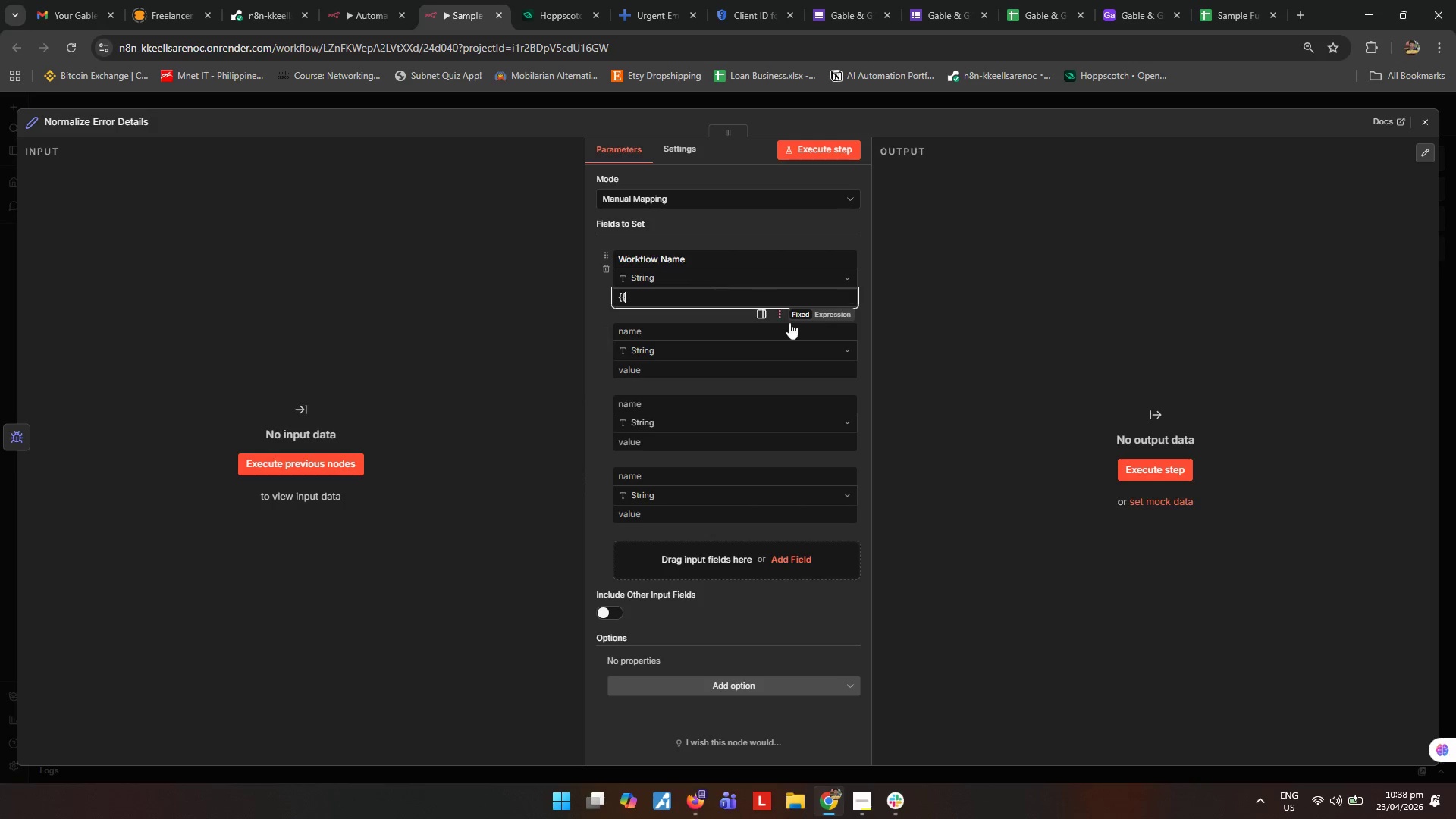 
left_click([849, 309])
 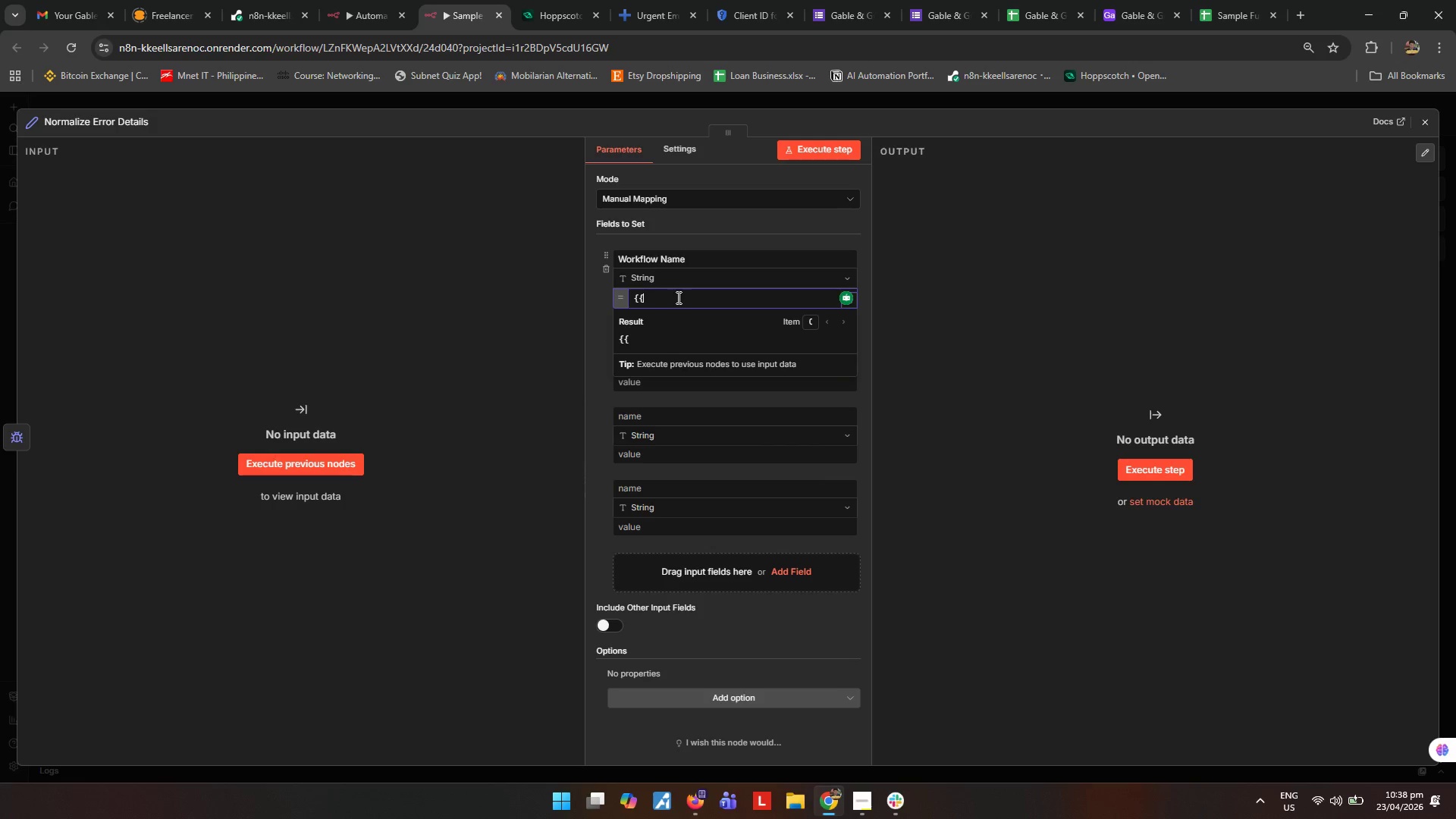 
key(Backspace)
key(Backspace)
key(Backspace)
type({{$json.workflow?.name)
 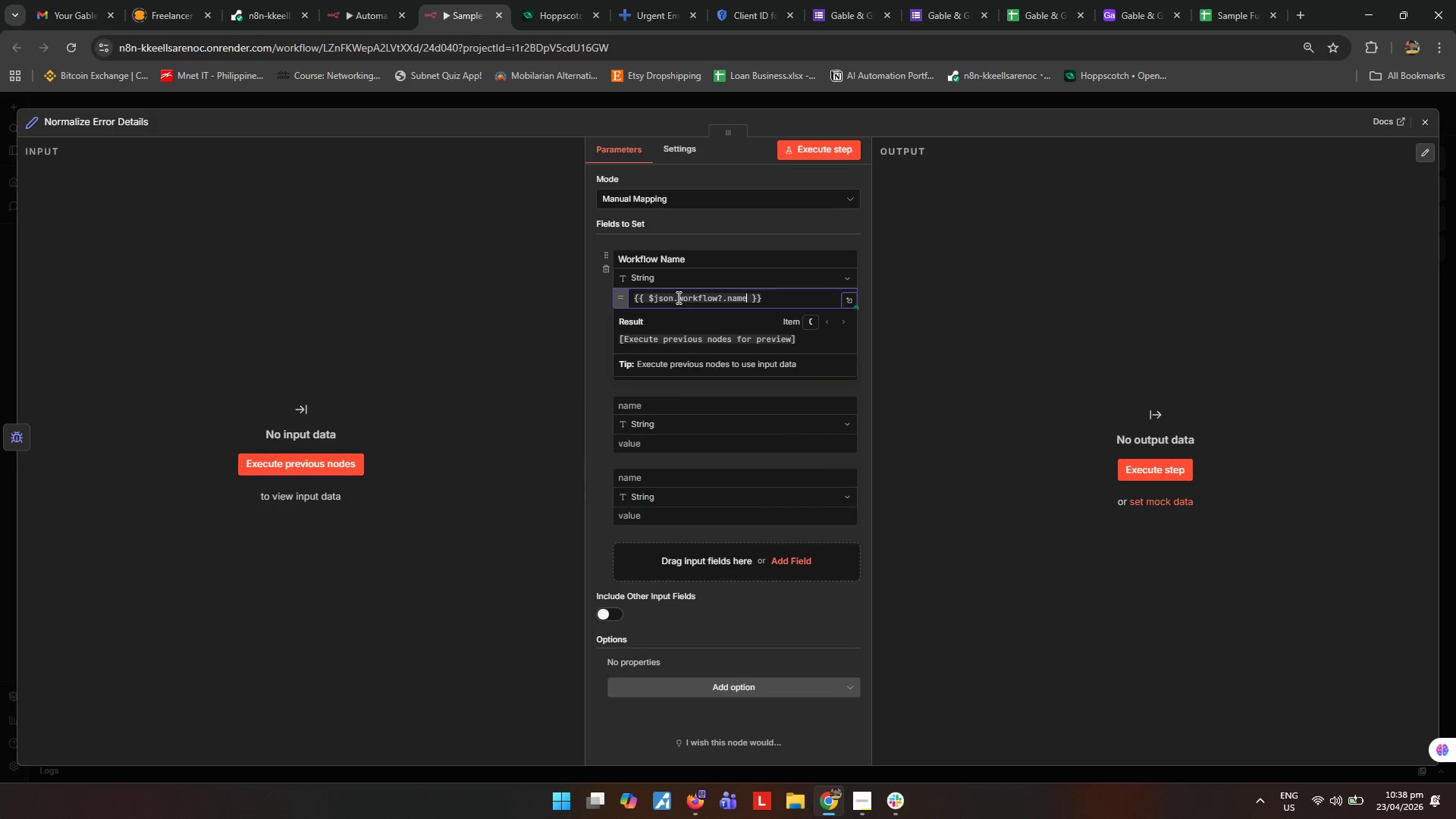 
key(Space)
 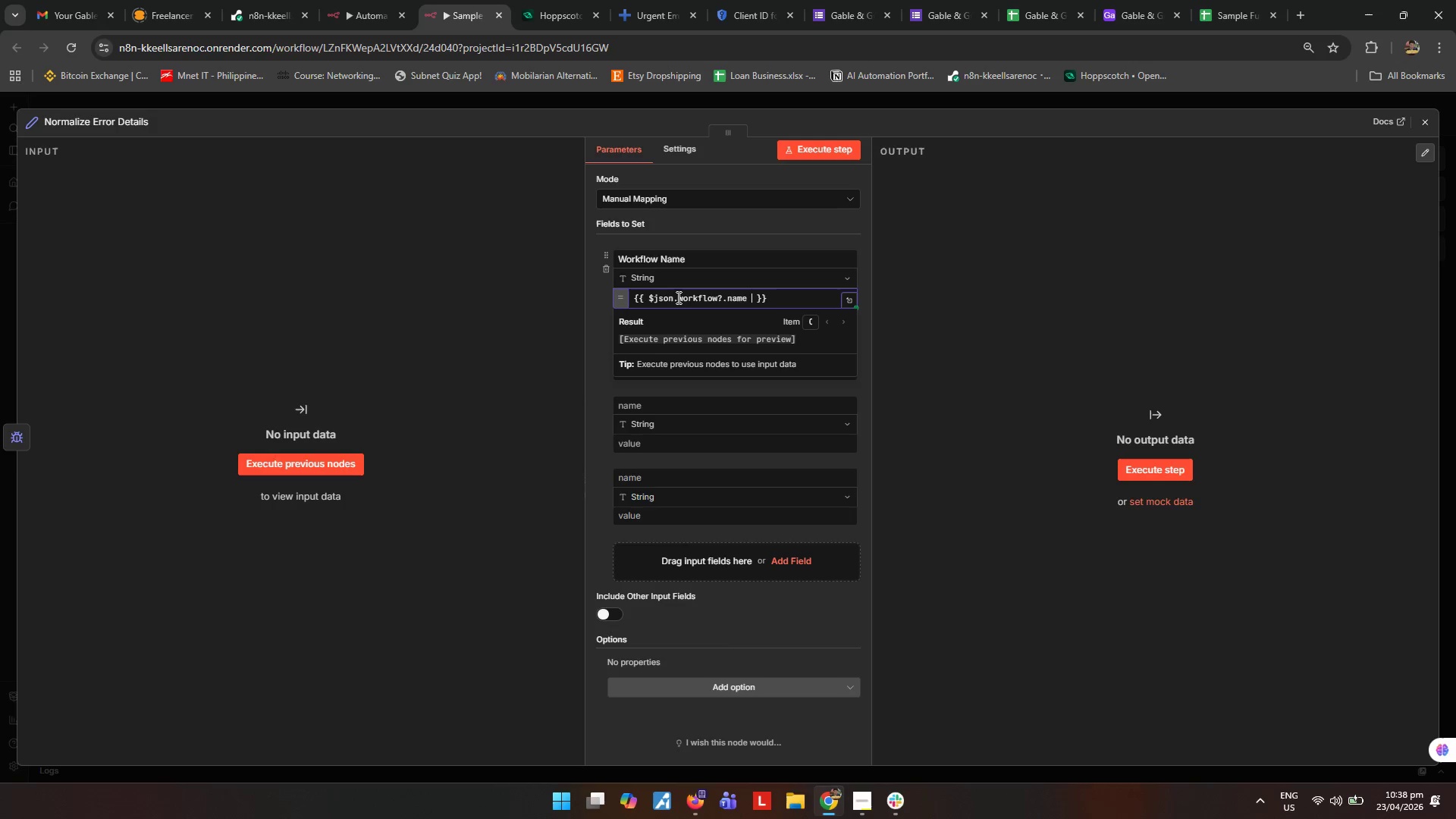 
key(Shift+Backslash)
 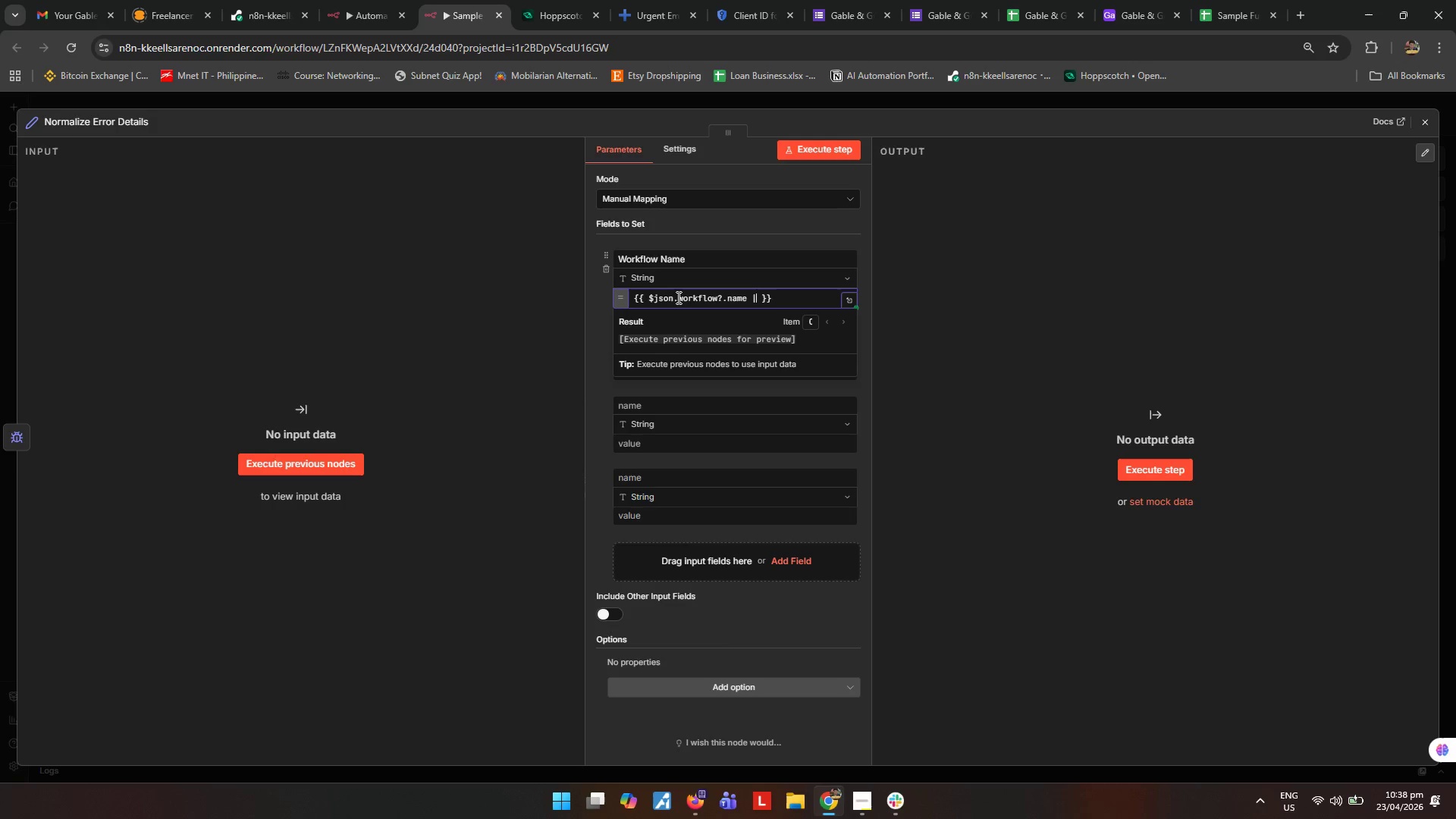 
key(Shift+Backslash)
 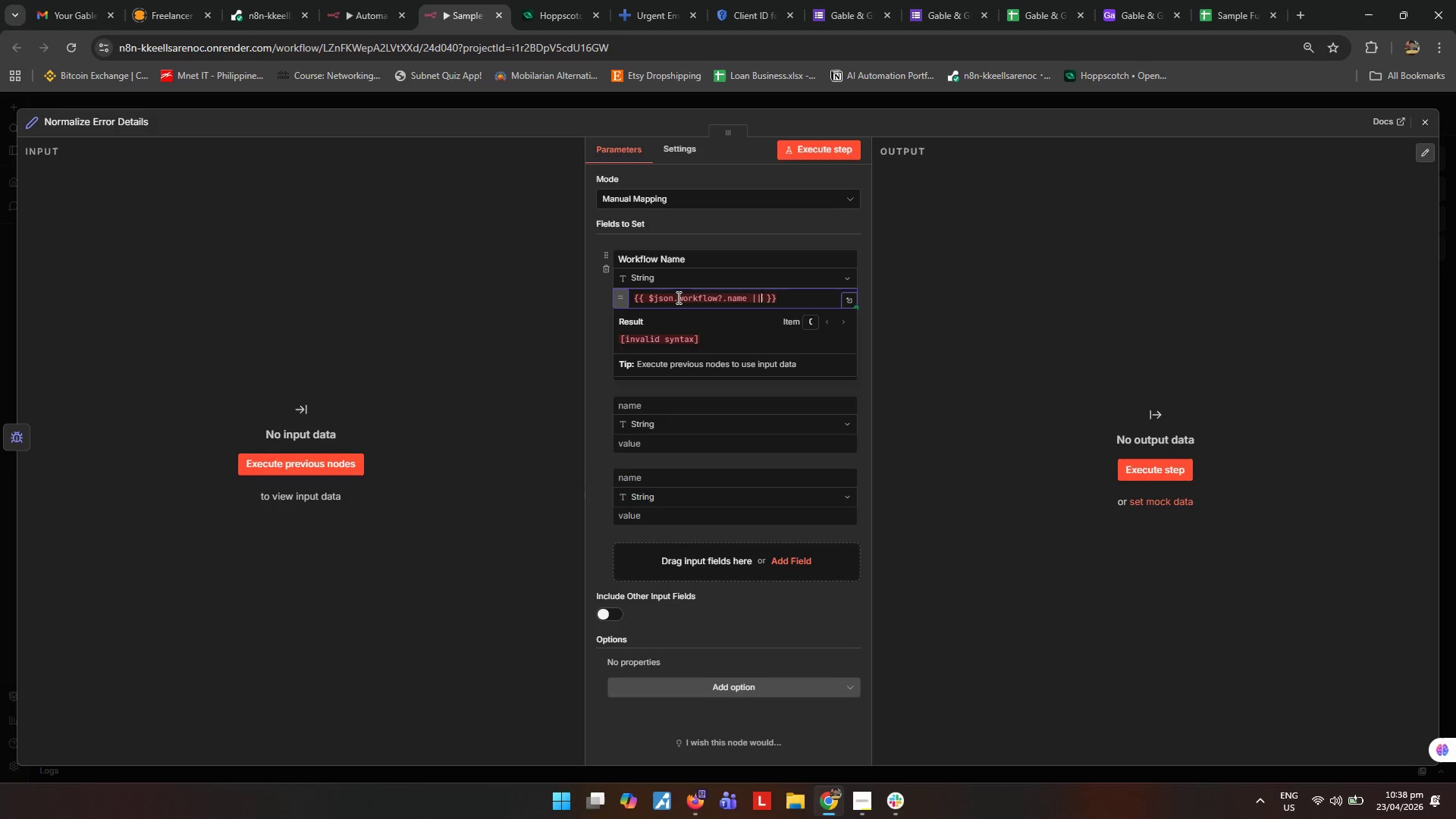 
key(Space)
 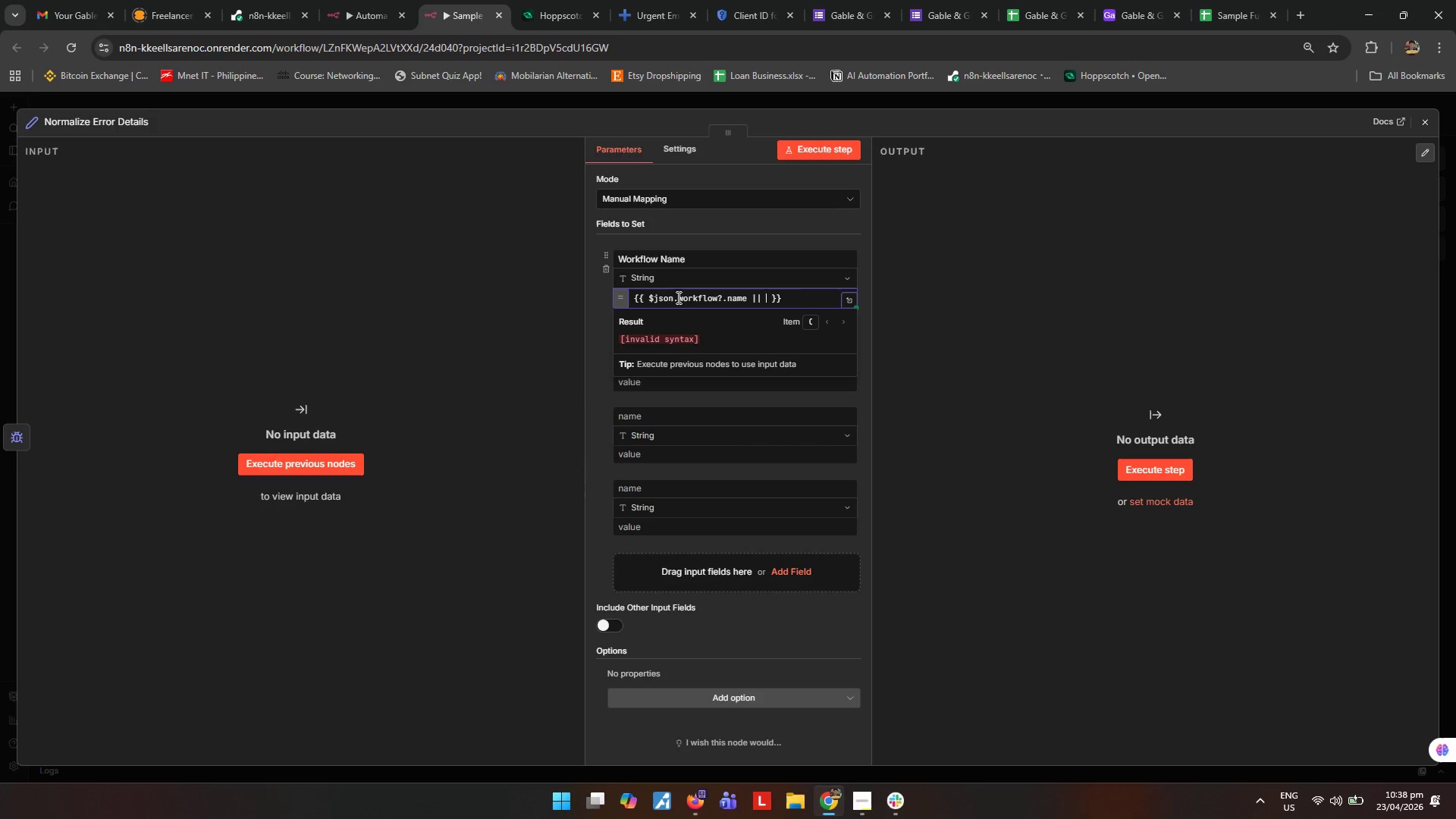 
key(Shift+ShiftRight)
 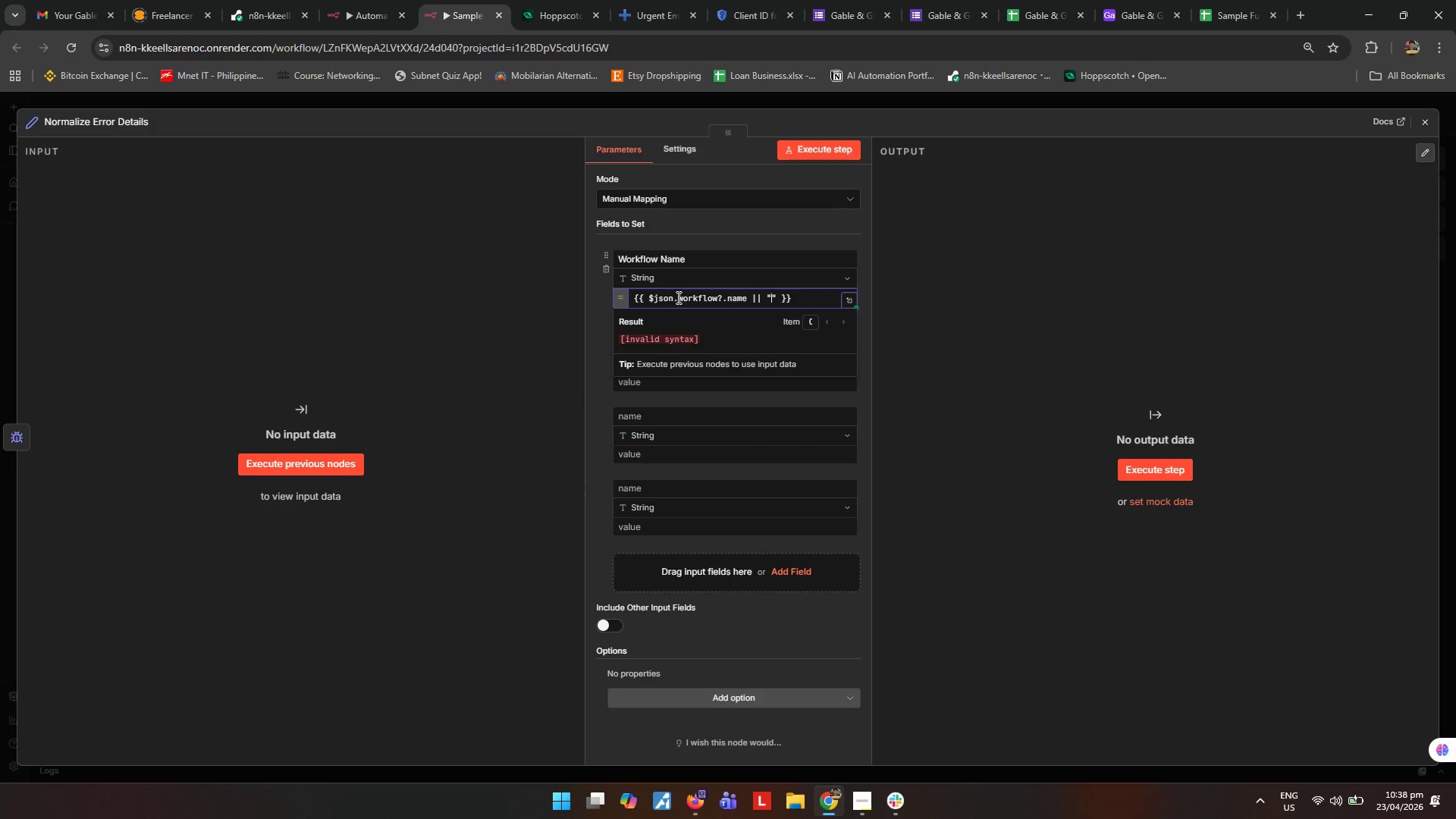 
key(Shift+Quote)
 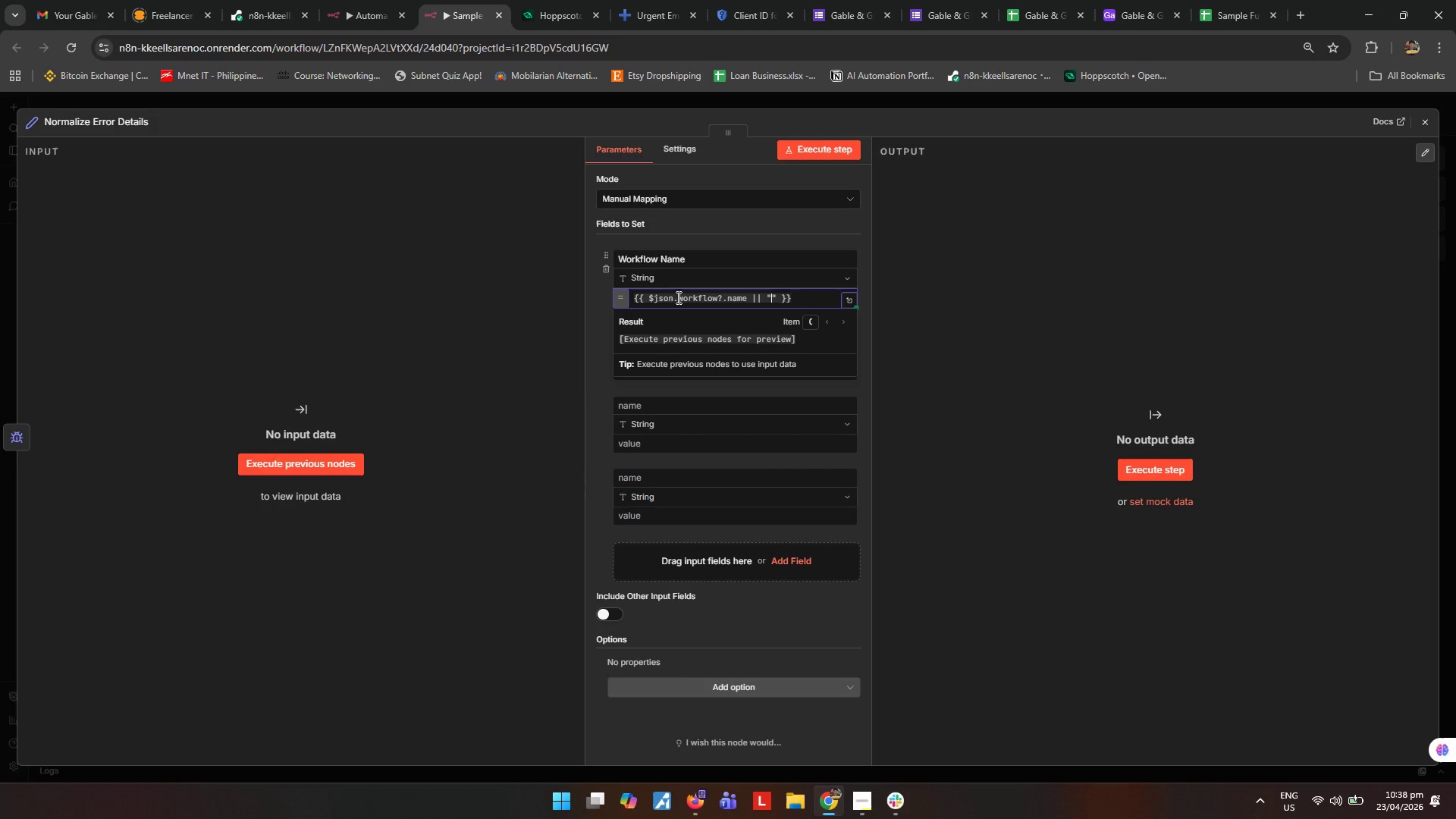 
type(Gable & Grout Sample Request Fulfillment System)
 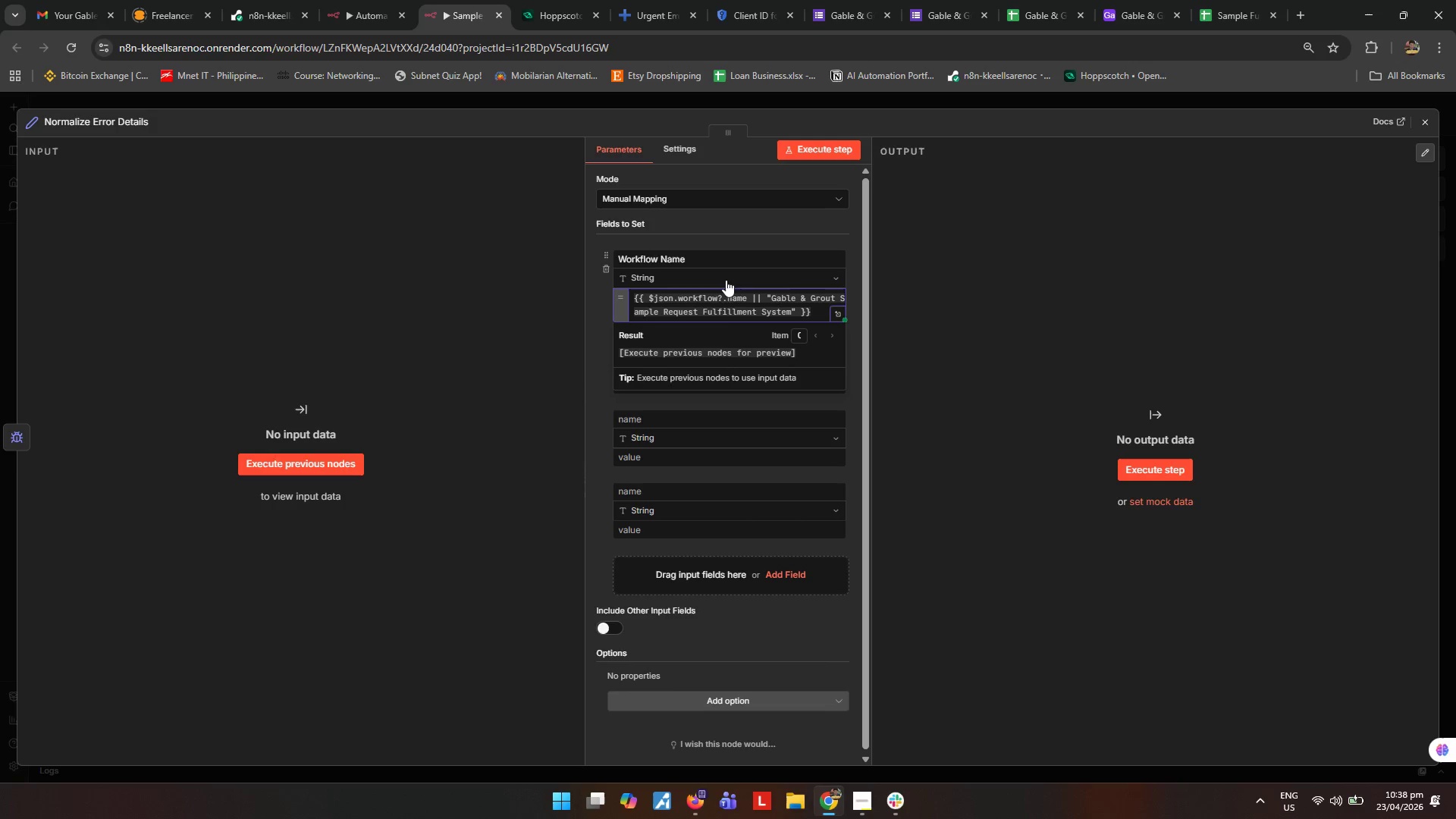 
left_click([1020, 279])
 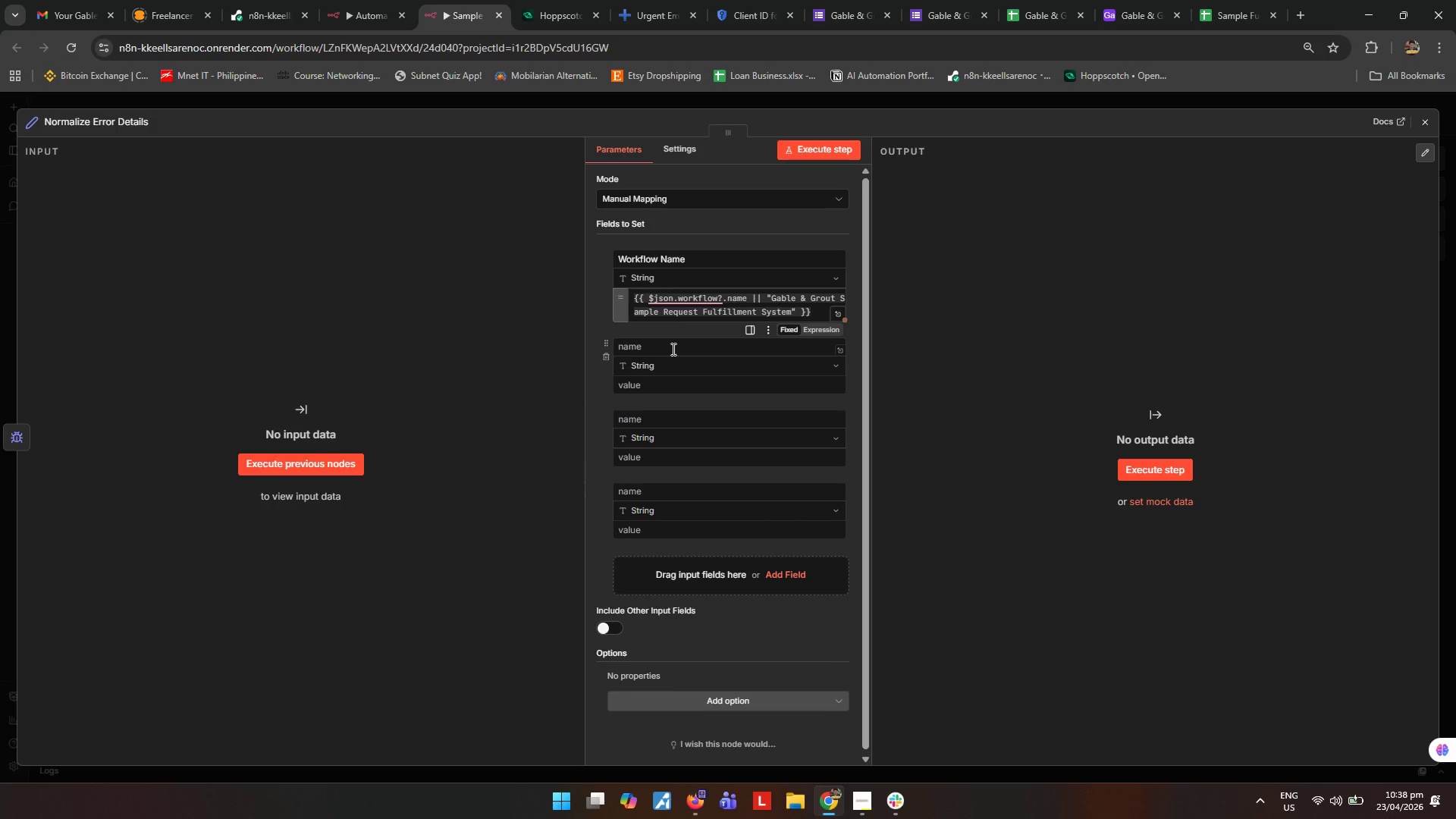 
left_click([673, 349])
 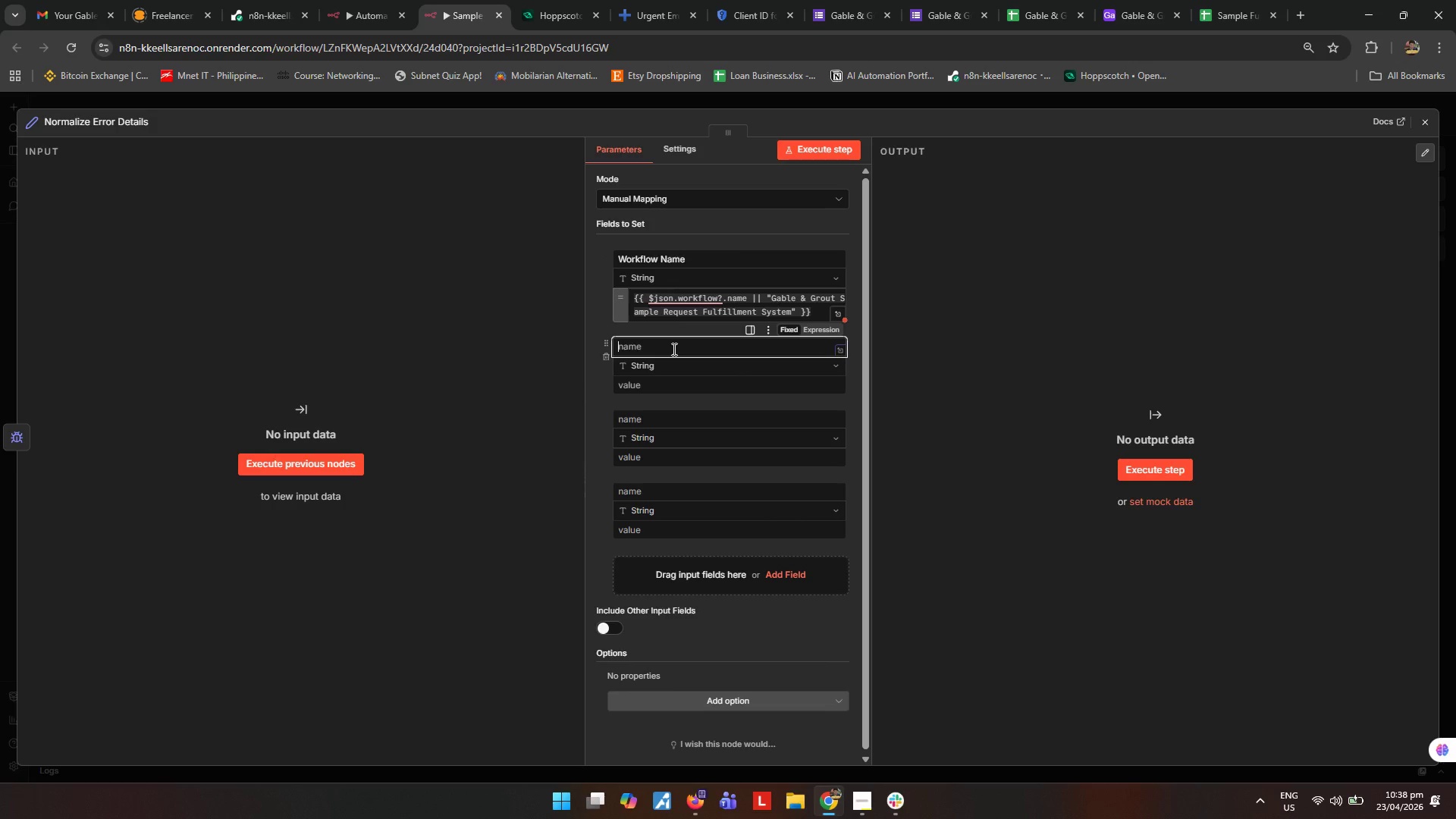 
type(Failed Node)
 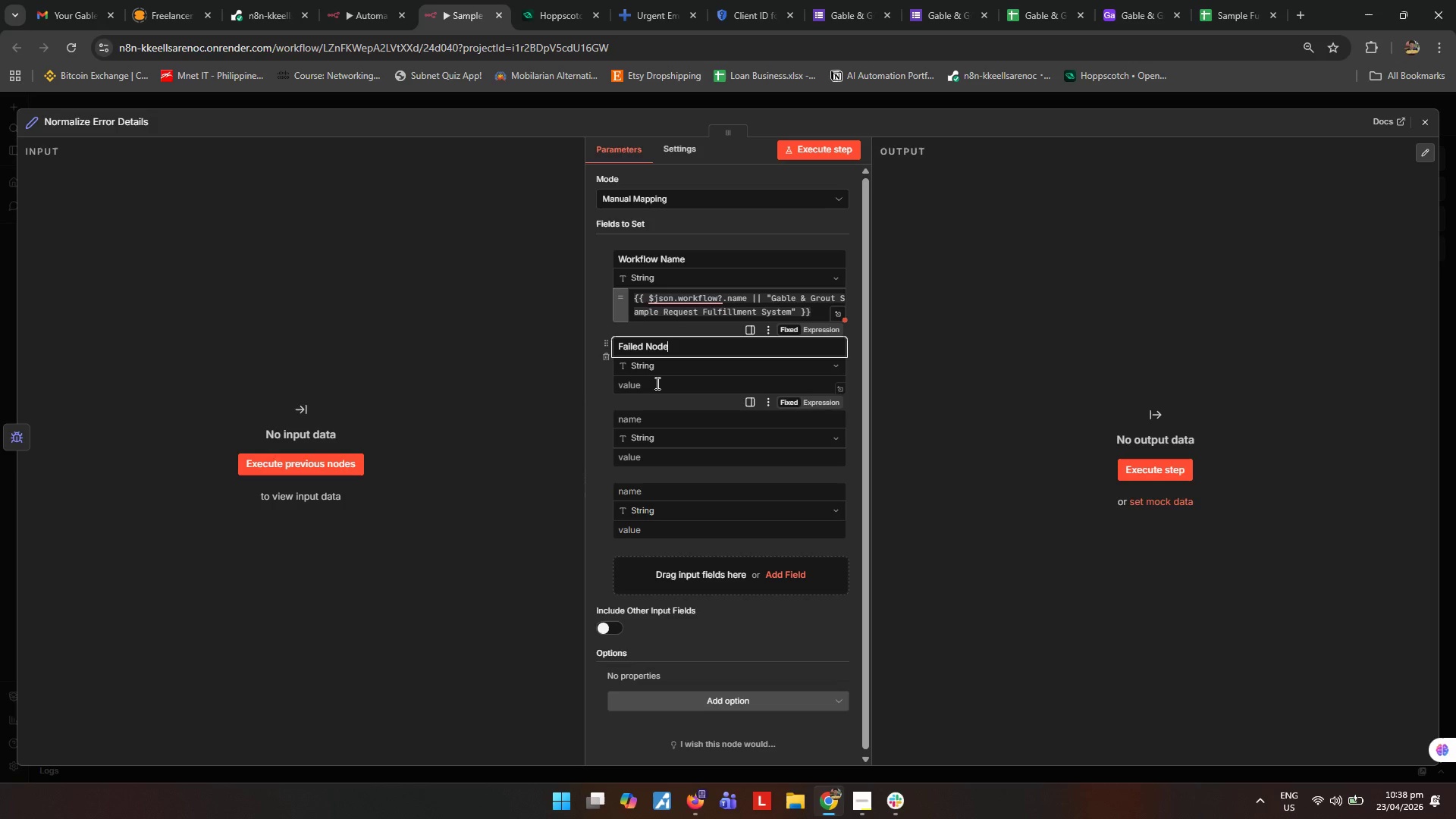 
left_click([656, 383])
 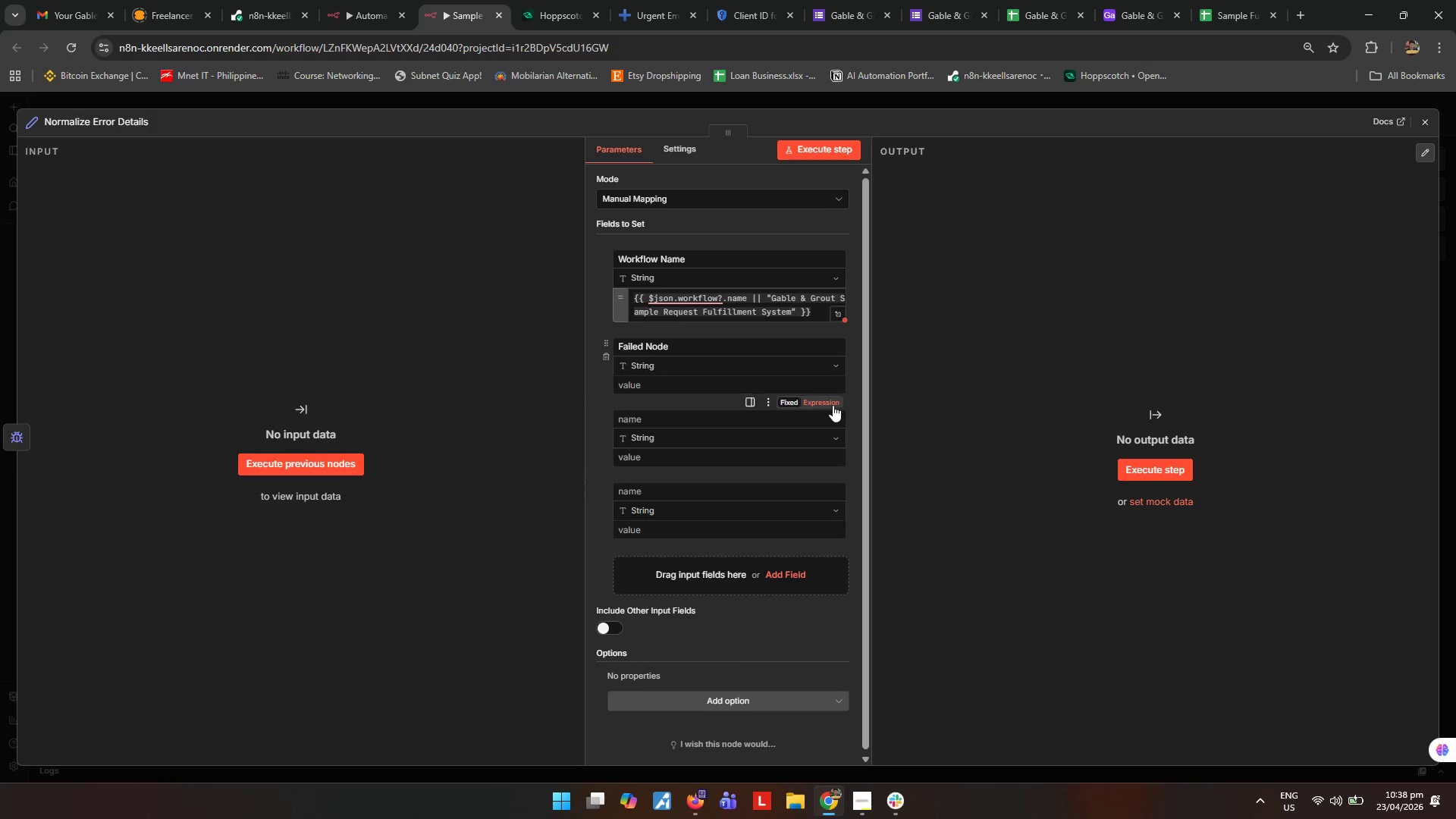 
double_click([715, 385])
 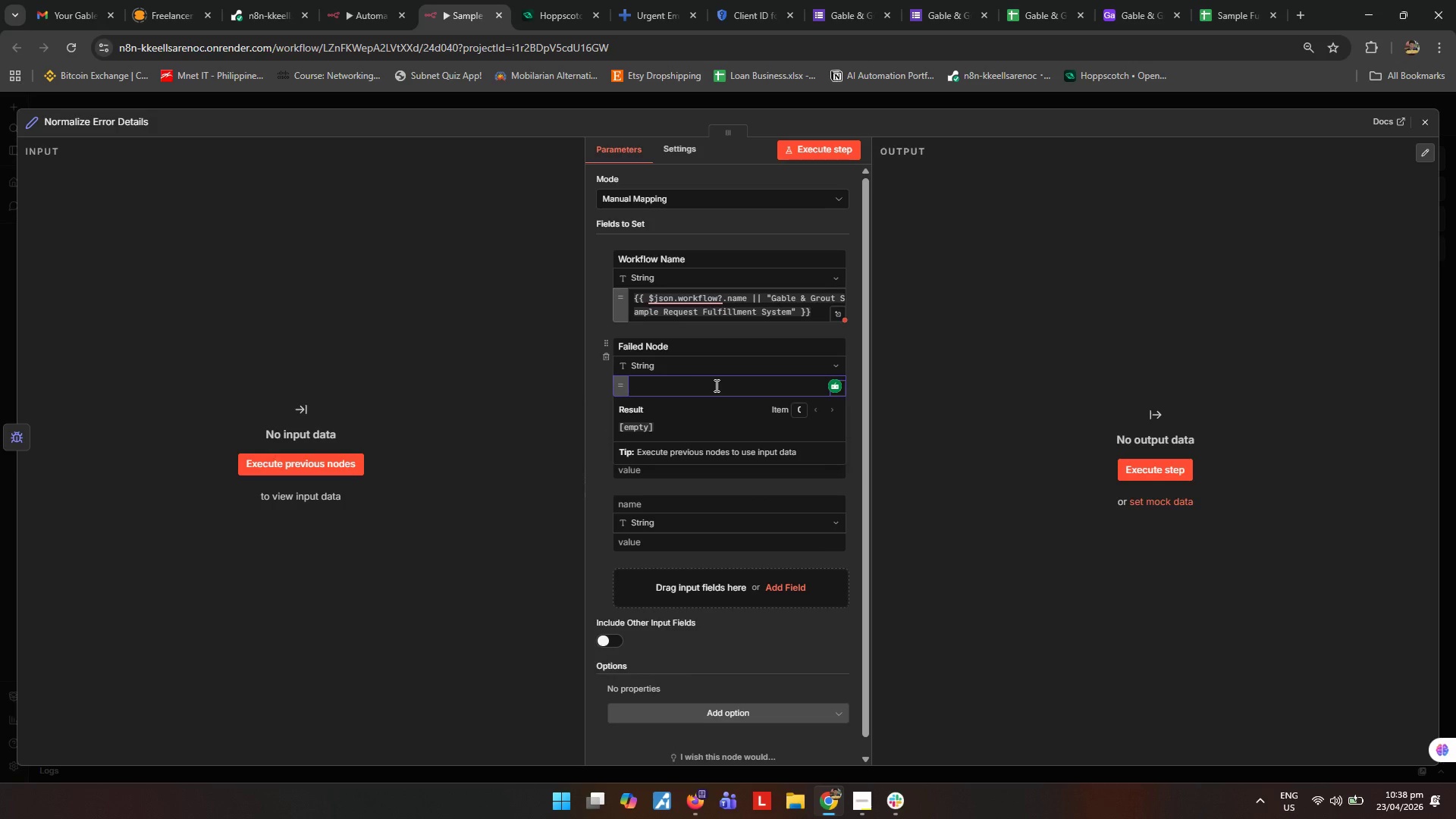 
type({{$json.execution?.lastNodeExecuted)
 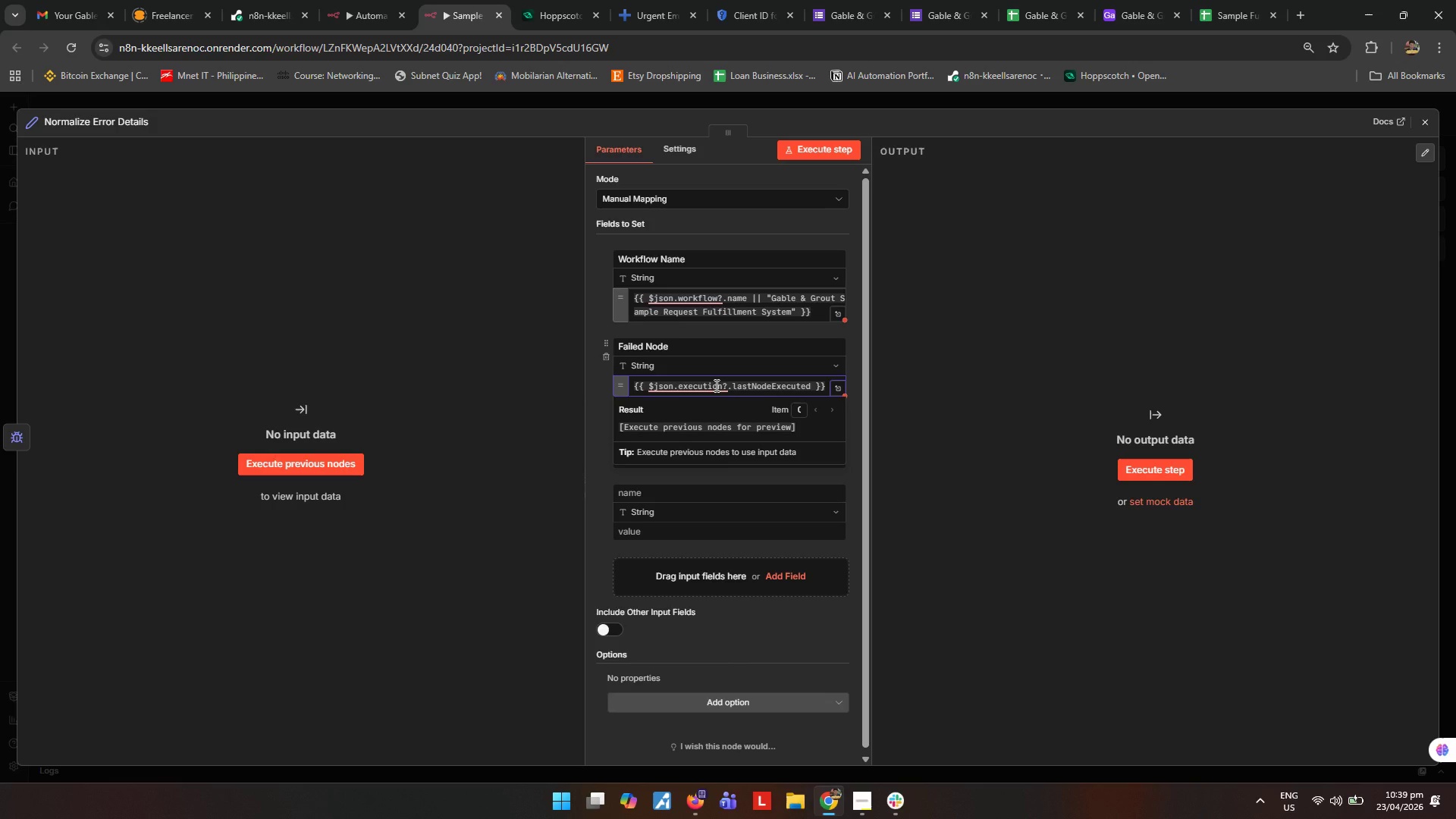 
type( || "Unkown)
key(Backspace)
key(Backspace)
key(Backspace)
type(nownNO)
key(Backspace)
key(Backspace)
type( Node)
 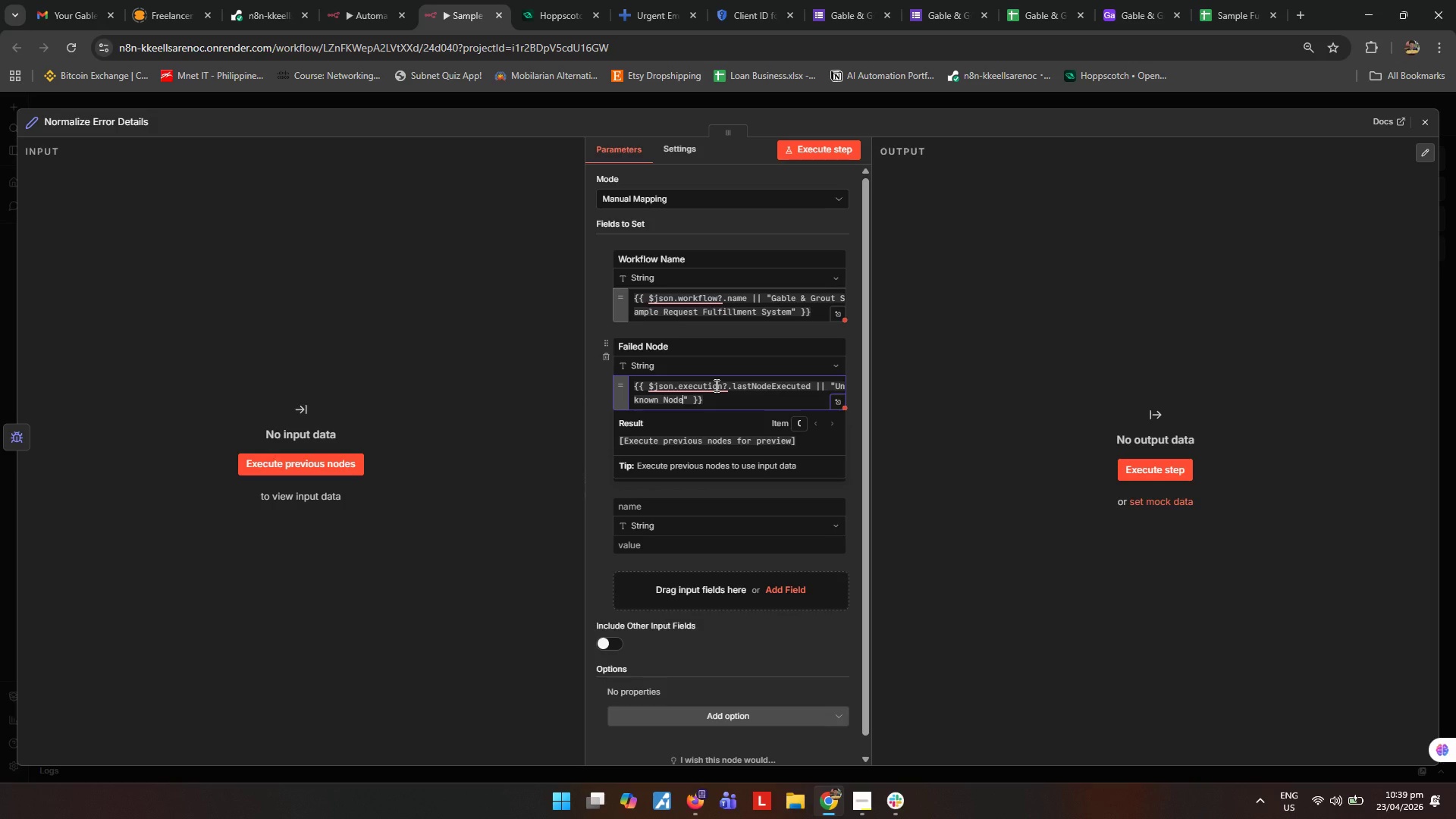 
left_click([949, 403])
 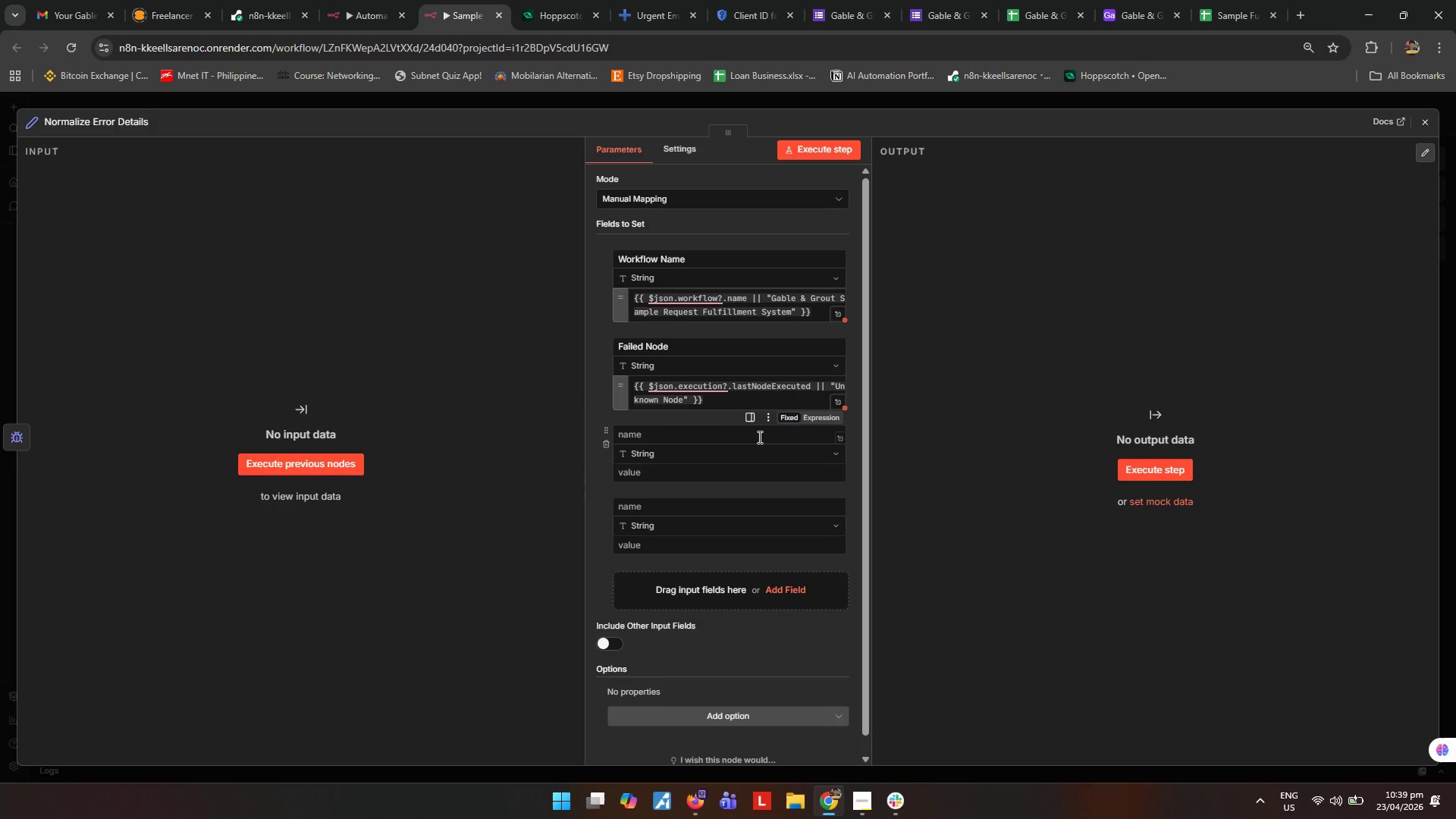 
wait(5.27)
 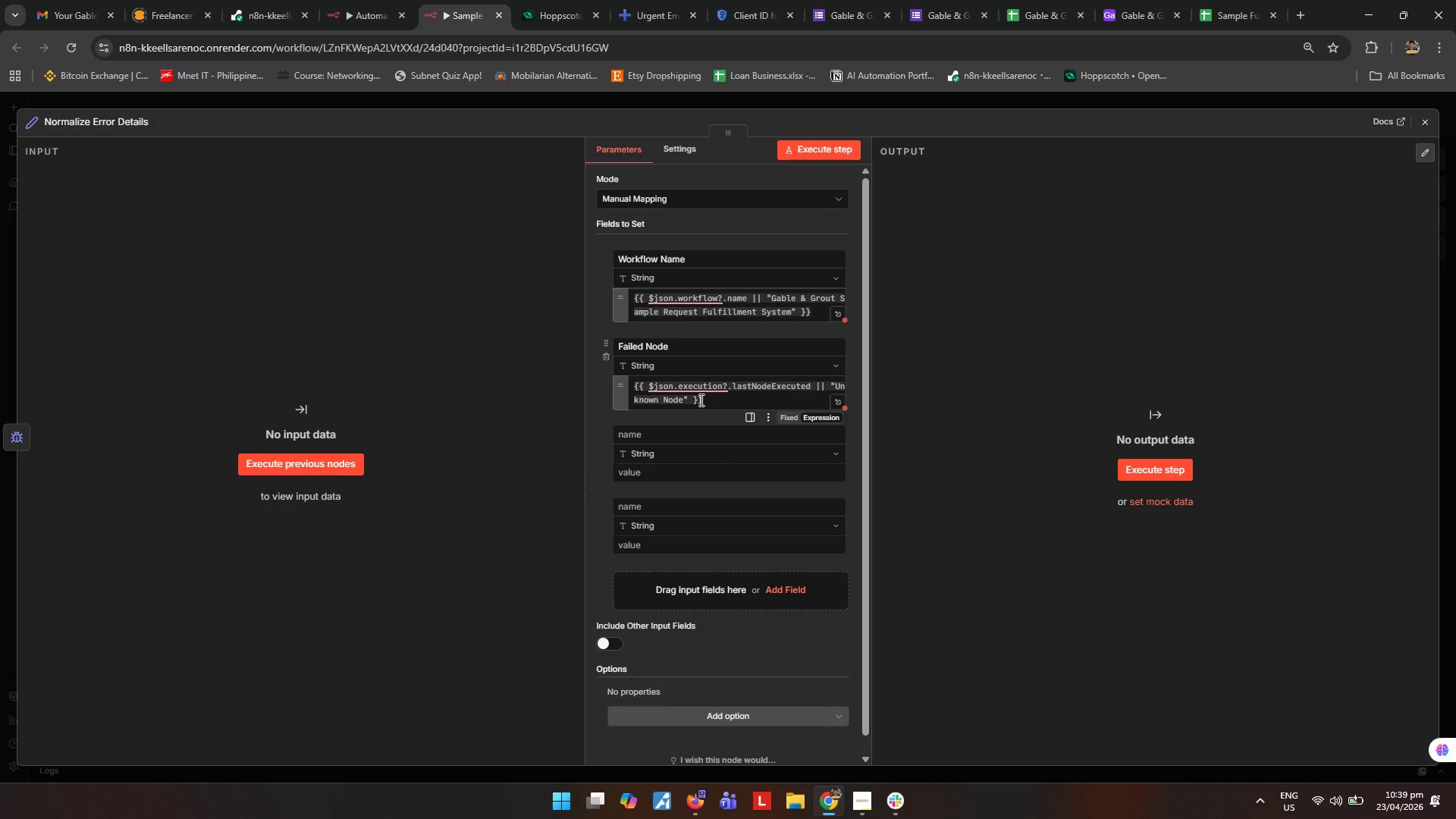 
left_click([704, 441])
 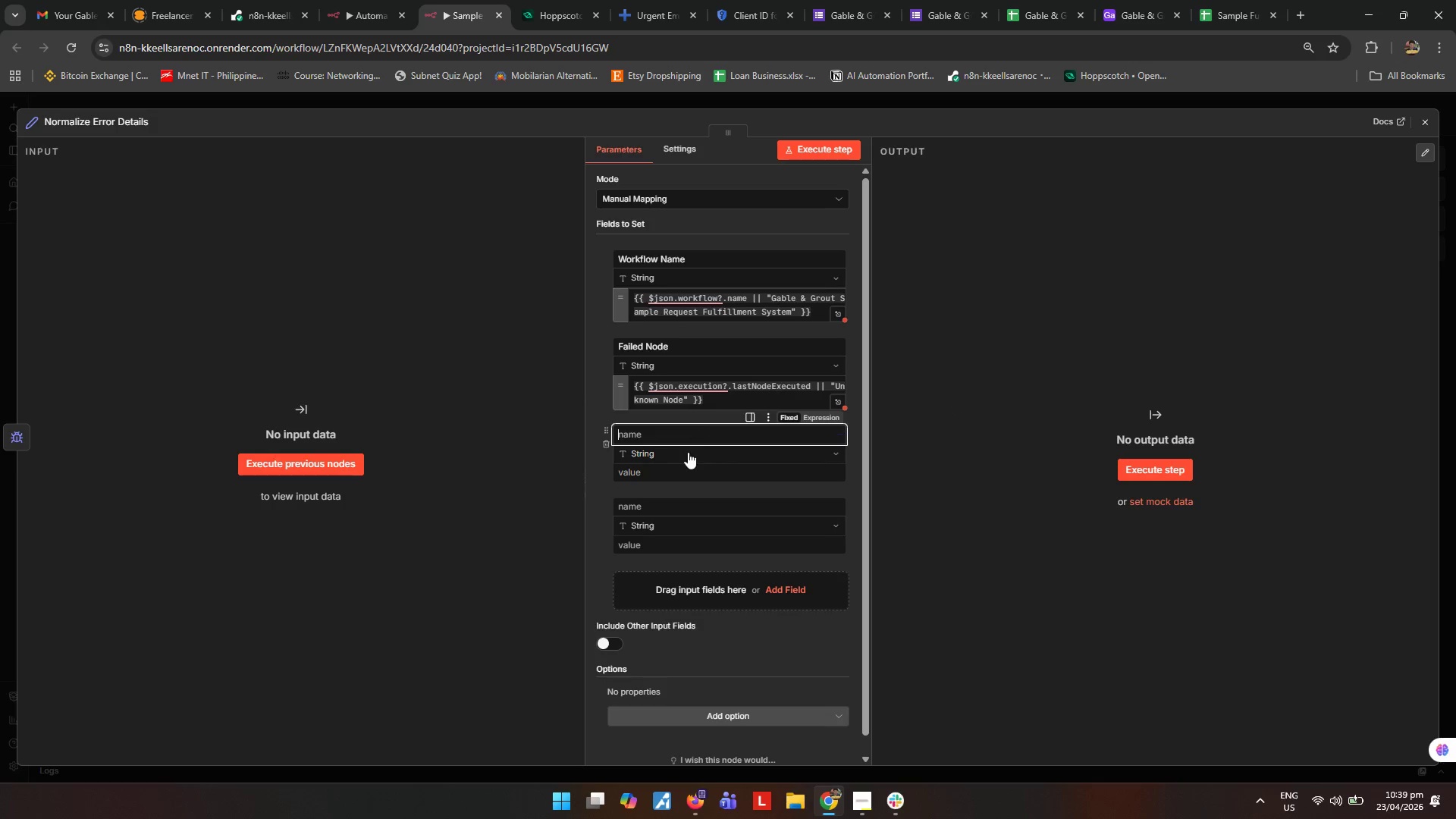 
type(Error Message)
 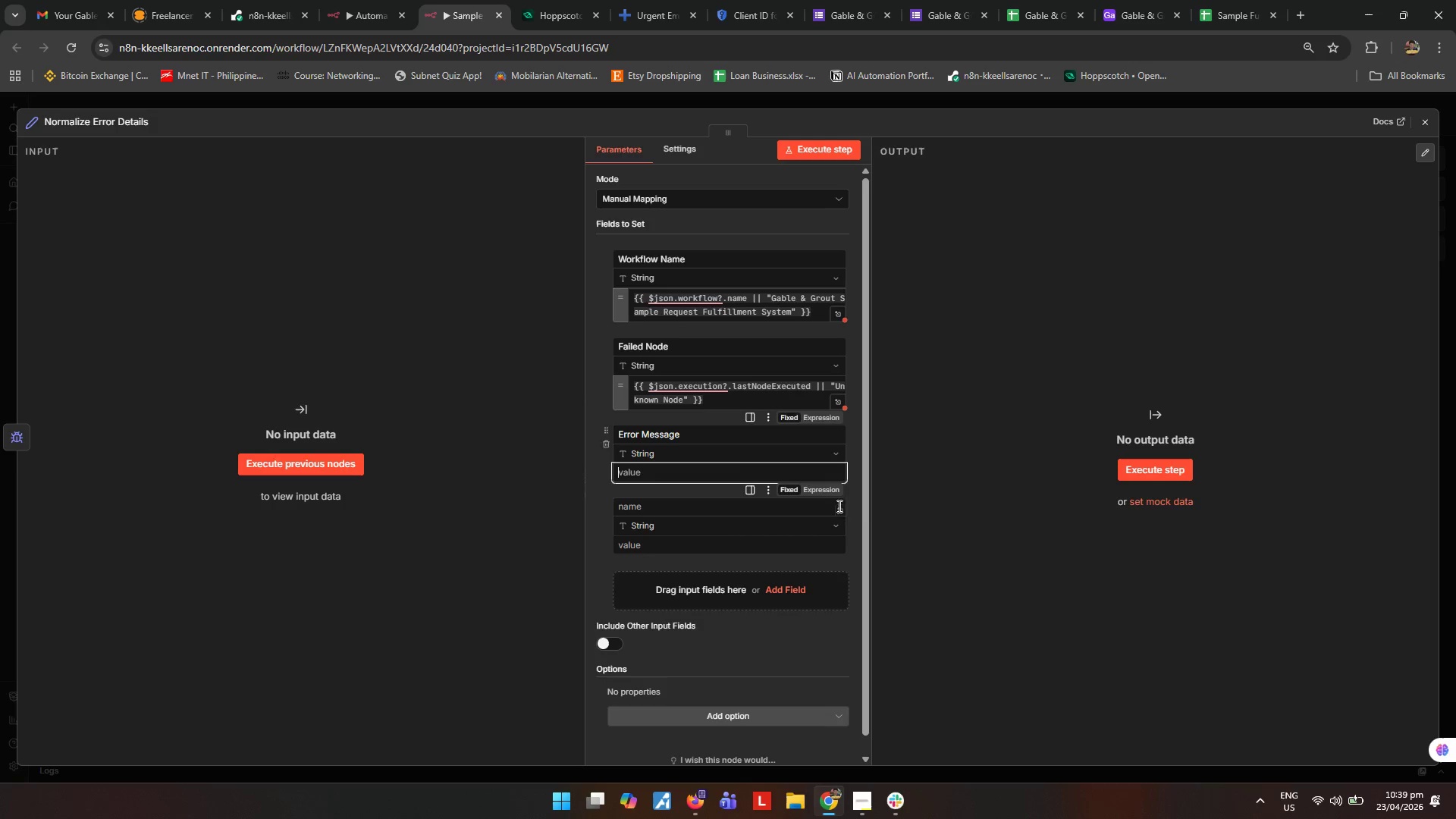 
left_click([827, 491])
 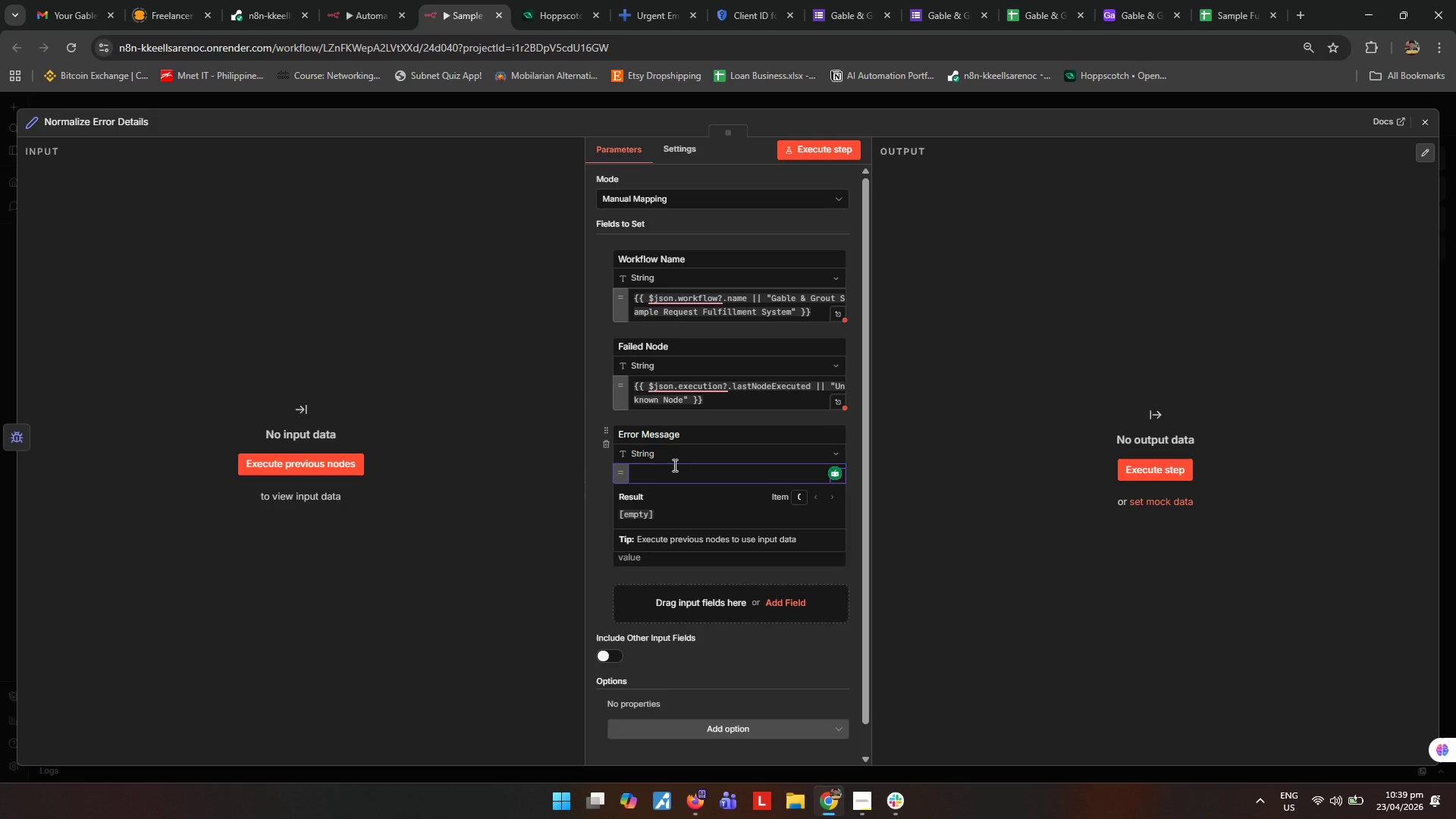 
type({{$json.)
 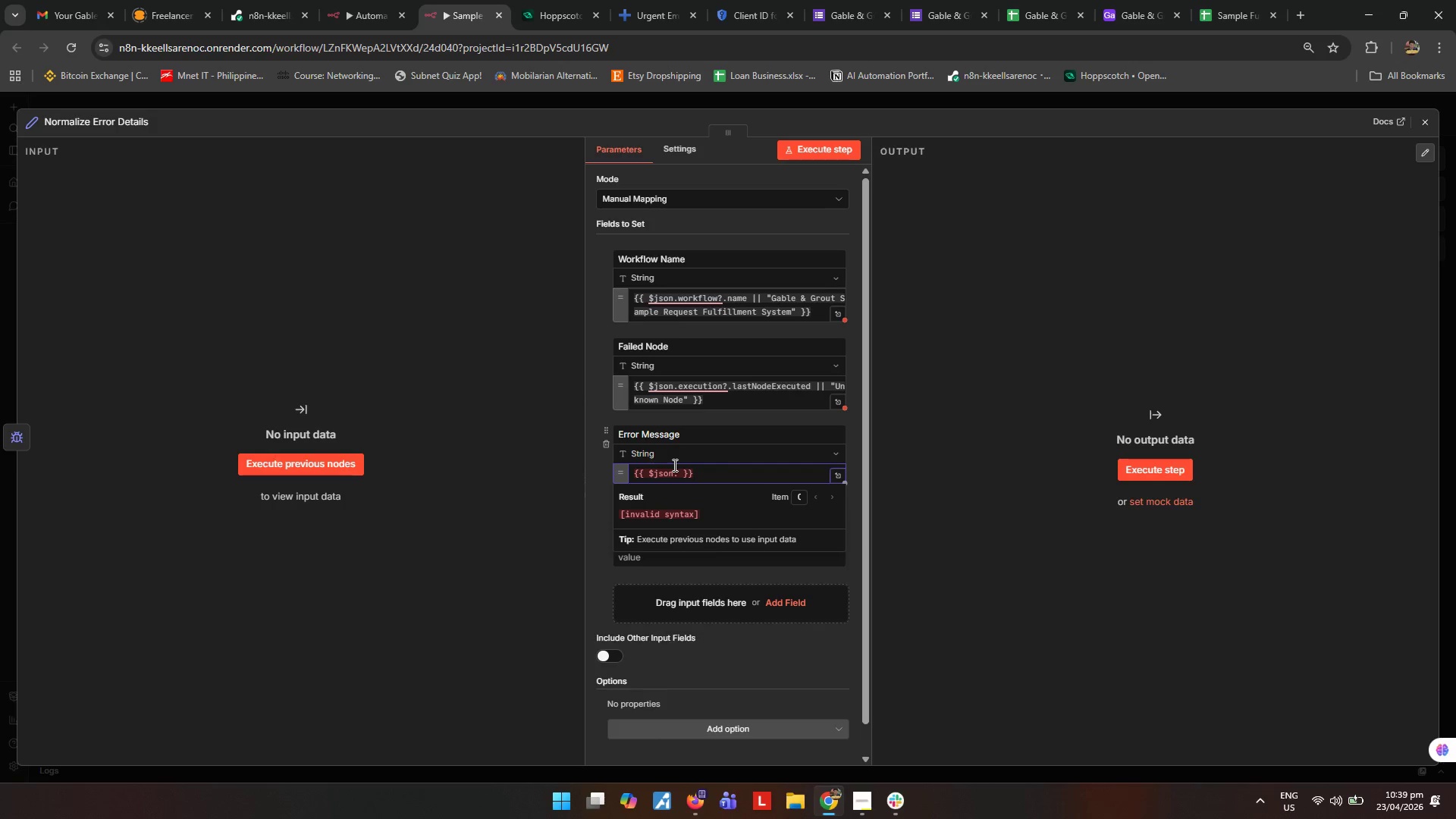 
wait(13.28)
 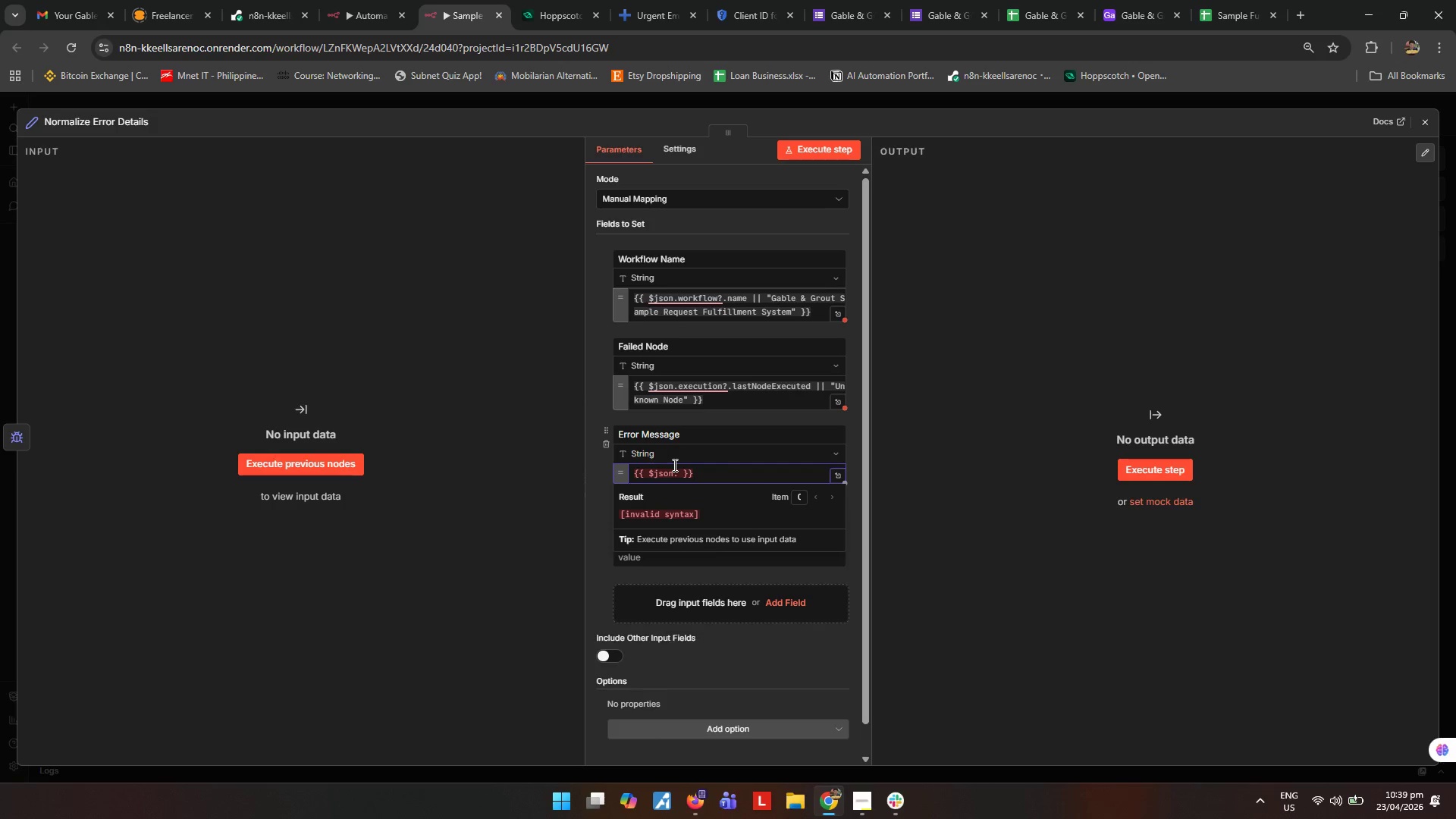 
type(execution?.messa)
key(Backspace)
key(Backspace)
key(Backspace)
key(Backspace)
key(Backspace)
type(error?.message || )
 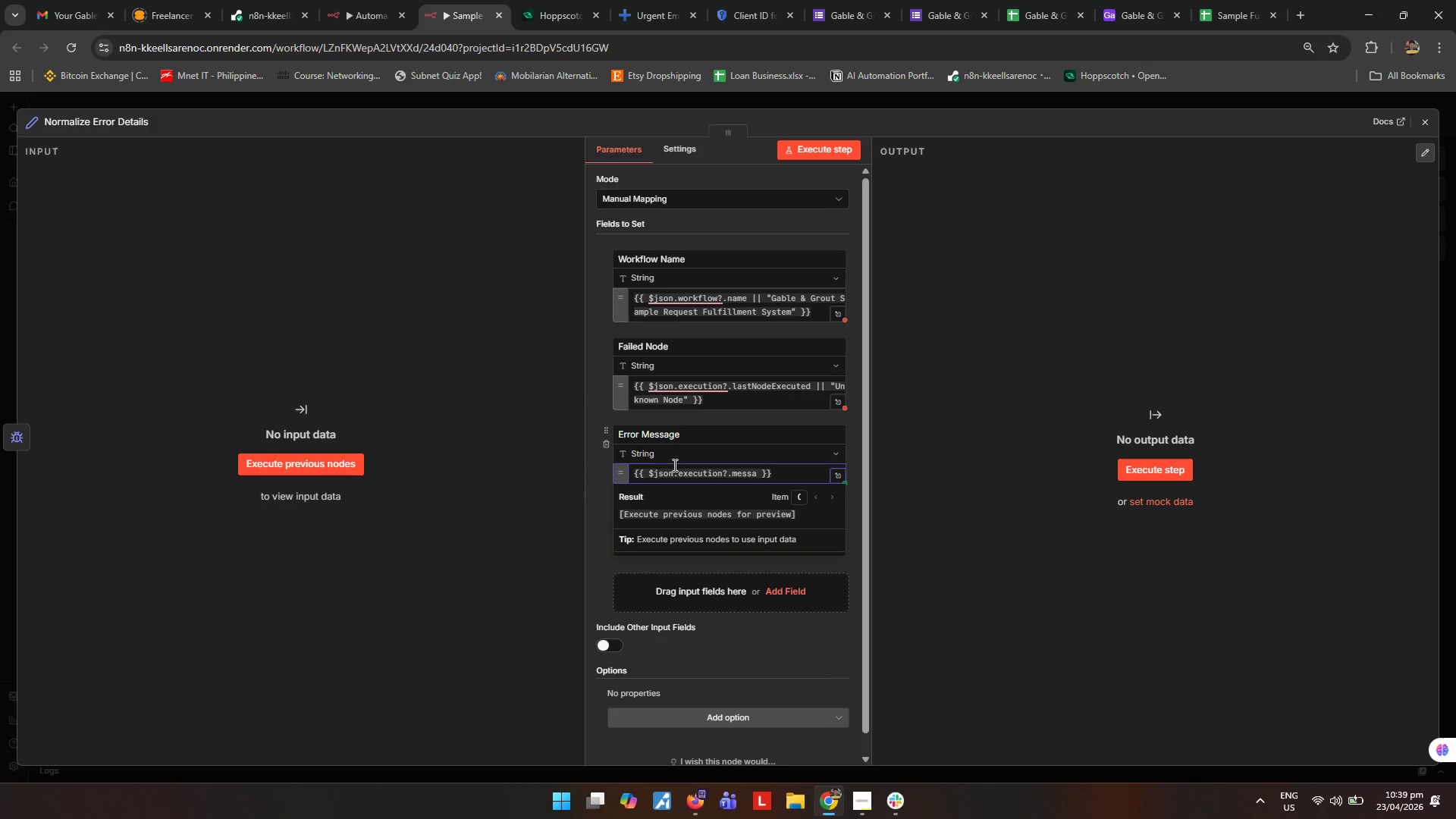 
left_click([742, 435])
 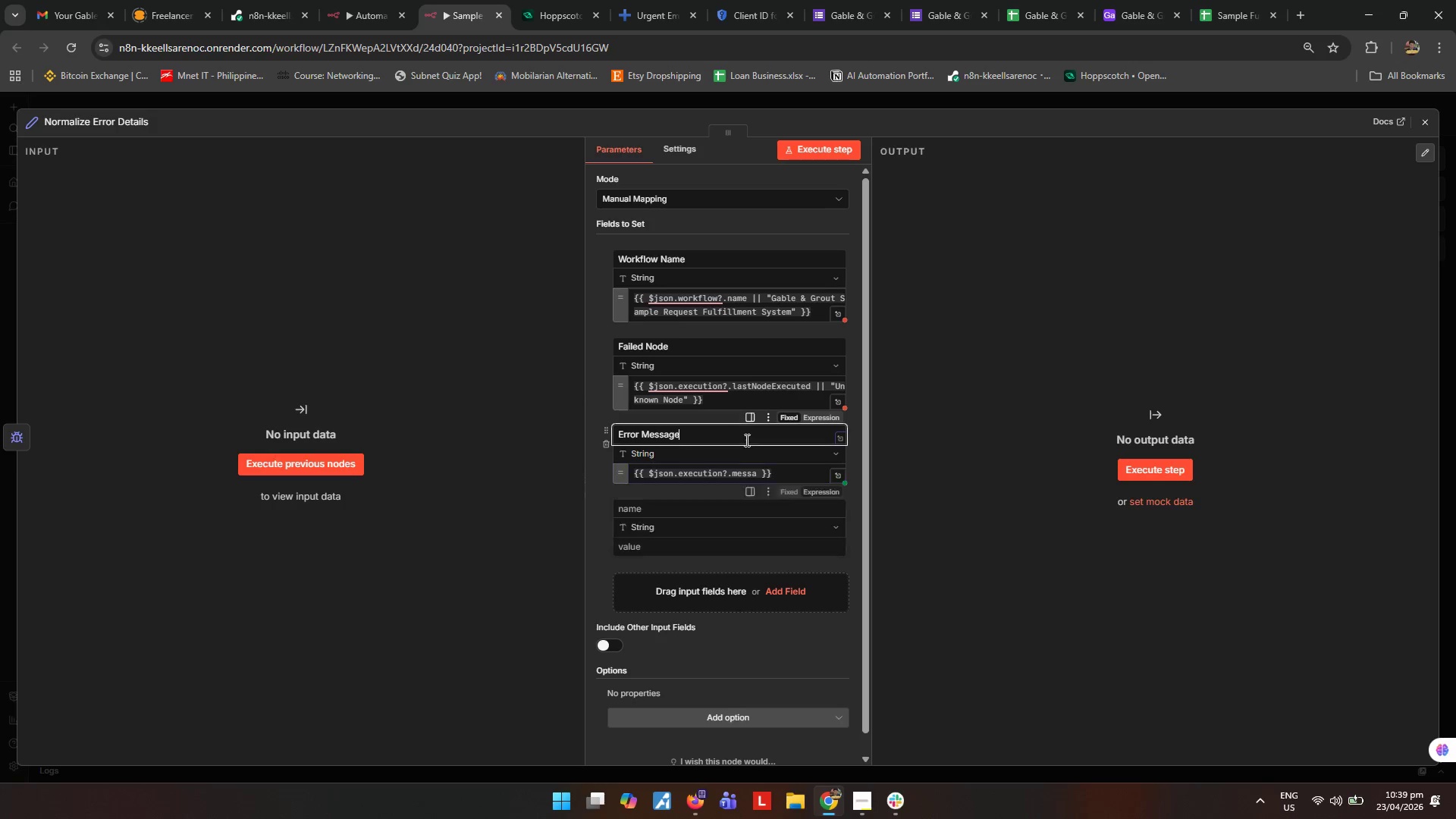 
key(A)
 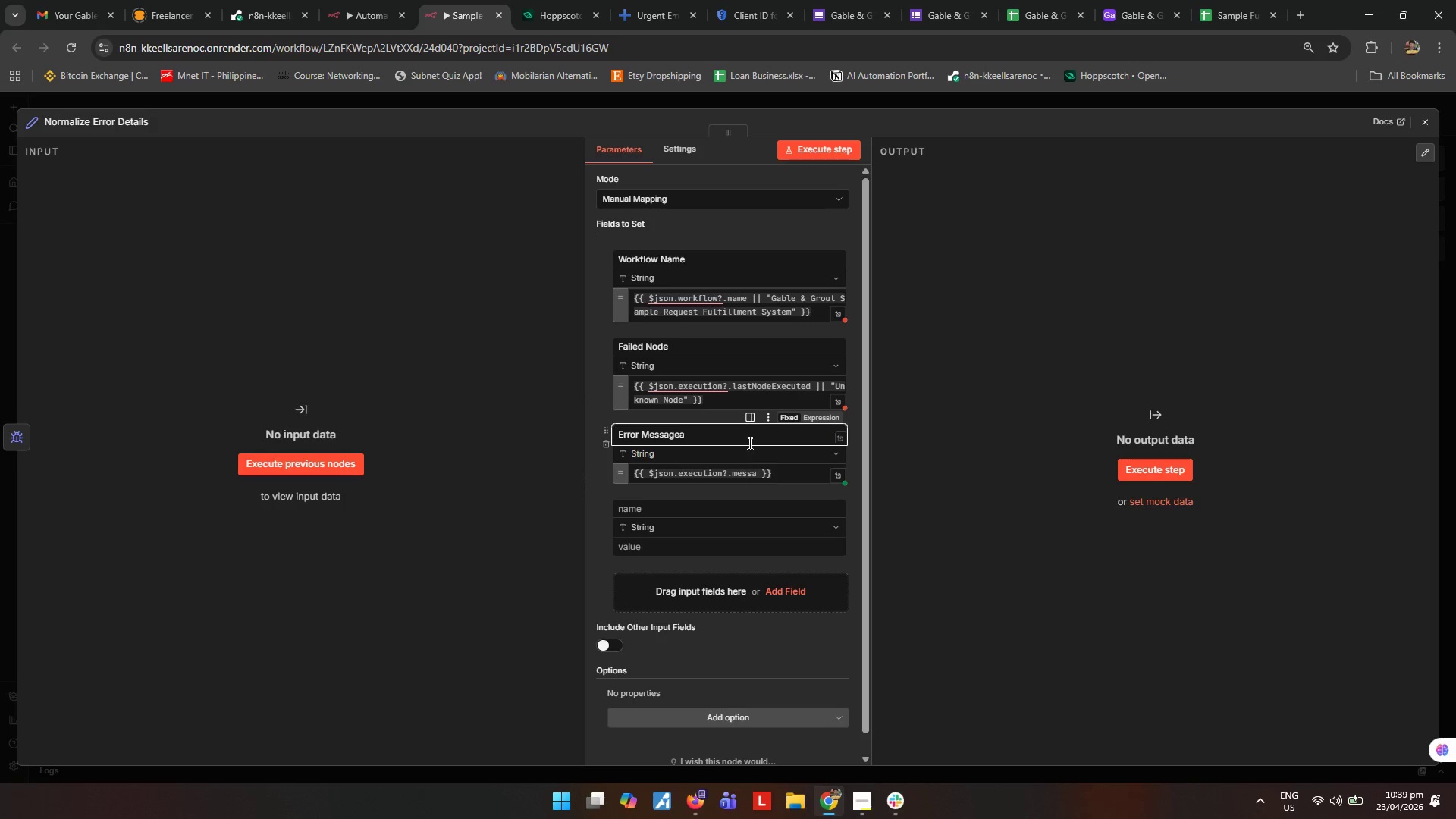 
key(Backspace)
 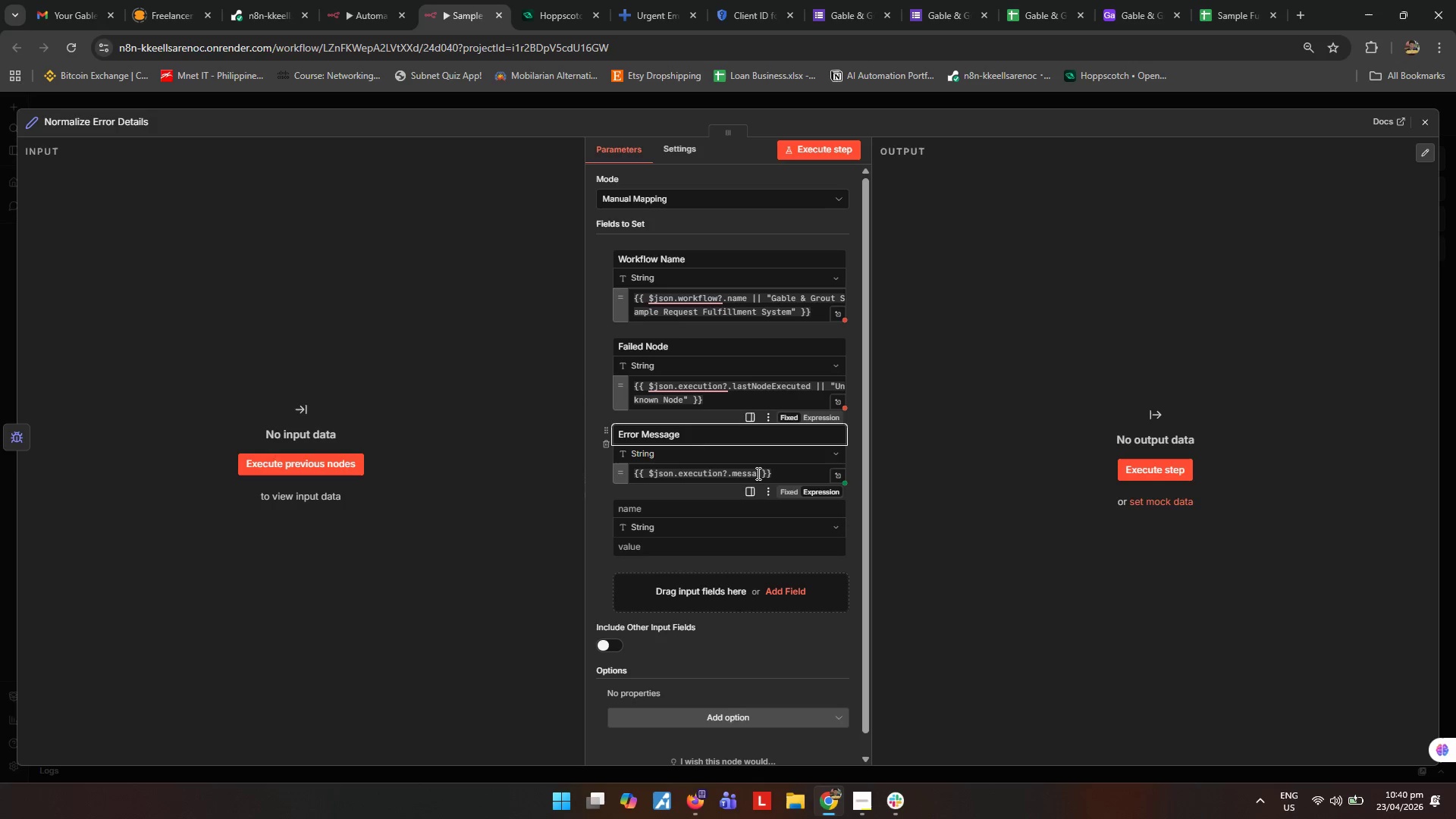 
left_click([757, 473])
 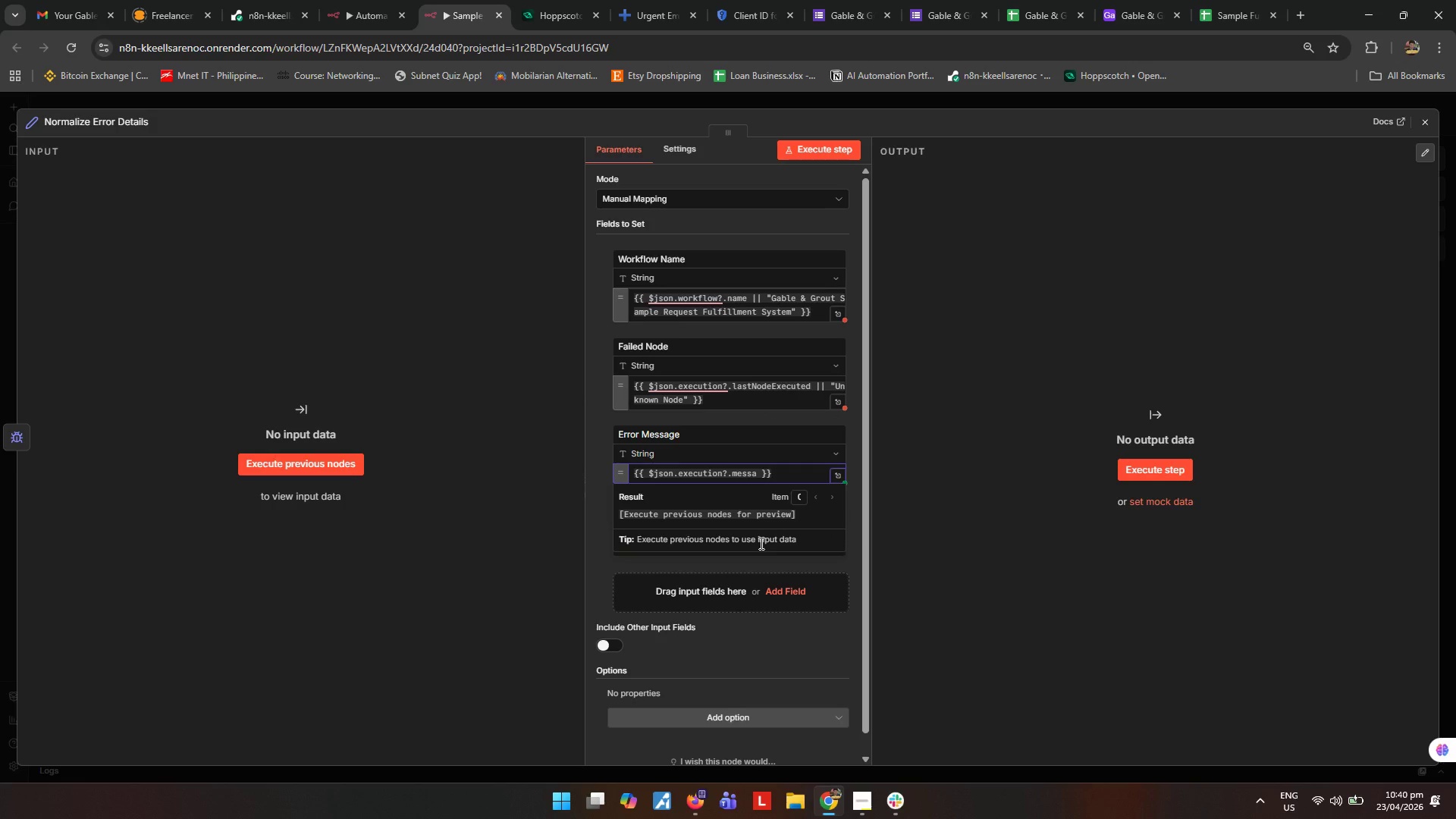 
key(Backspace)
key(Backspace)
key(Backspace)
key(Backspace)
key(Backspace)
type(error?.message || ")
 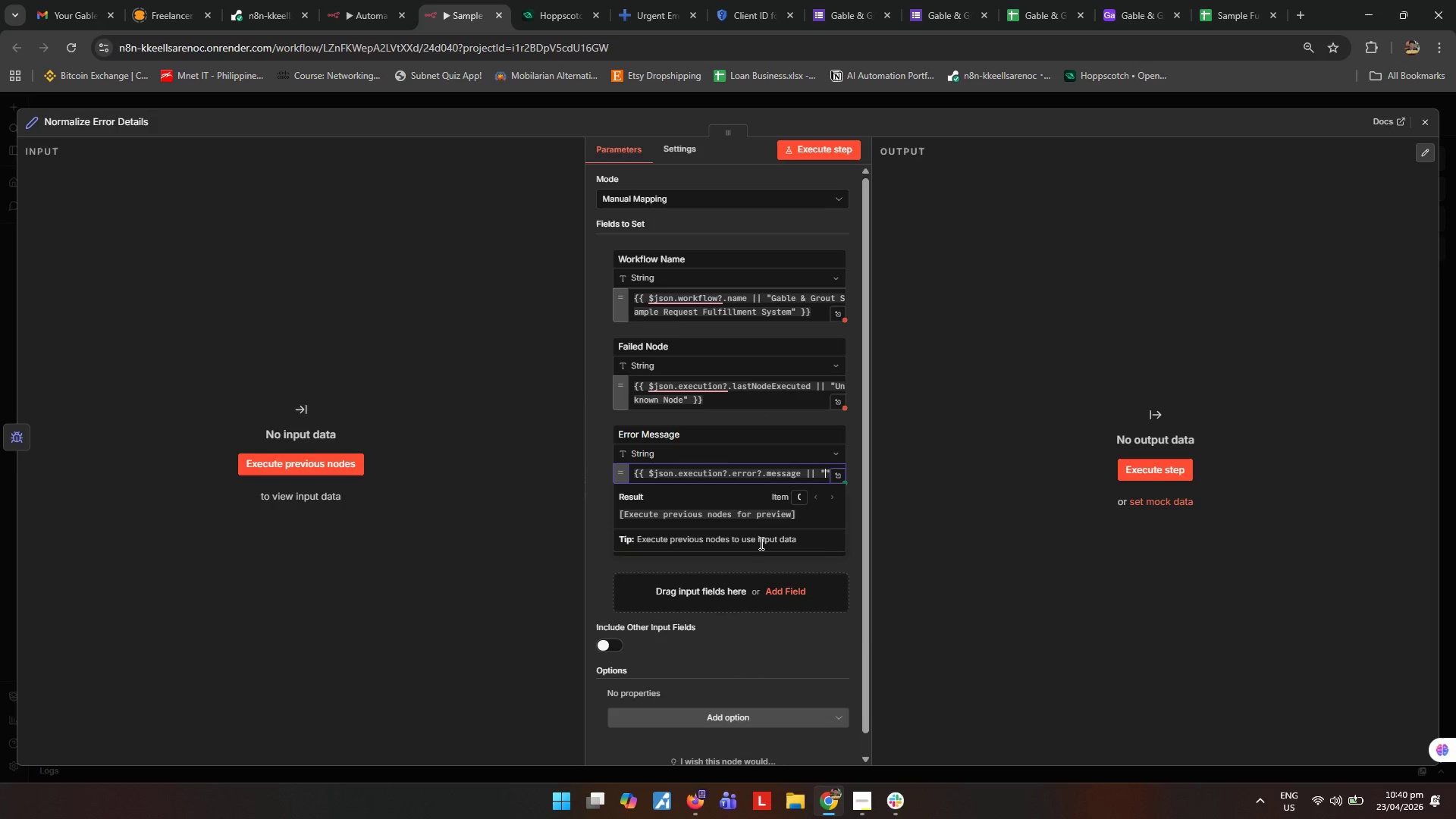 
wait(7.17)
 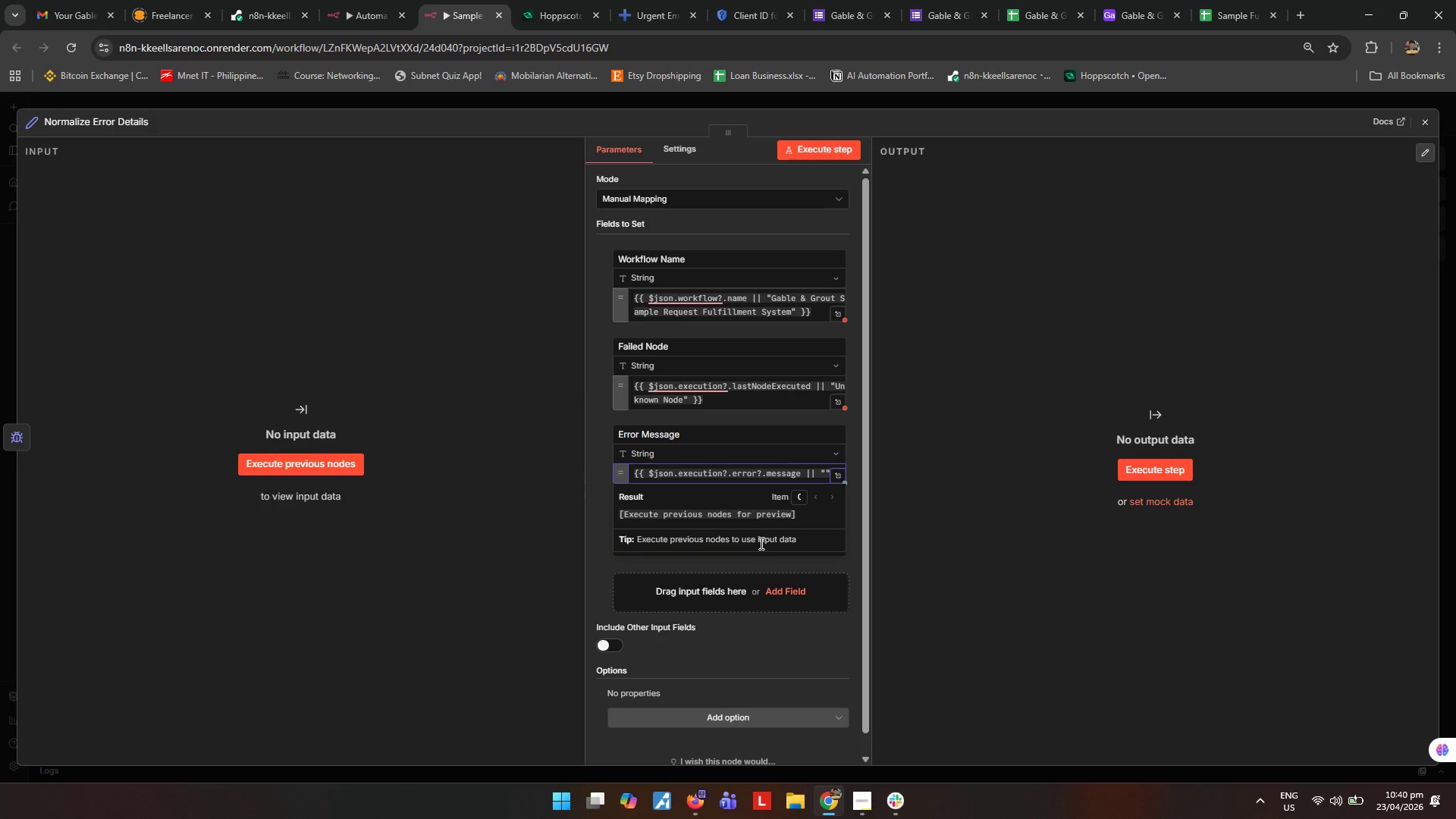 
type(Unknown Error)
 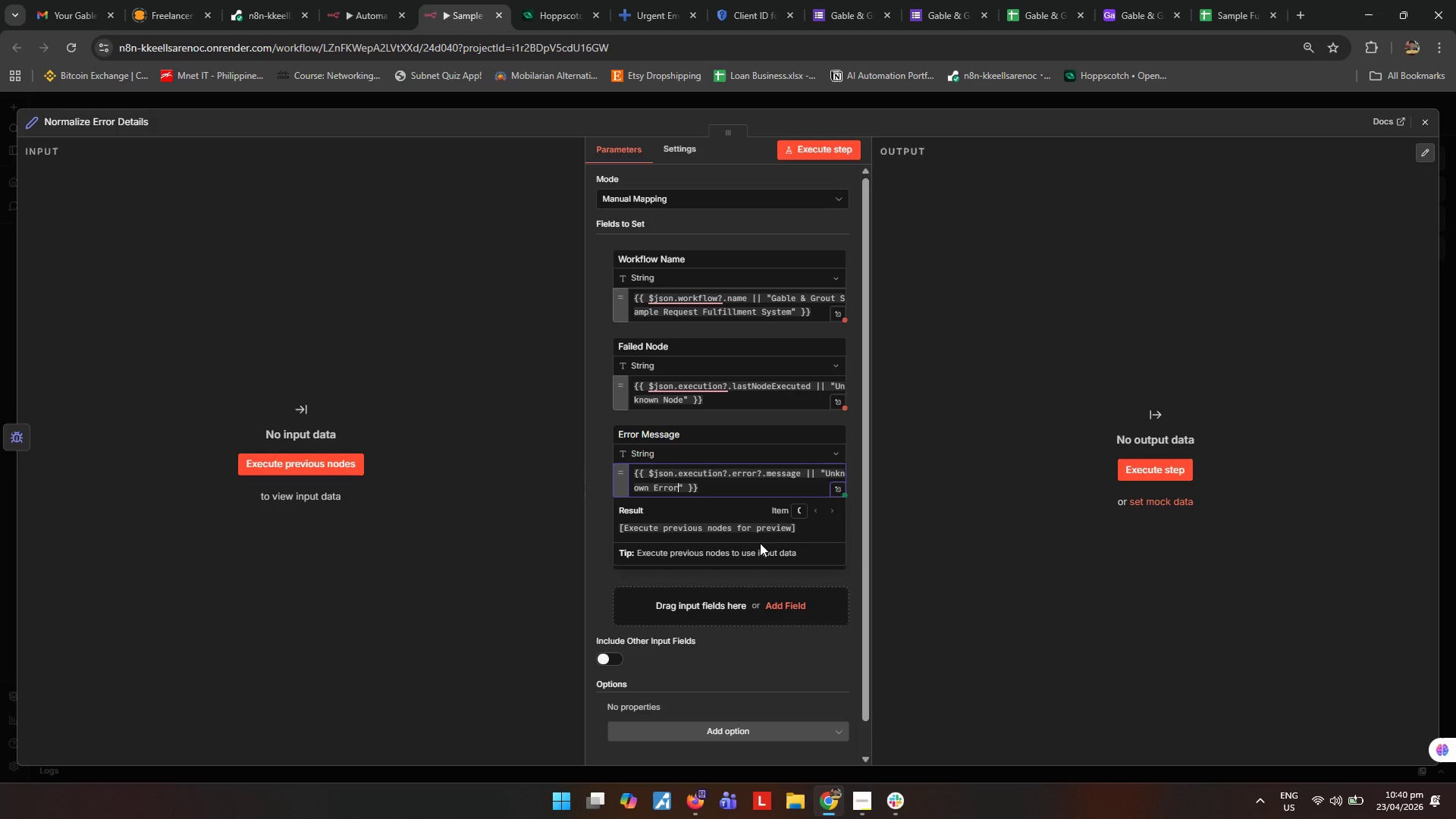 
left_click([928, 520])
 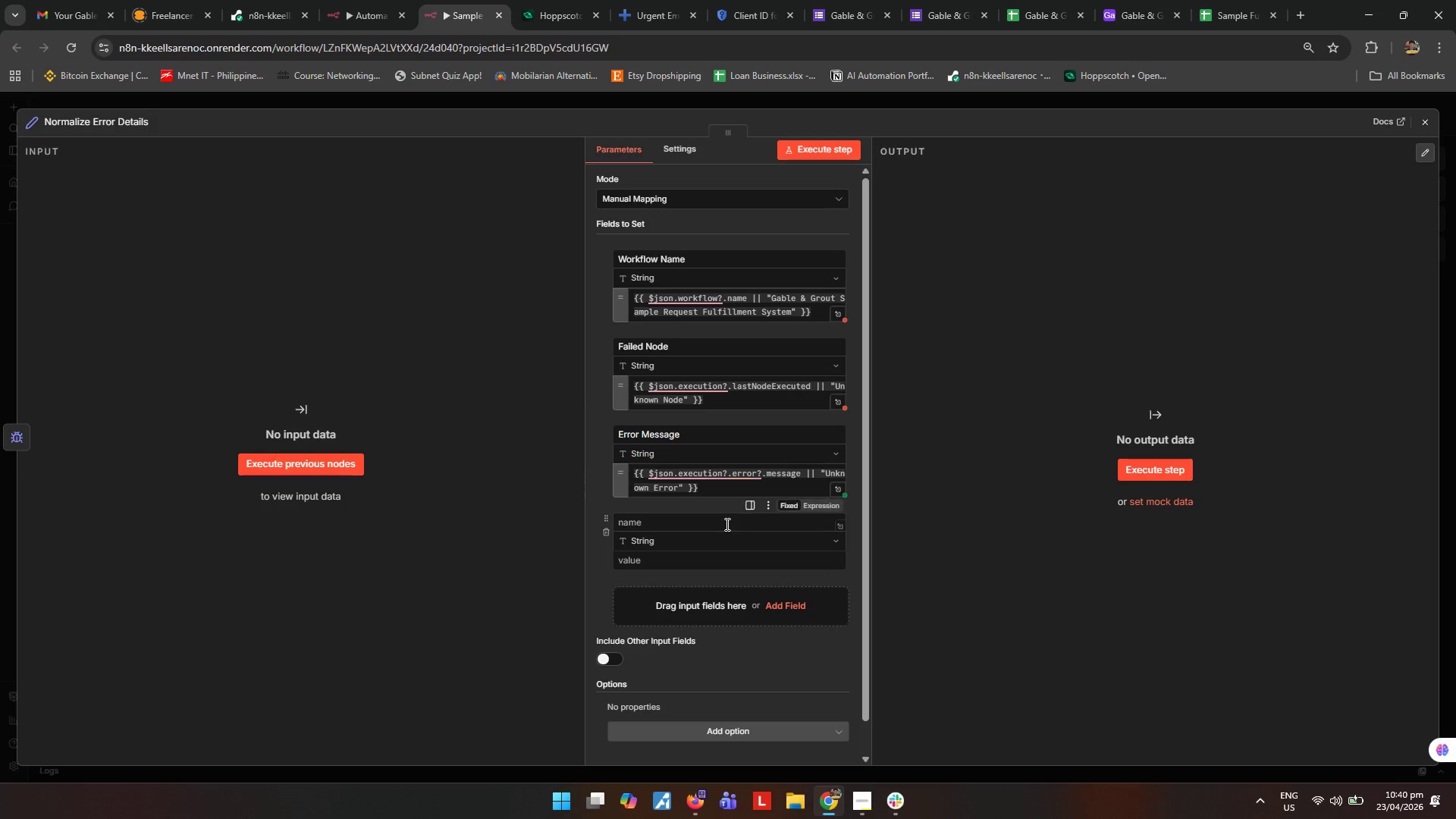 
left_click([726, 523])
 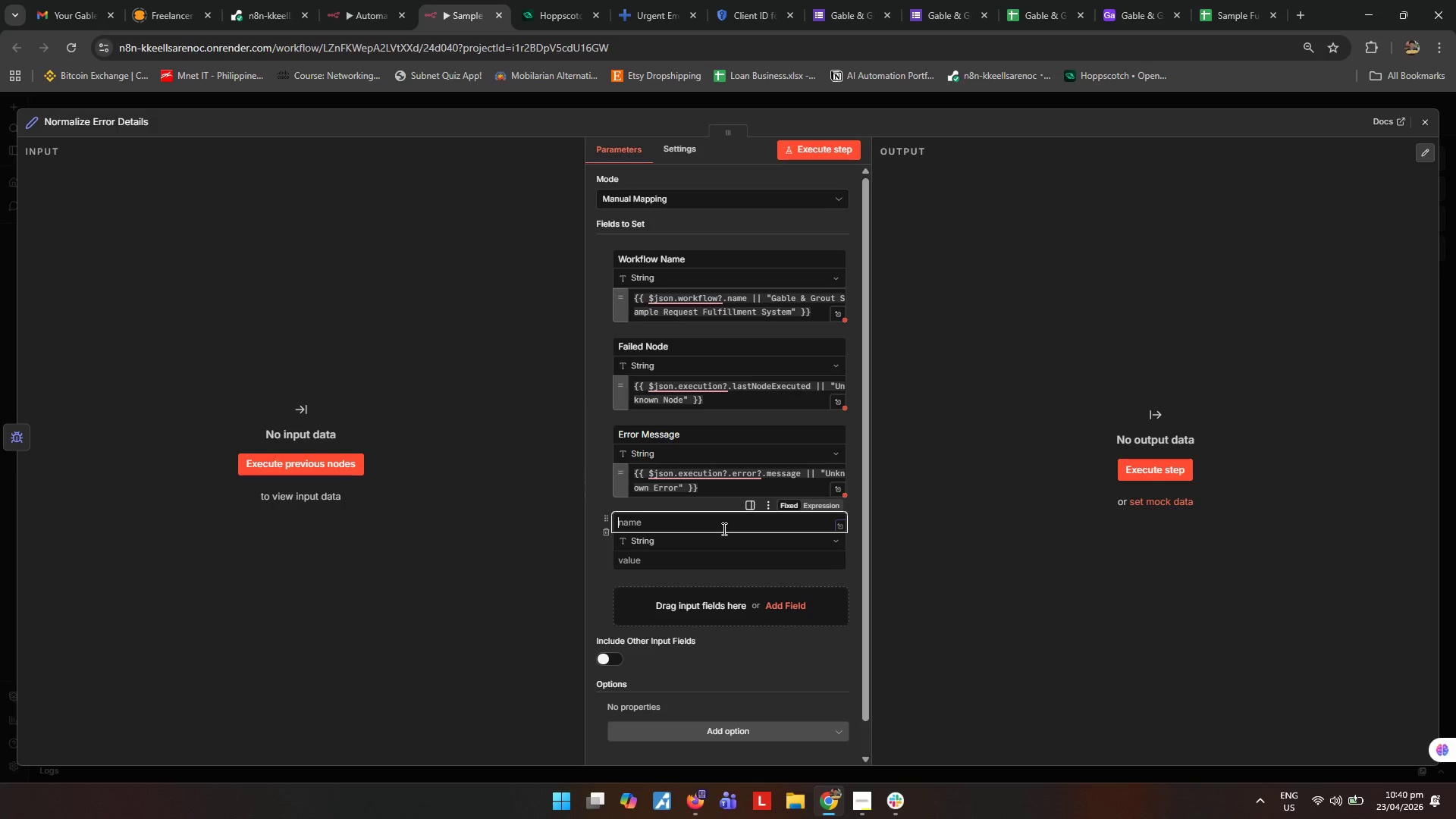 
type(Email address)
 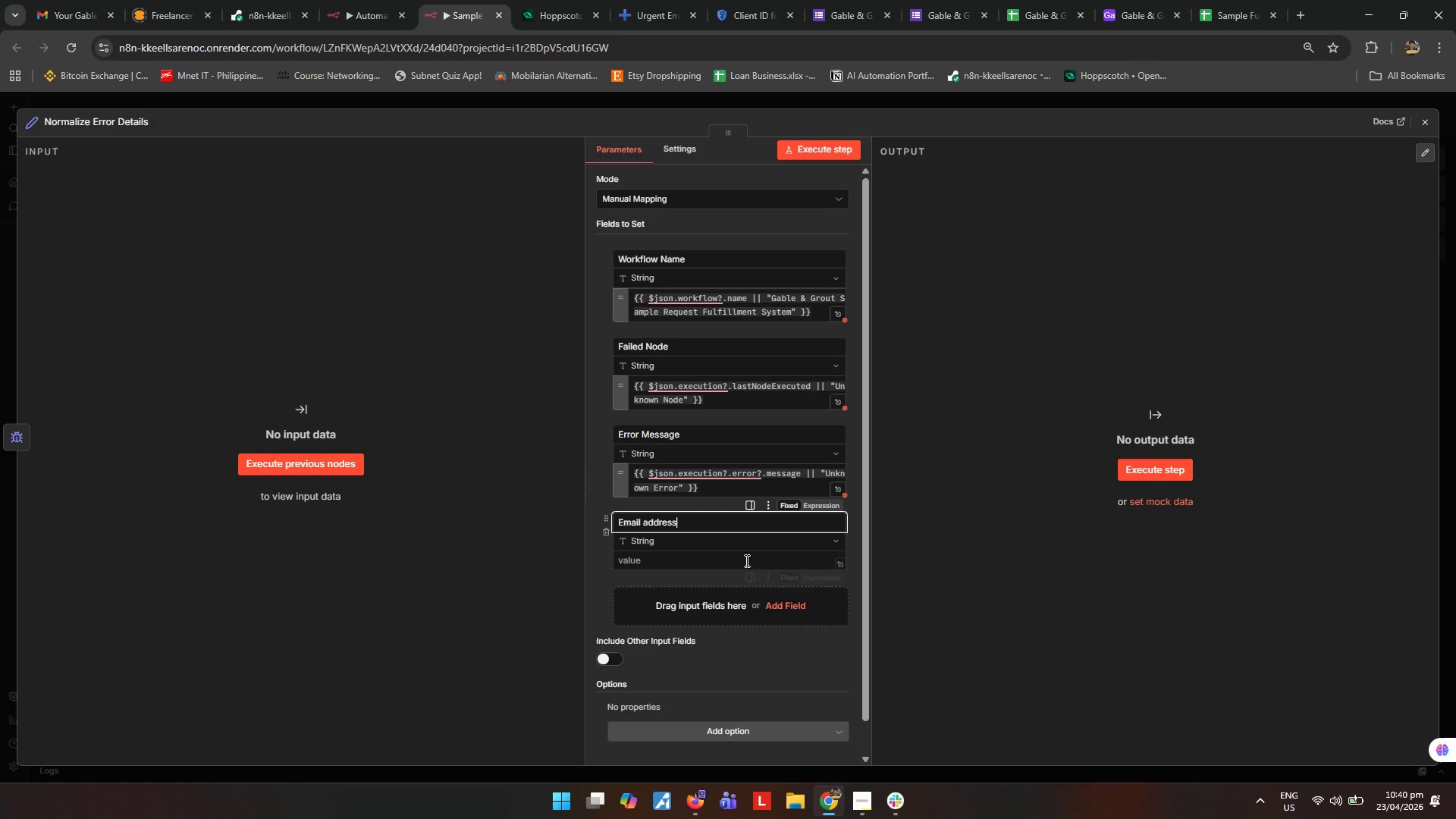 
left_click([755, 565])
 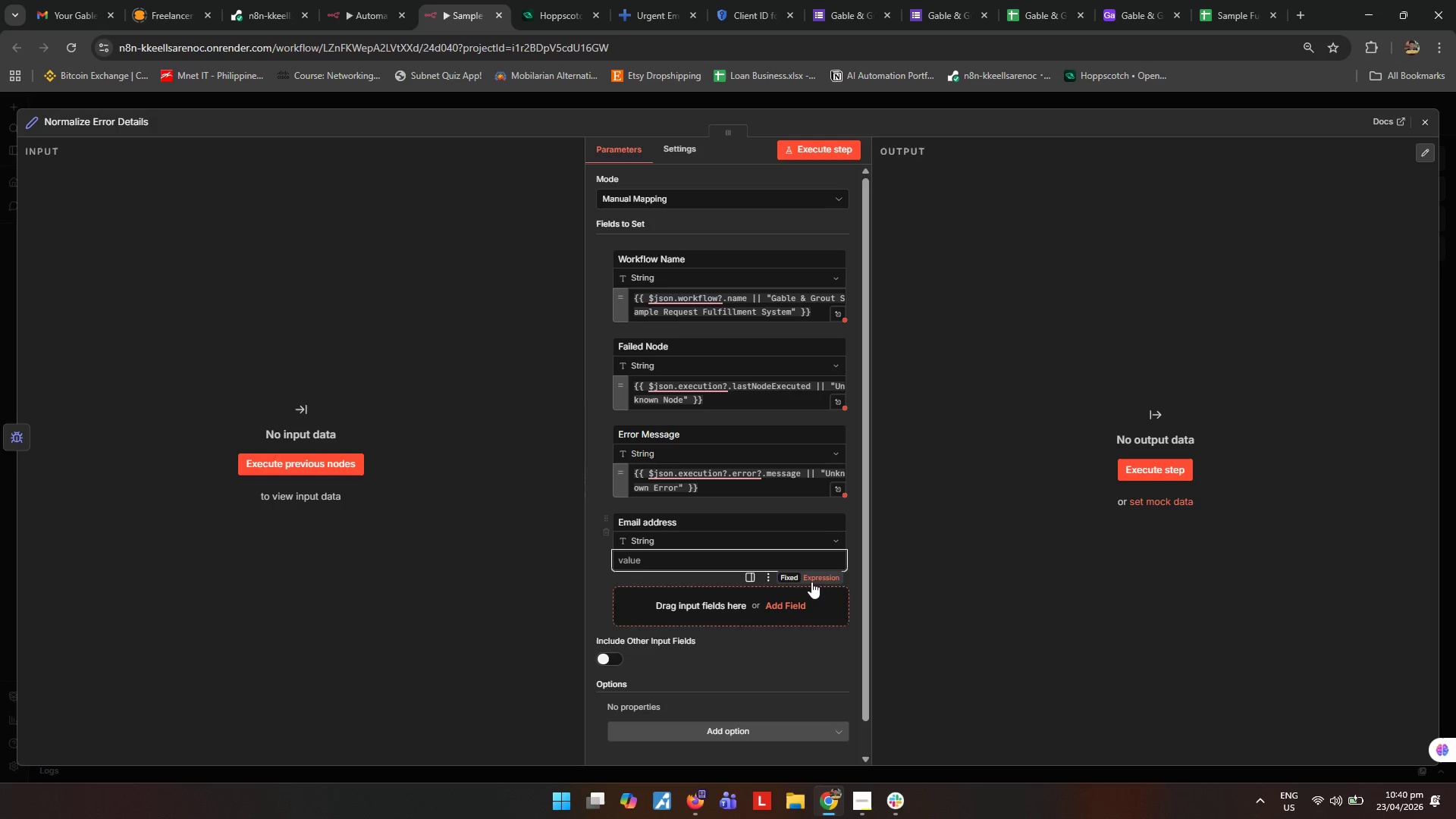 
left_click([811, 580])
 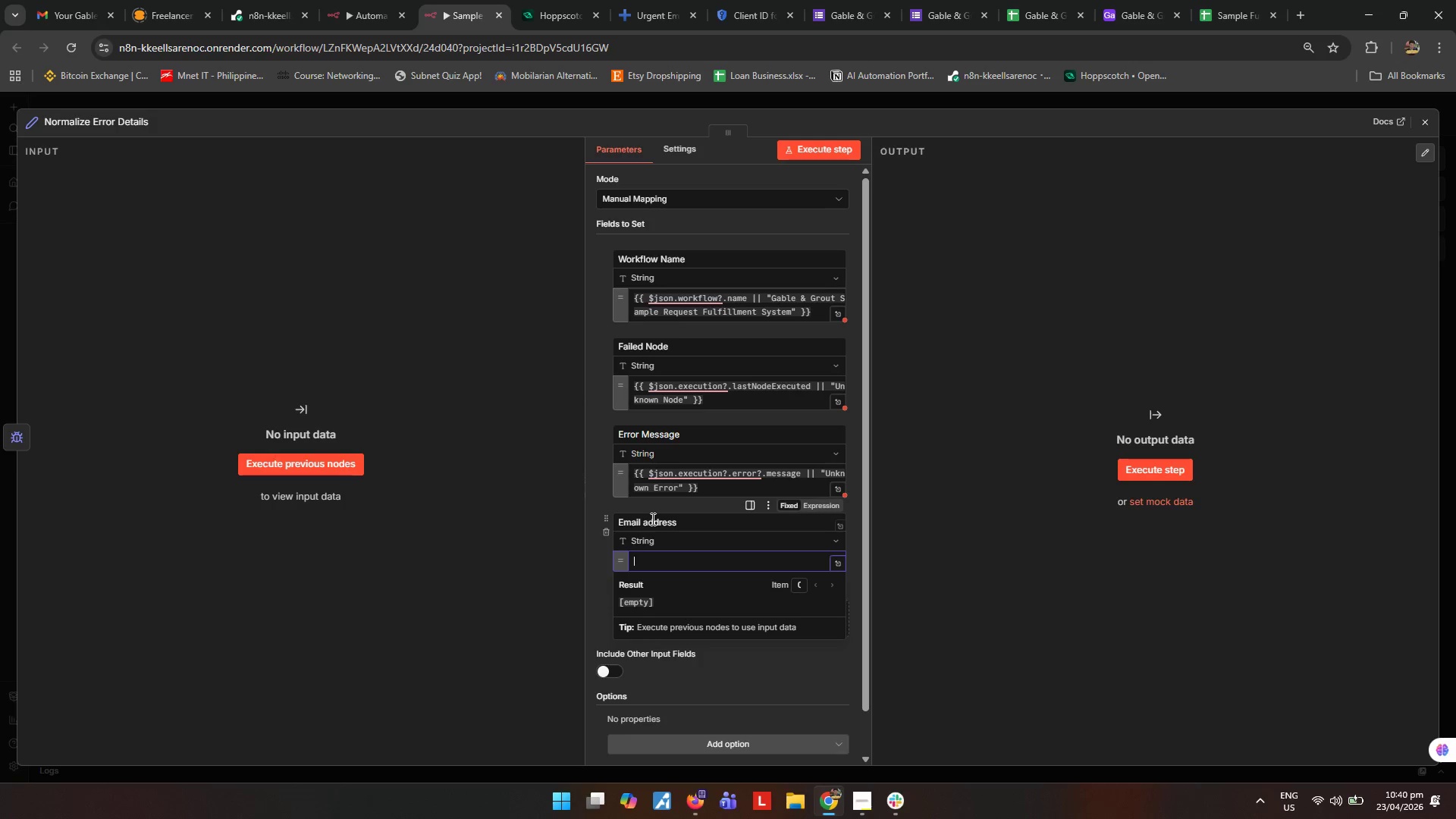 
left_click_drag(start_coordinate=[649, 519], to_coordinate=[645, 519])
 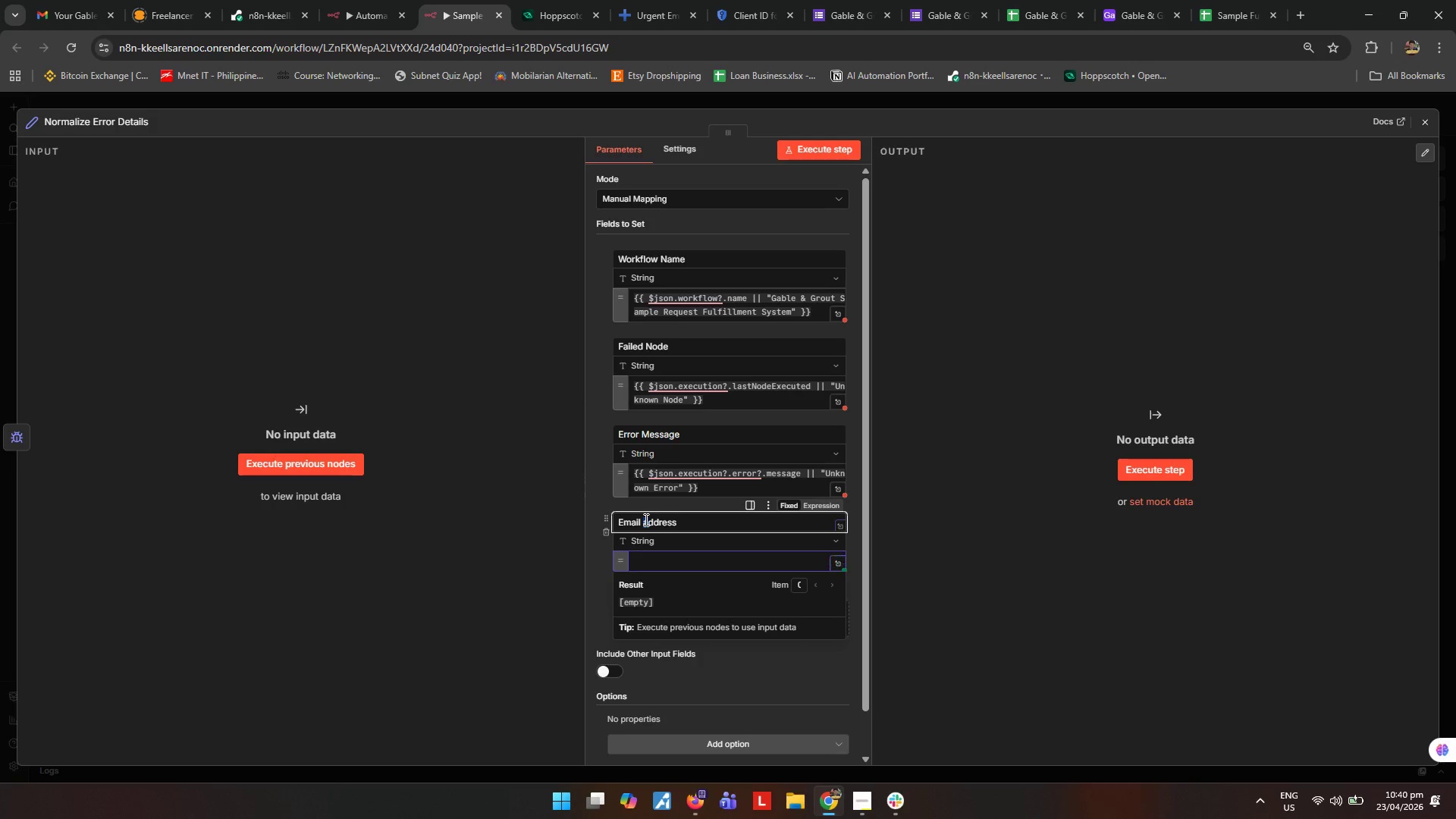 
key(Shift+ShiftLeft)
 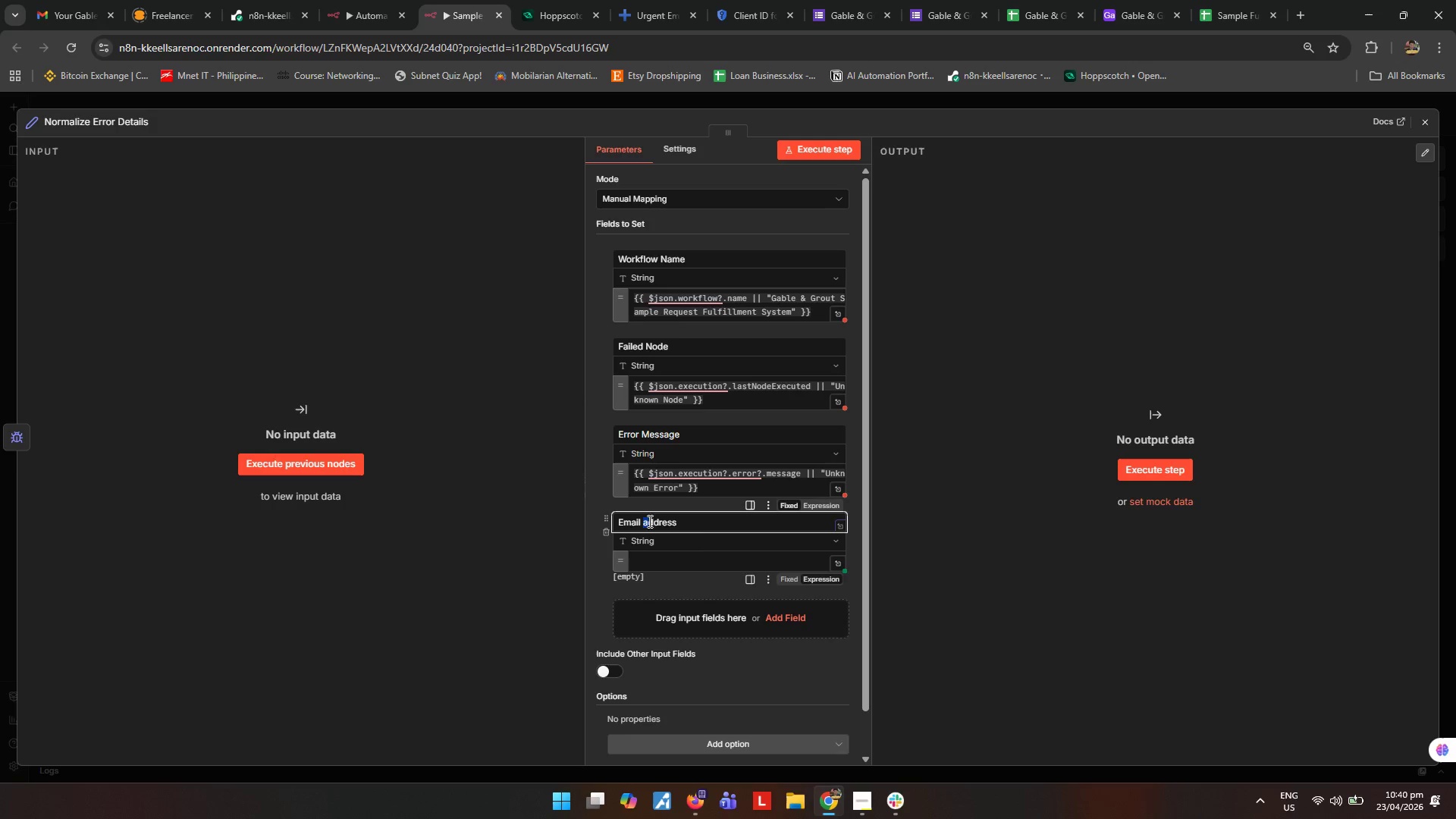 
key(Shift+A)
 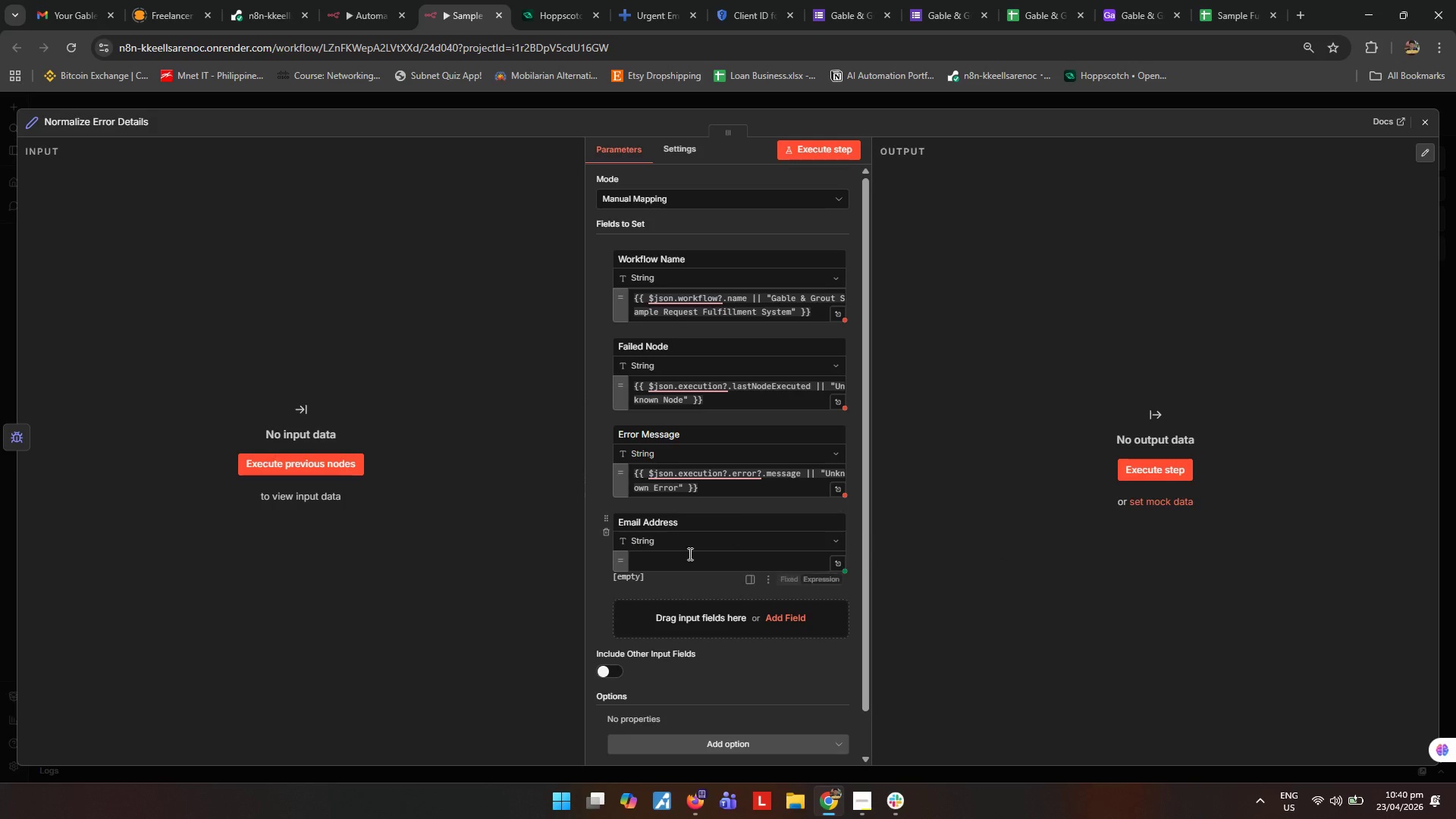 
double_click([689, 554])
 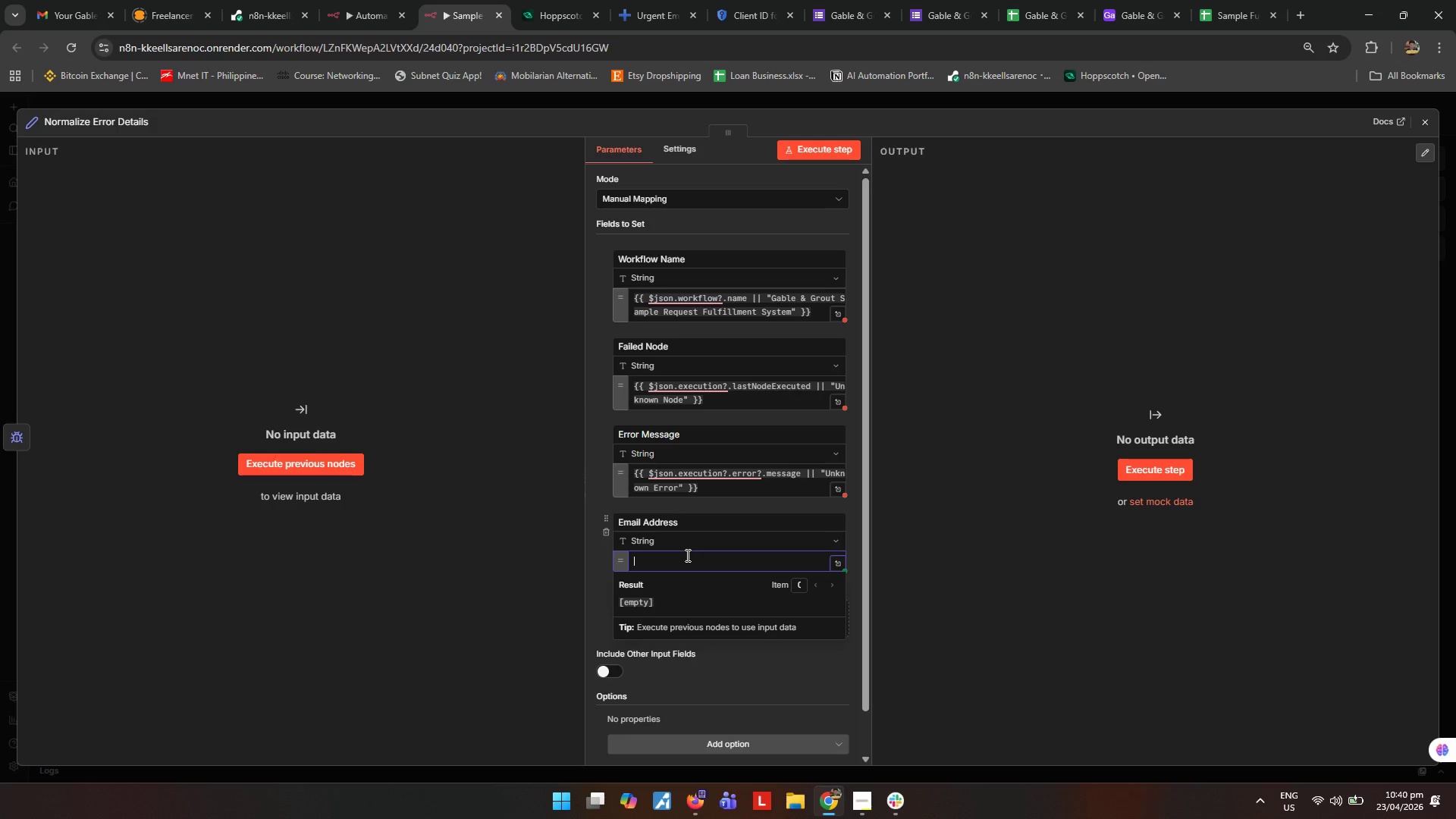 
type({{$json.d)
key(Backspace)
type(execution?.data?.resultData?.runData?)
 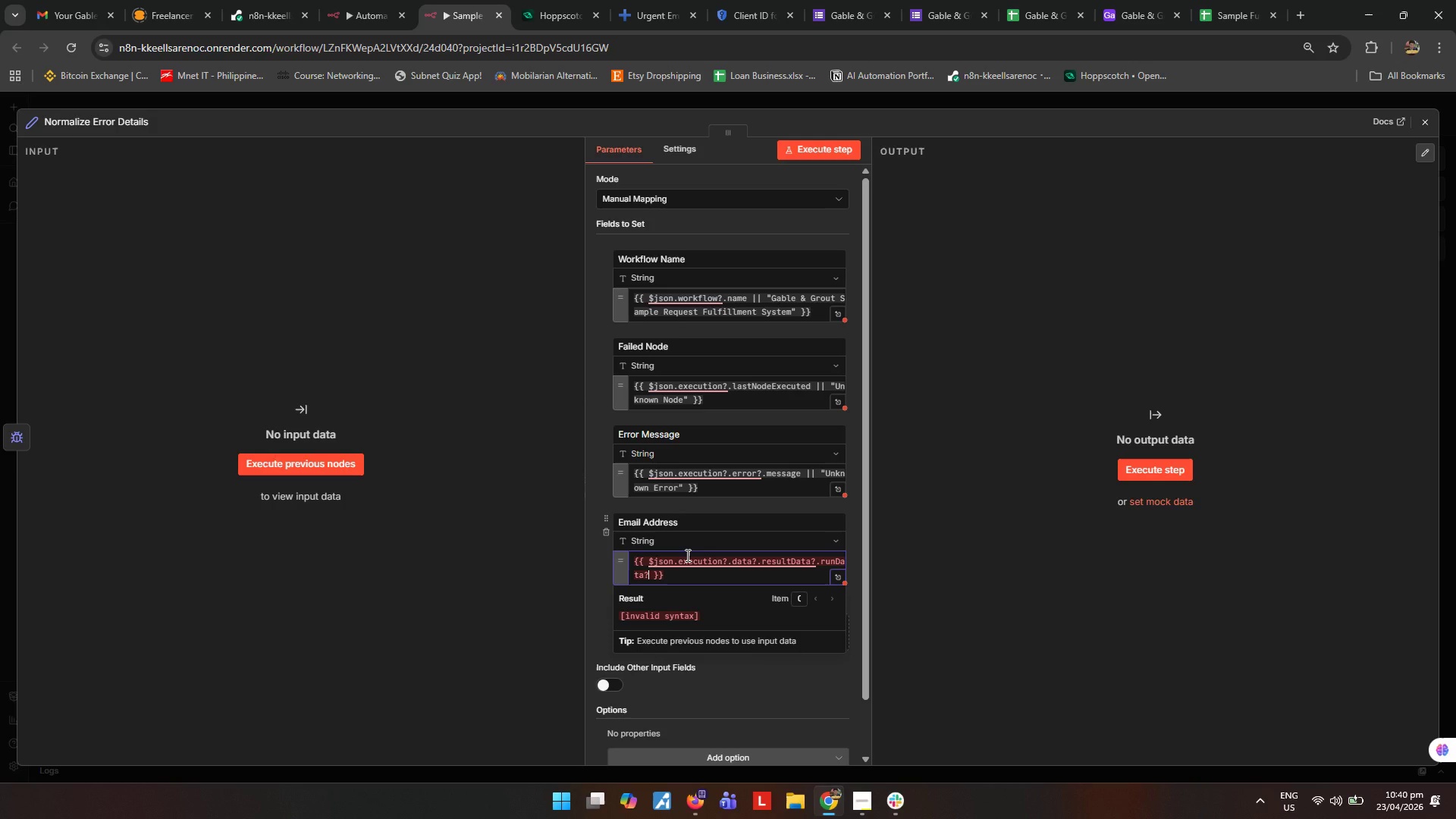 
wait(6.02)
 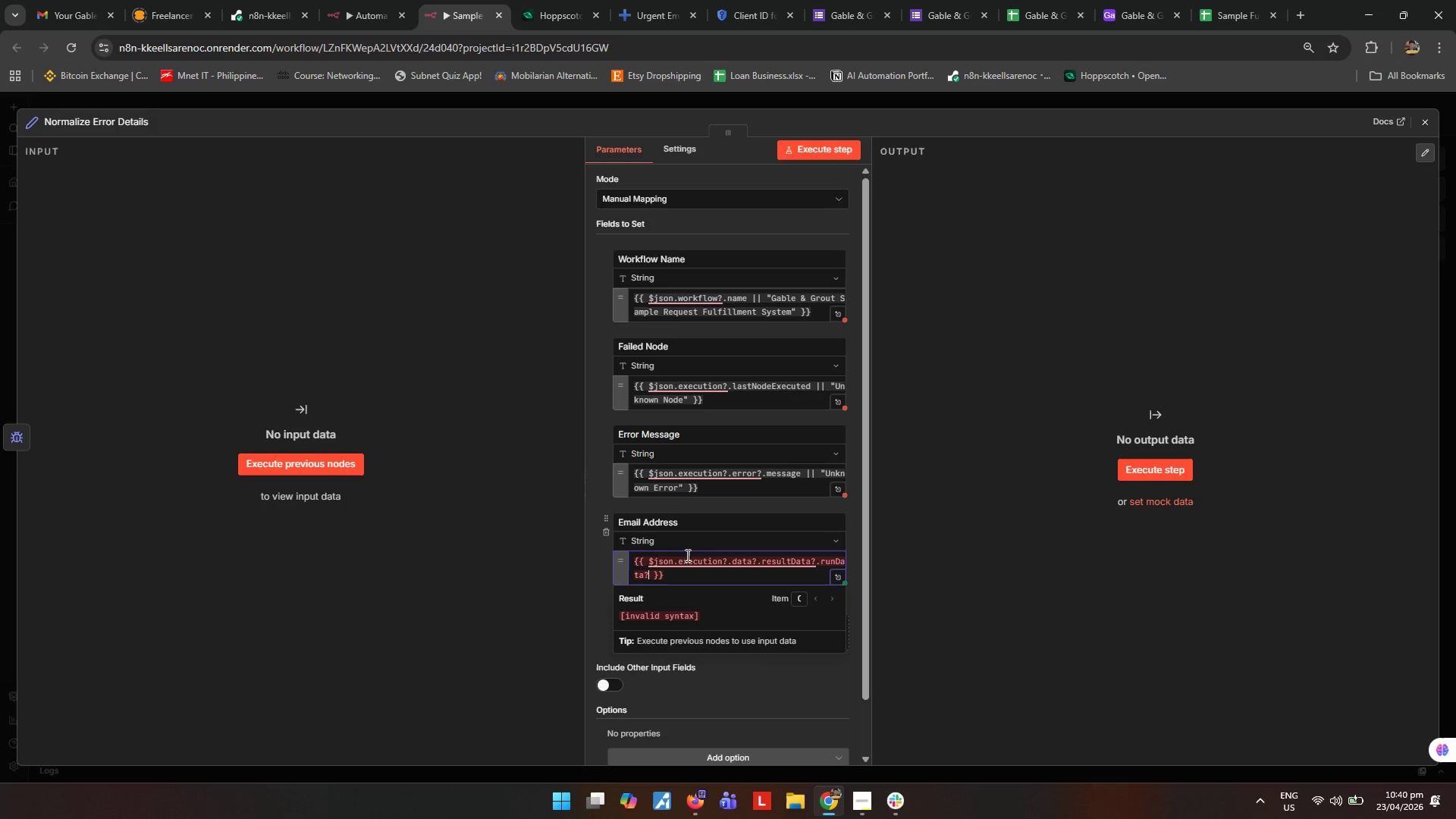 
hold_key(key=Period, duration=18.14)
 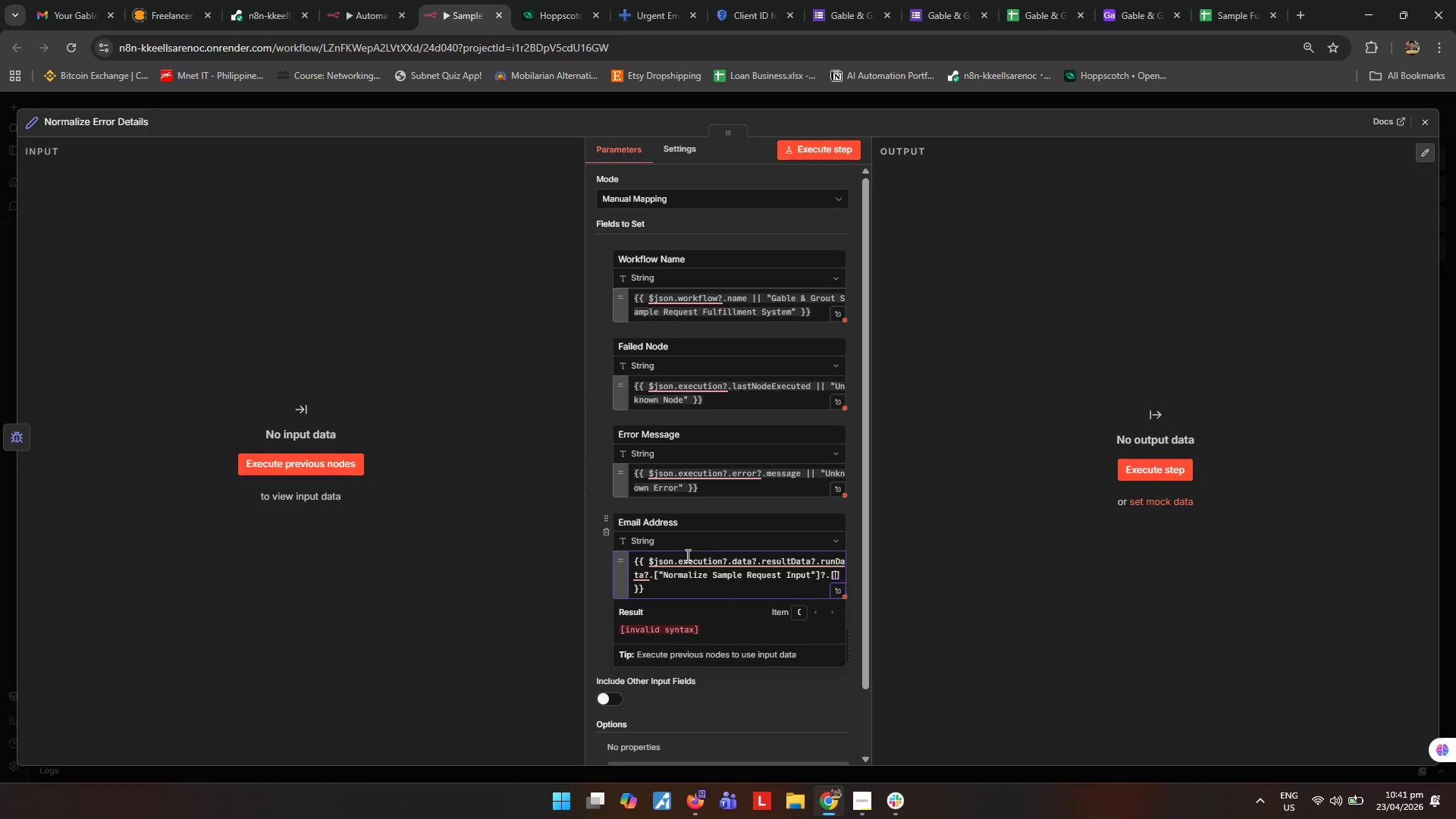 
type(["Normalize Sample Request Input)
 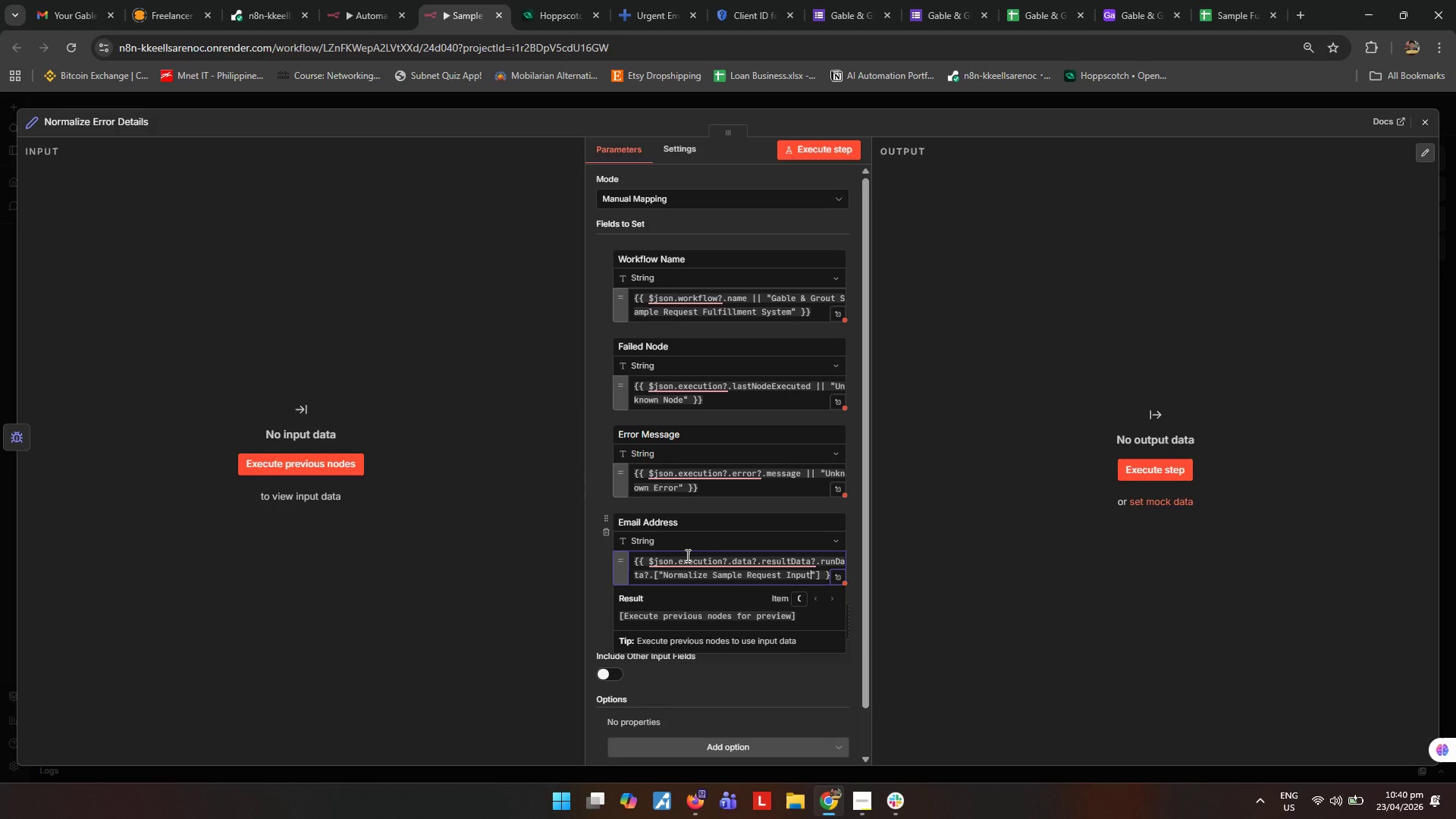 
key(ArrowRight)
 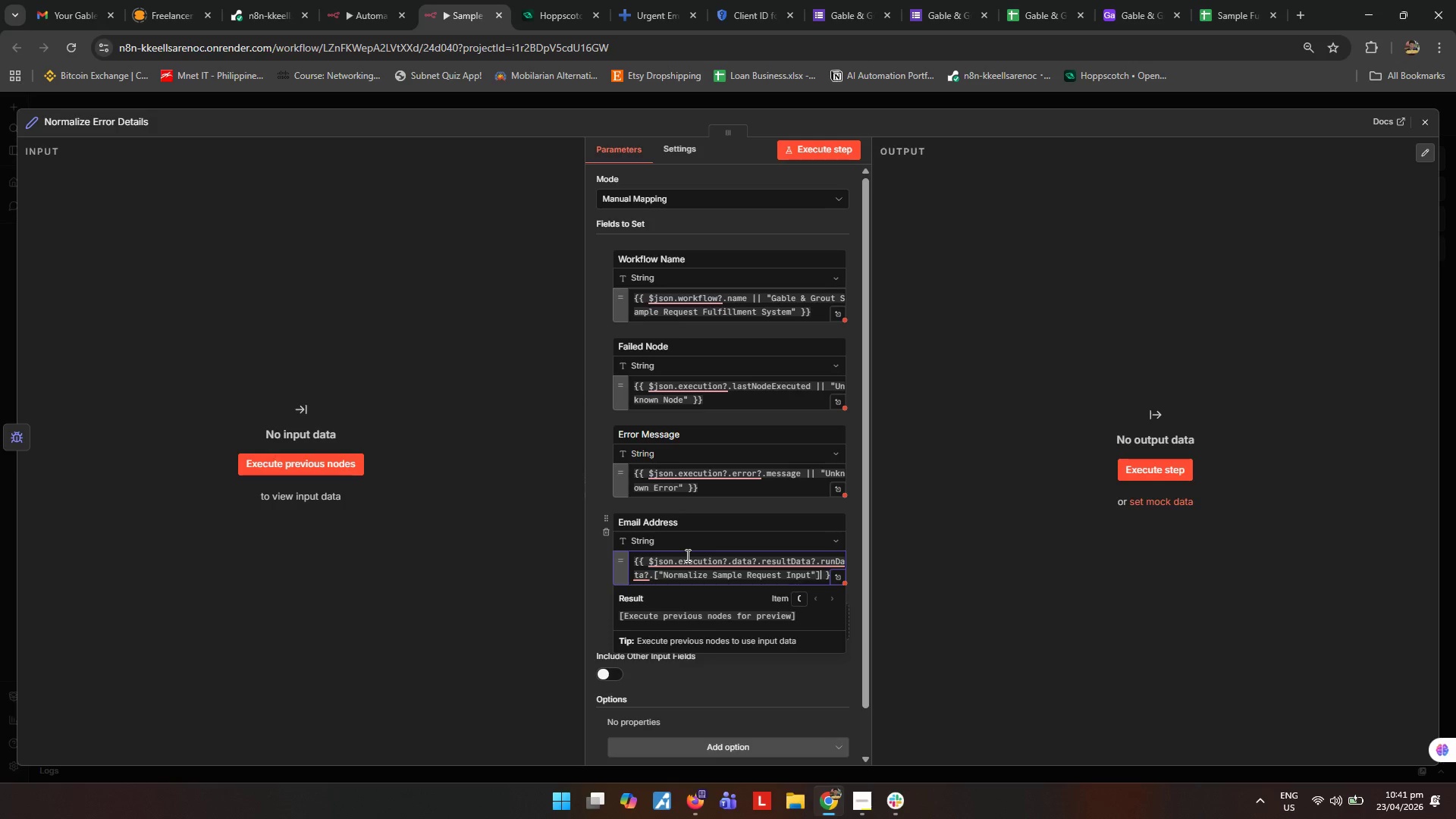 
key(ArrowRight)
 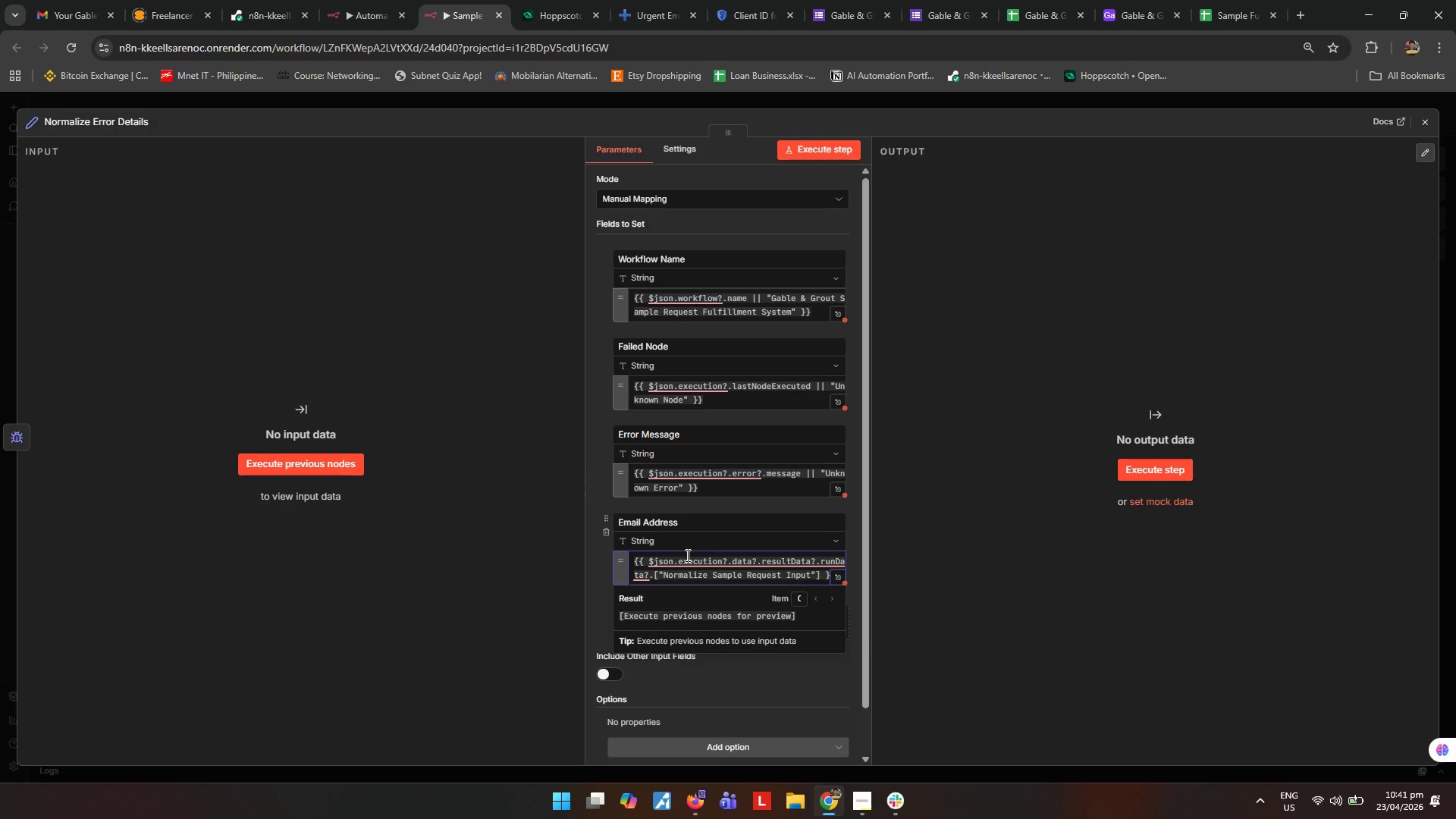 
key(Shift+ShiftRight)
 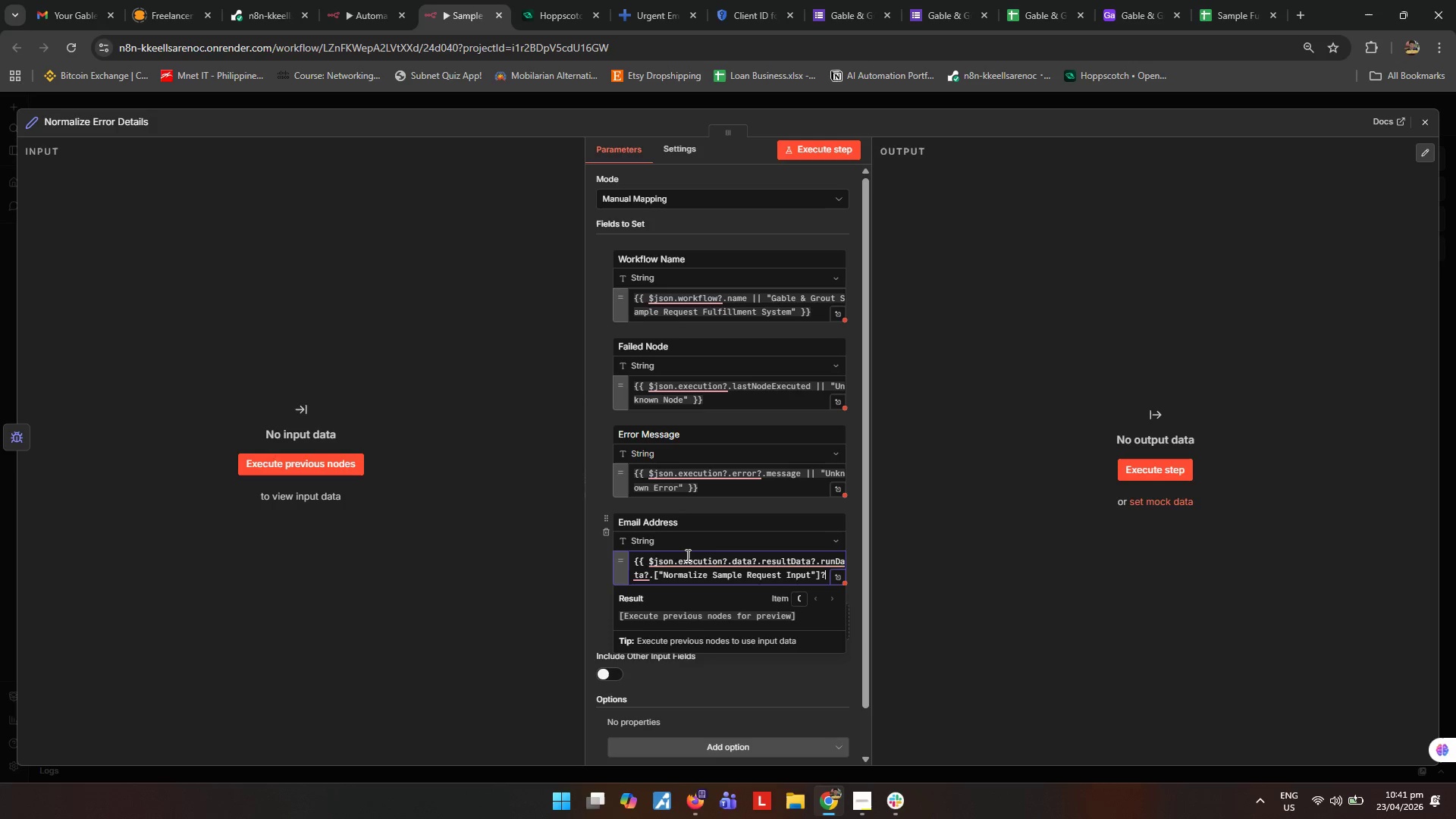 
key(Shift+Slash)
 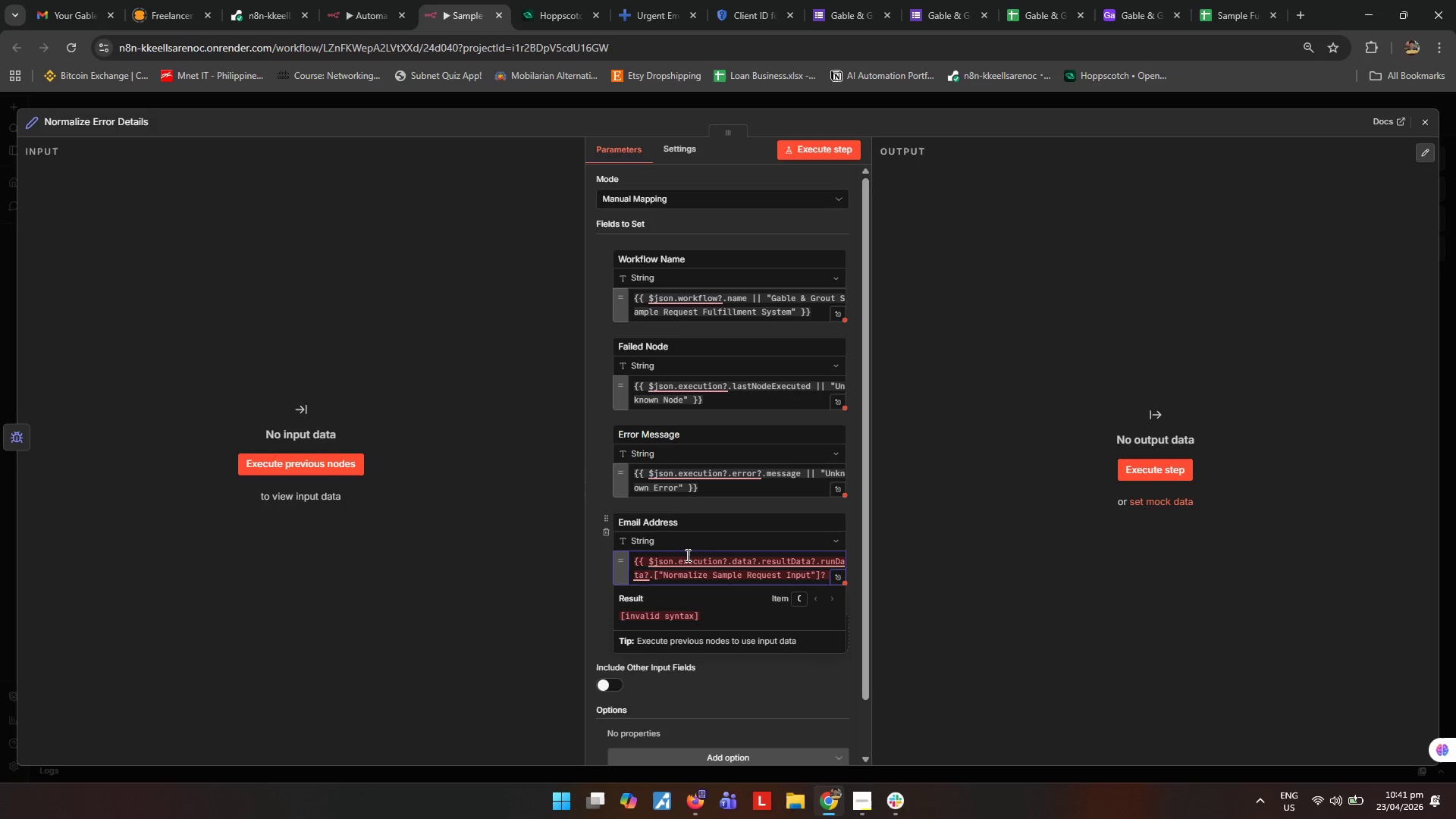 
key(BracketLeft)
 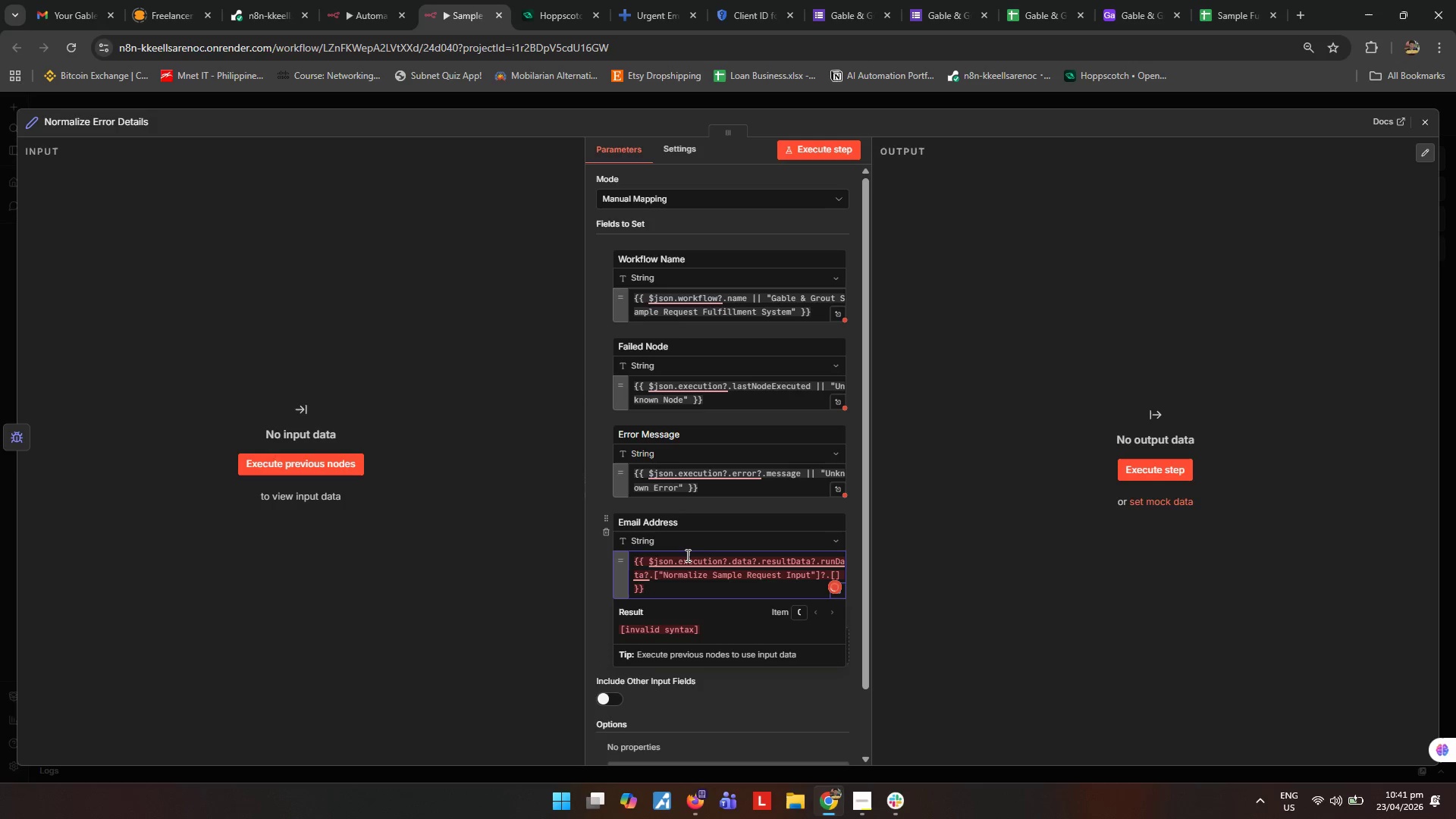 
key(0)
 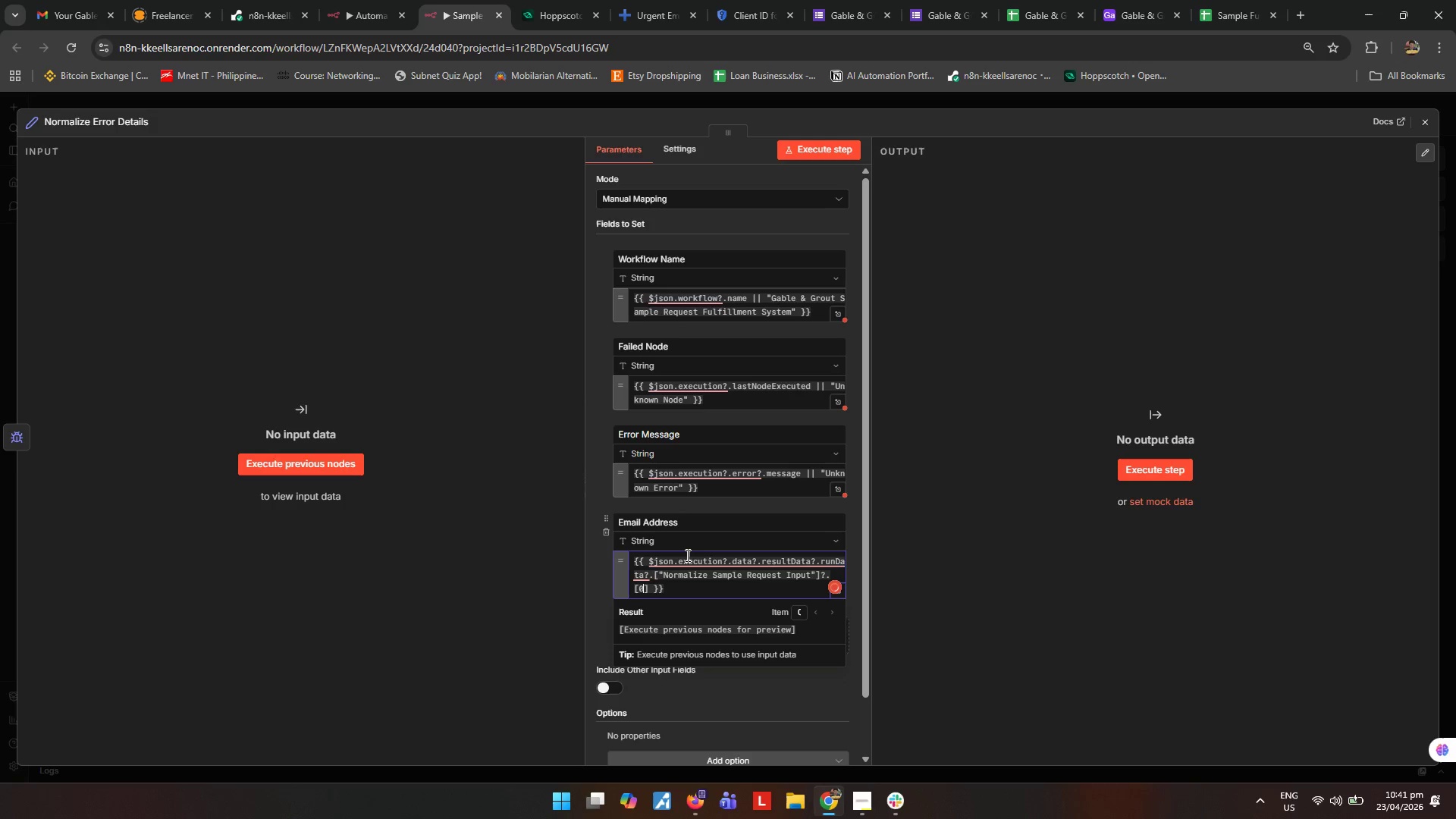 
key(ArrowRight)
 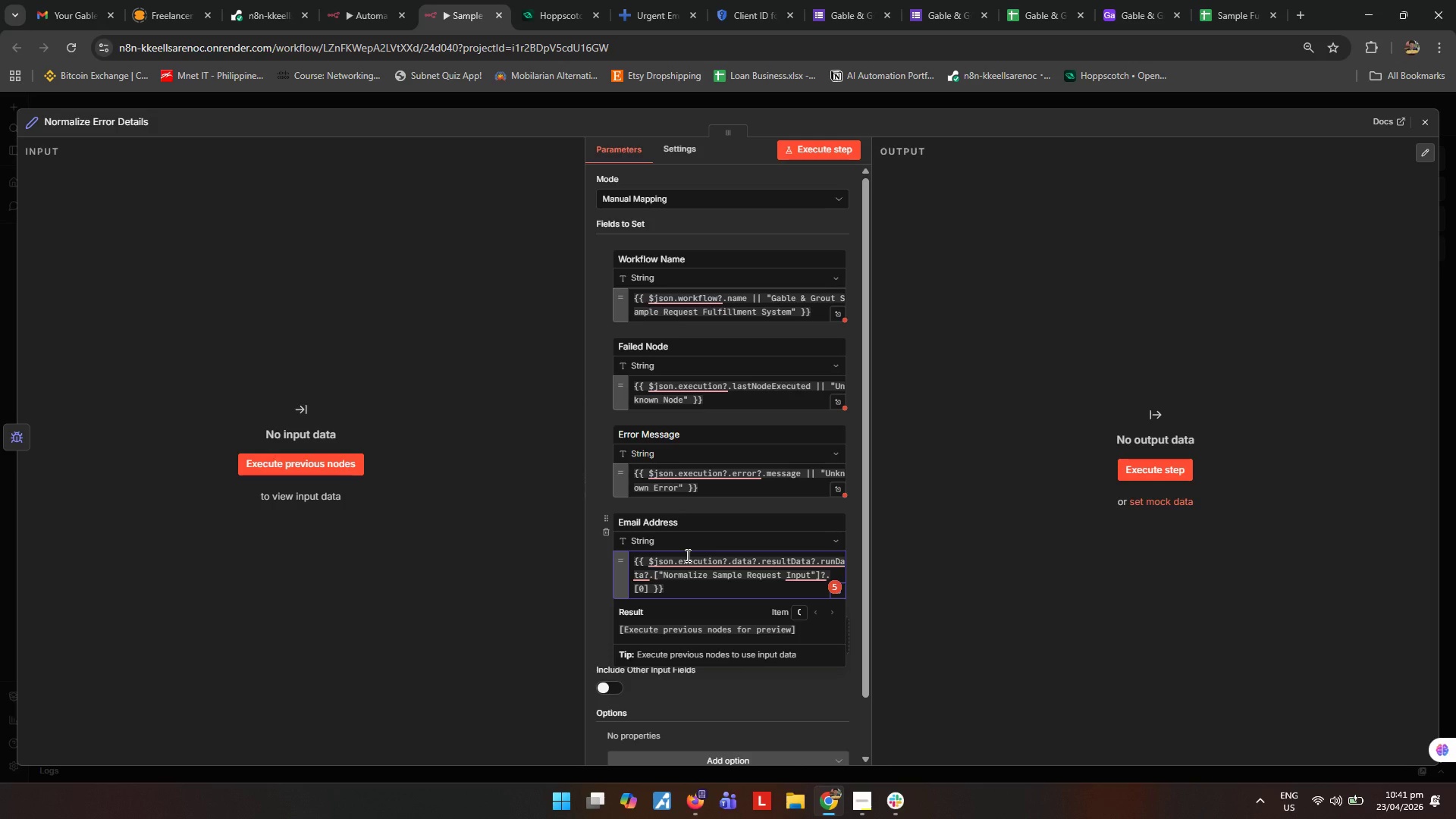 
type(?.data?.main?.[0)
 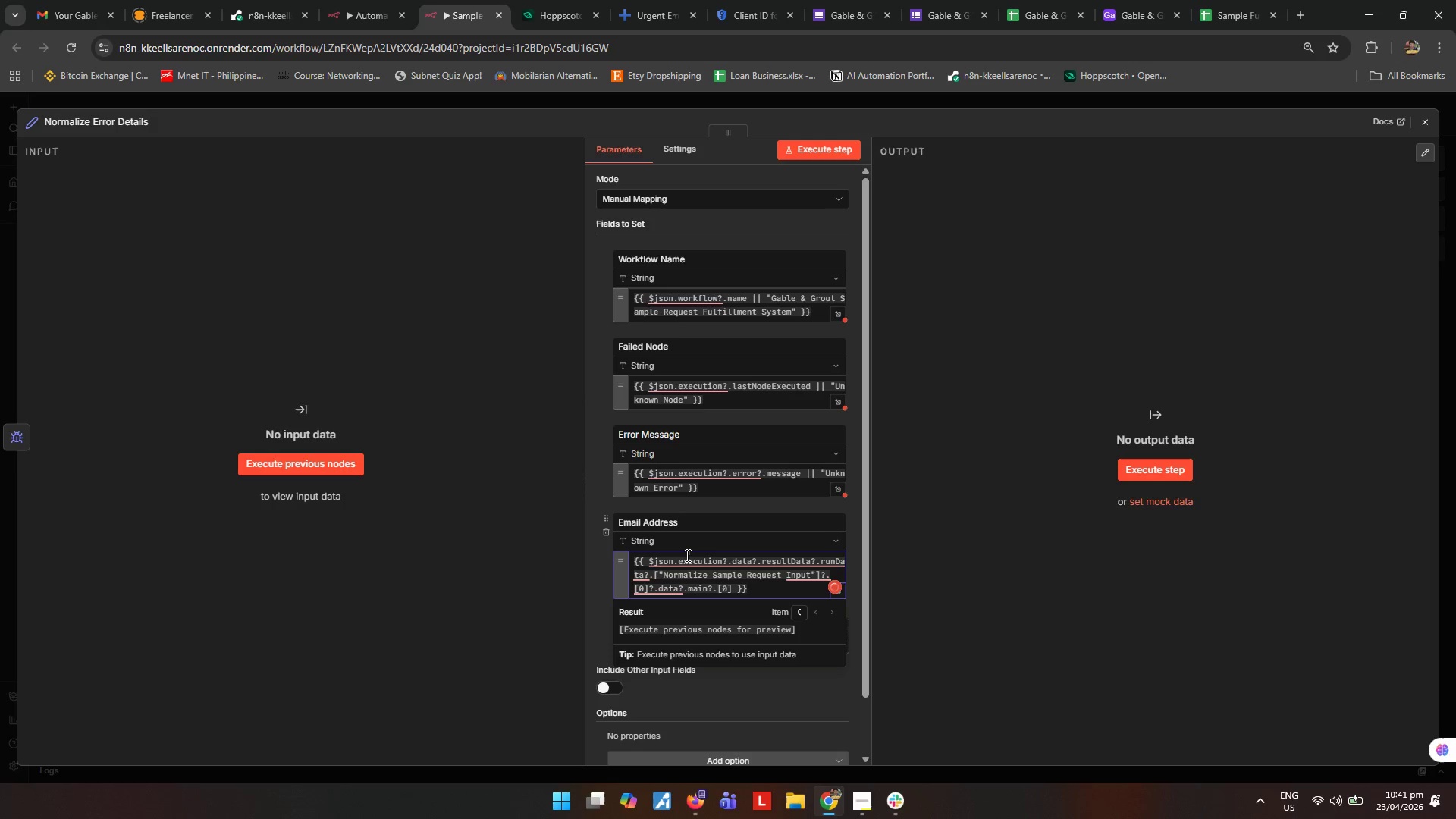 
key(ArrowRight)
 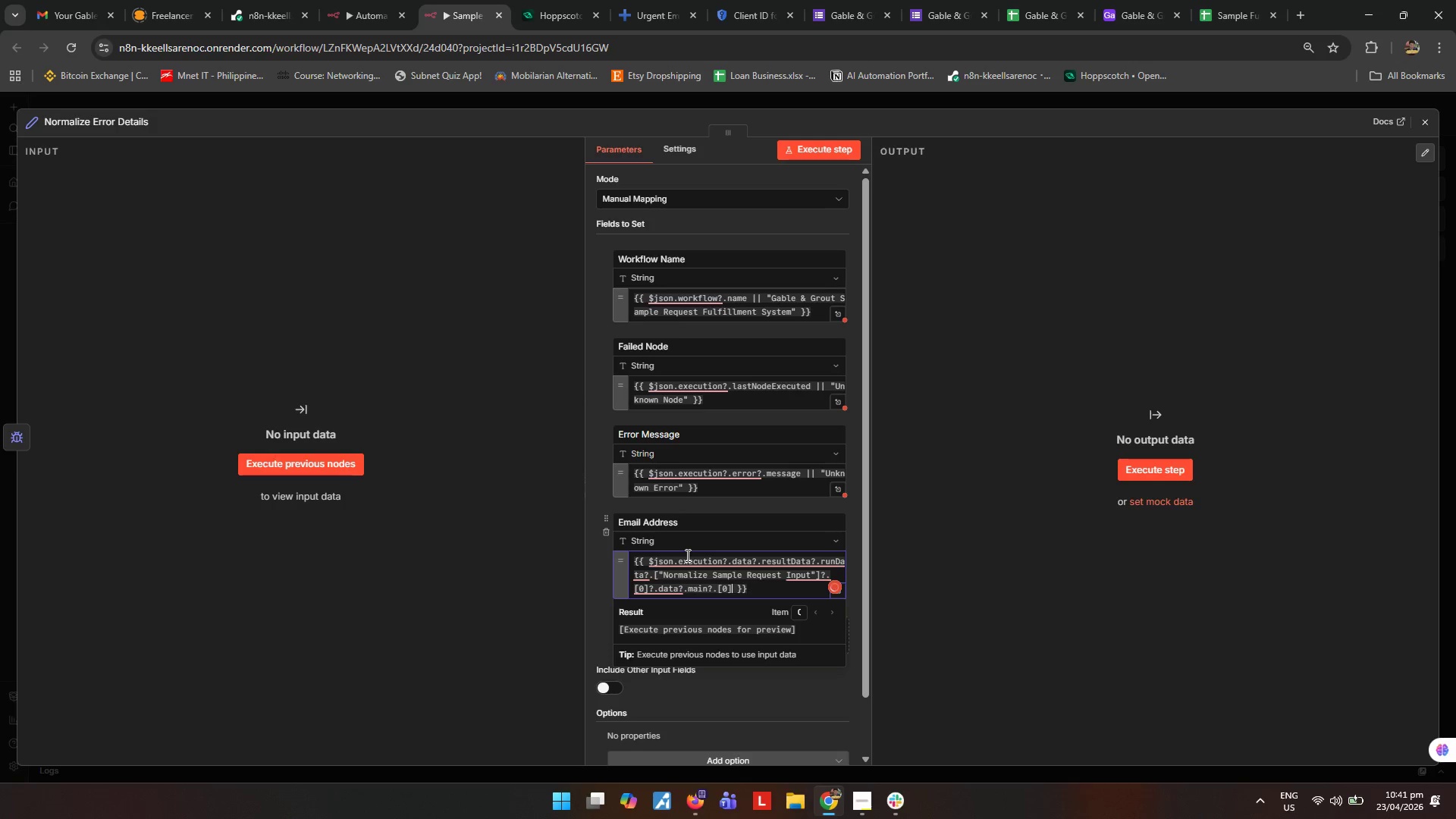 
key(Shift+ShiftRight)
 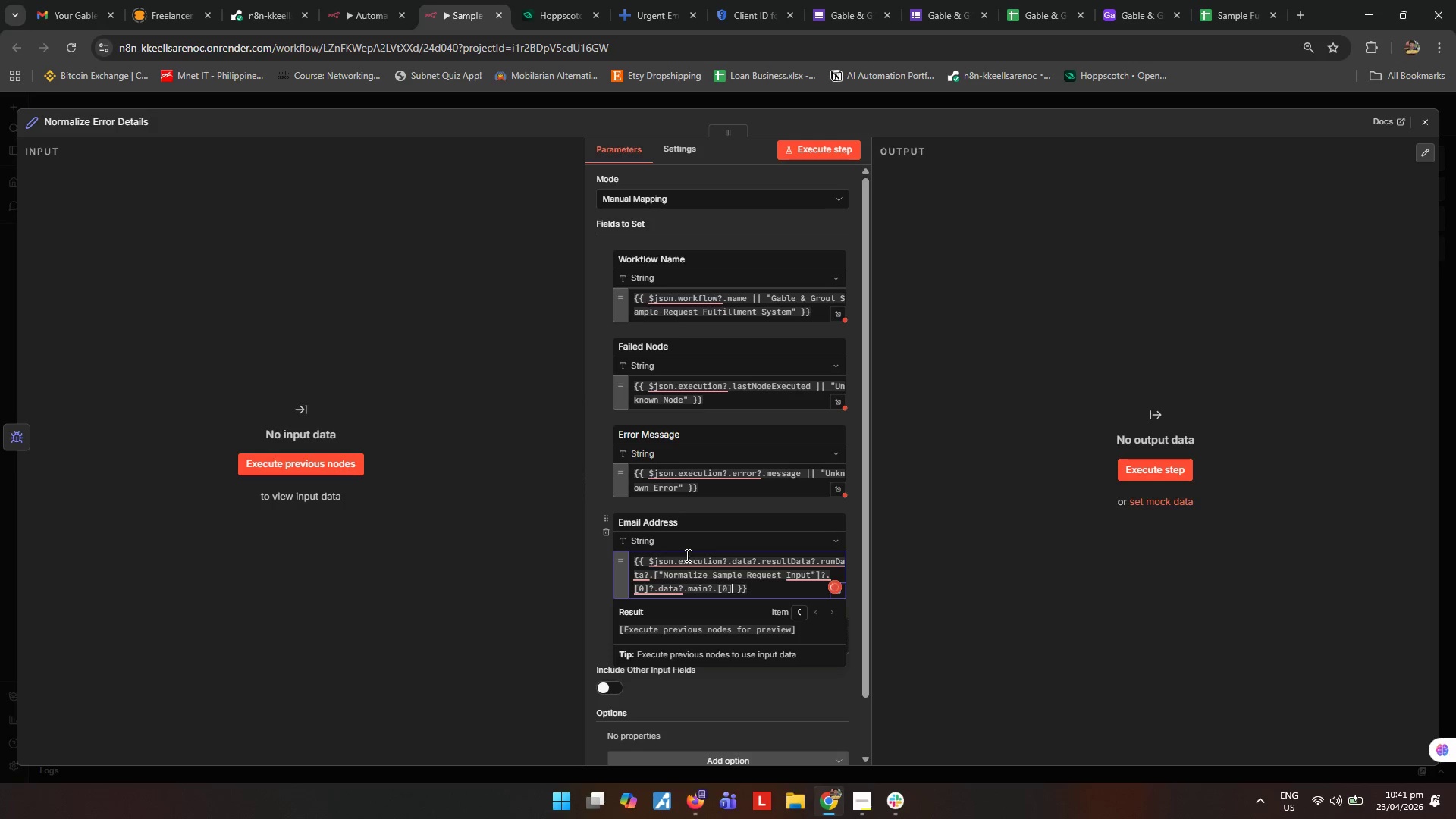 
key(Shift+Slash)
 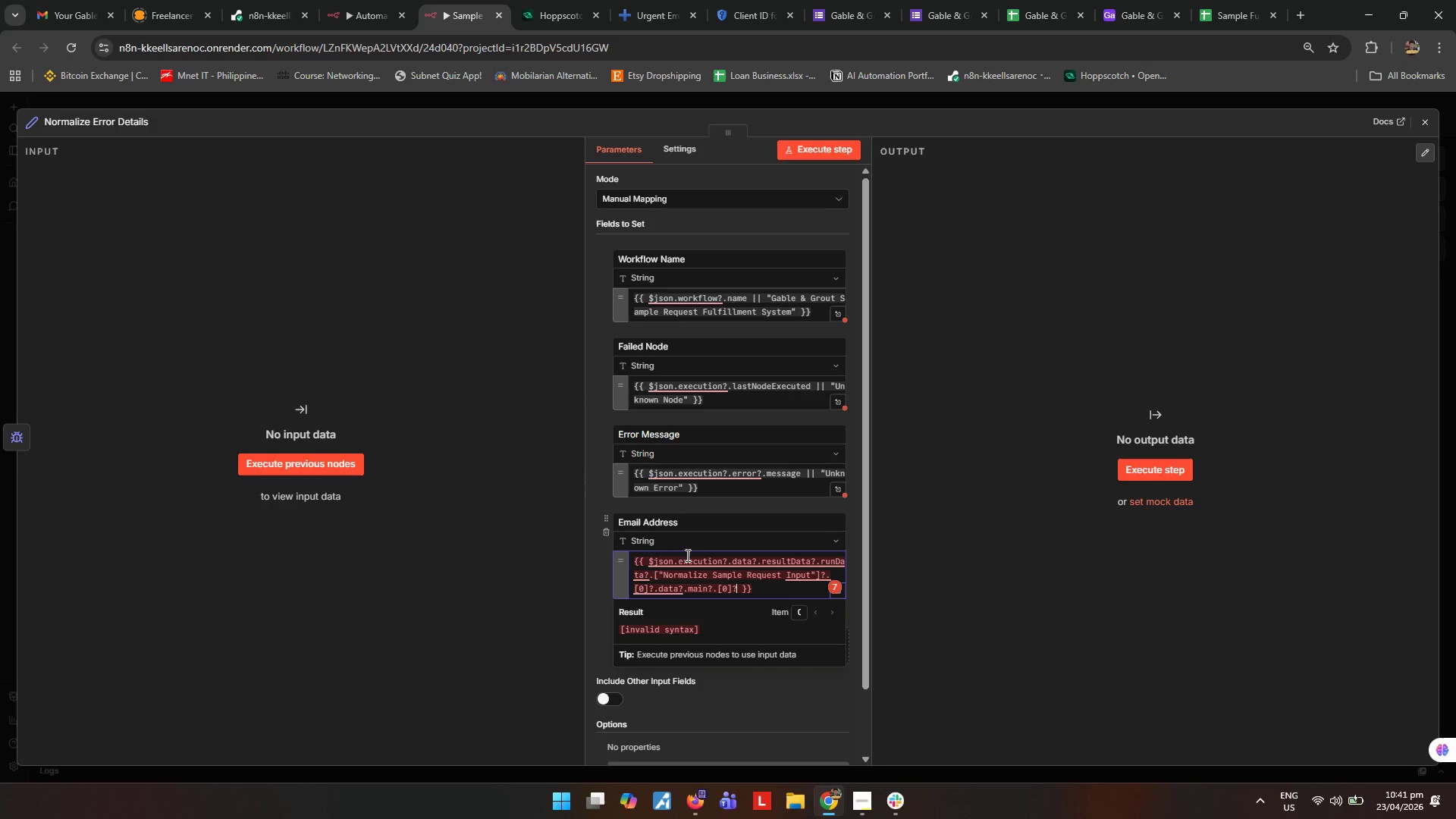 
key(Period)
 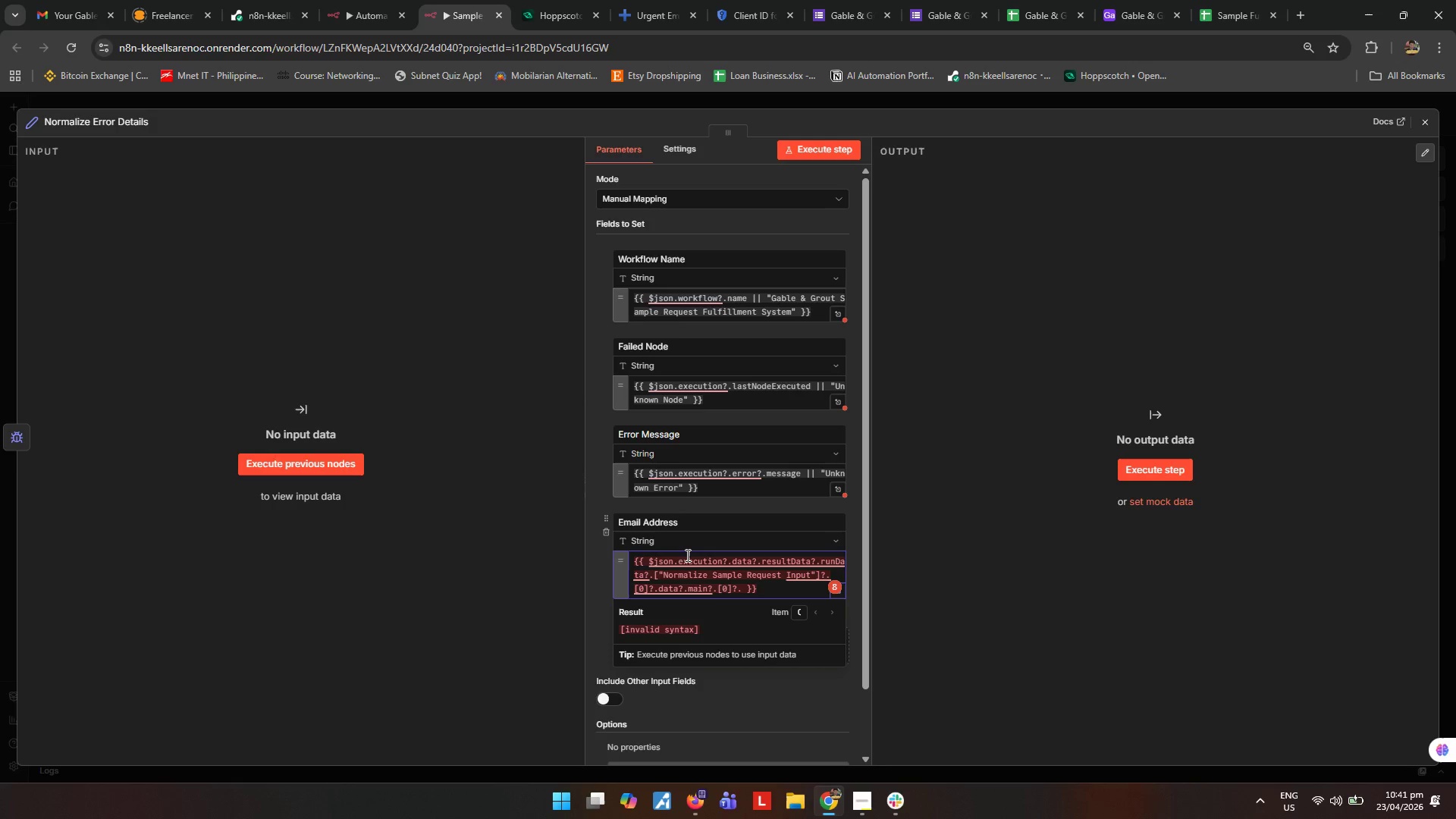 
key(BracketLeft)
 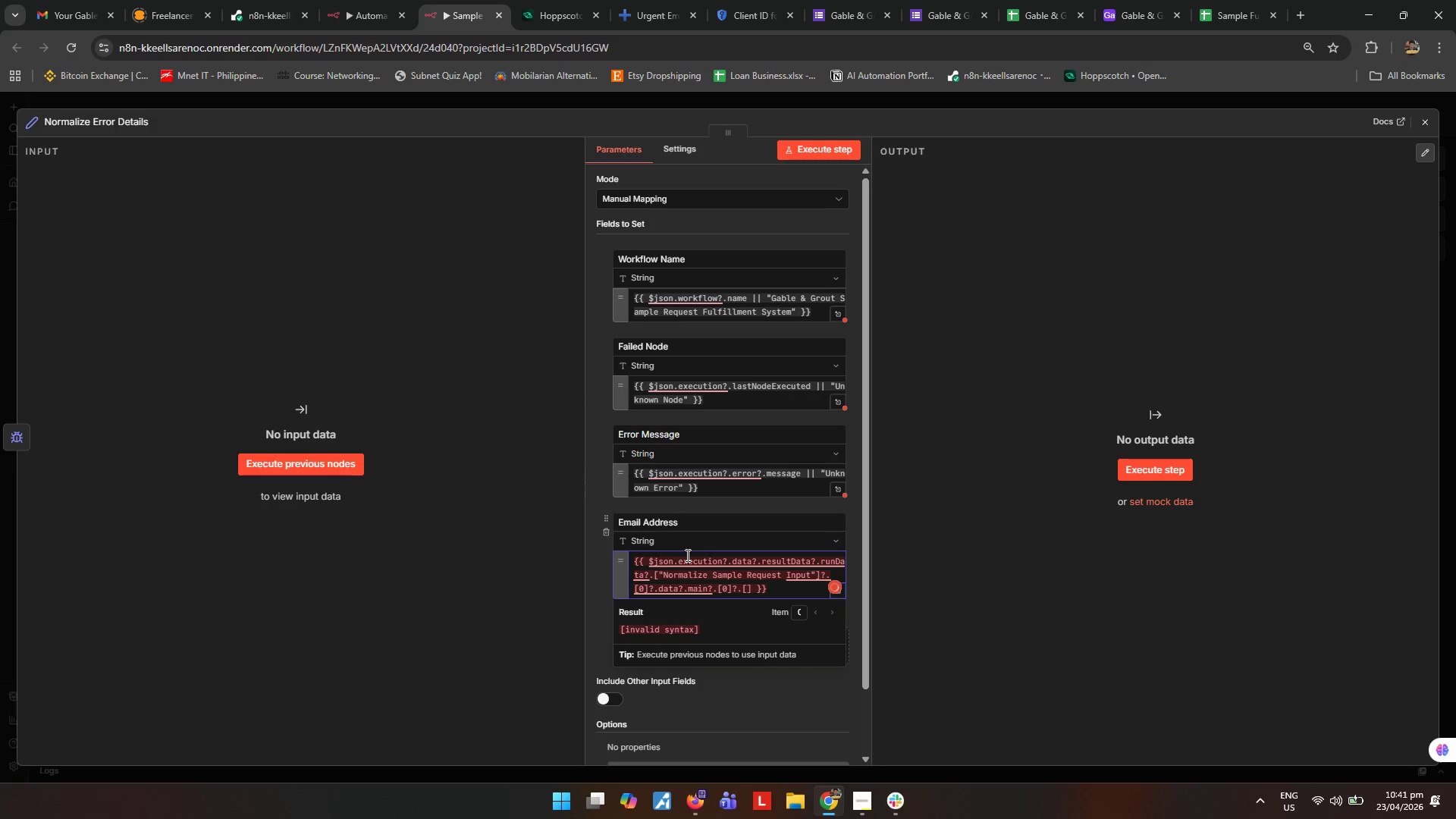 
key(0)
 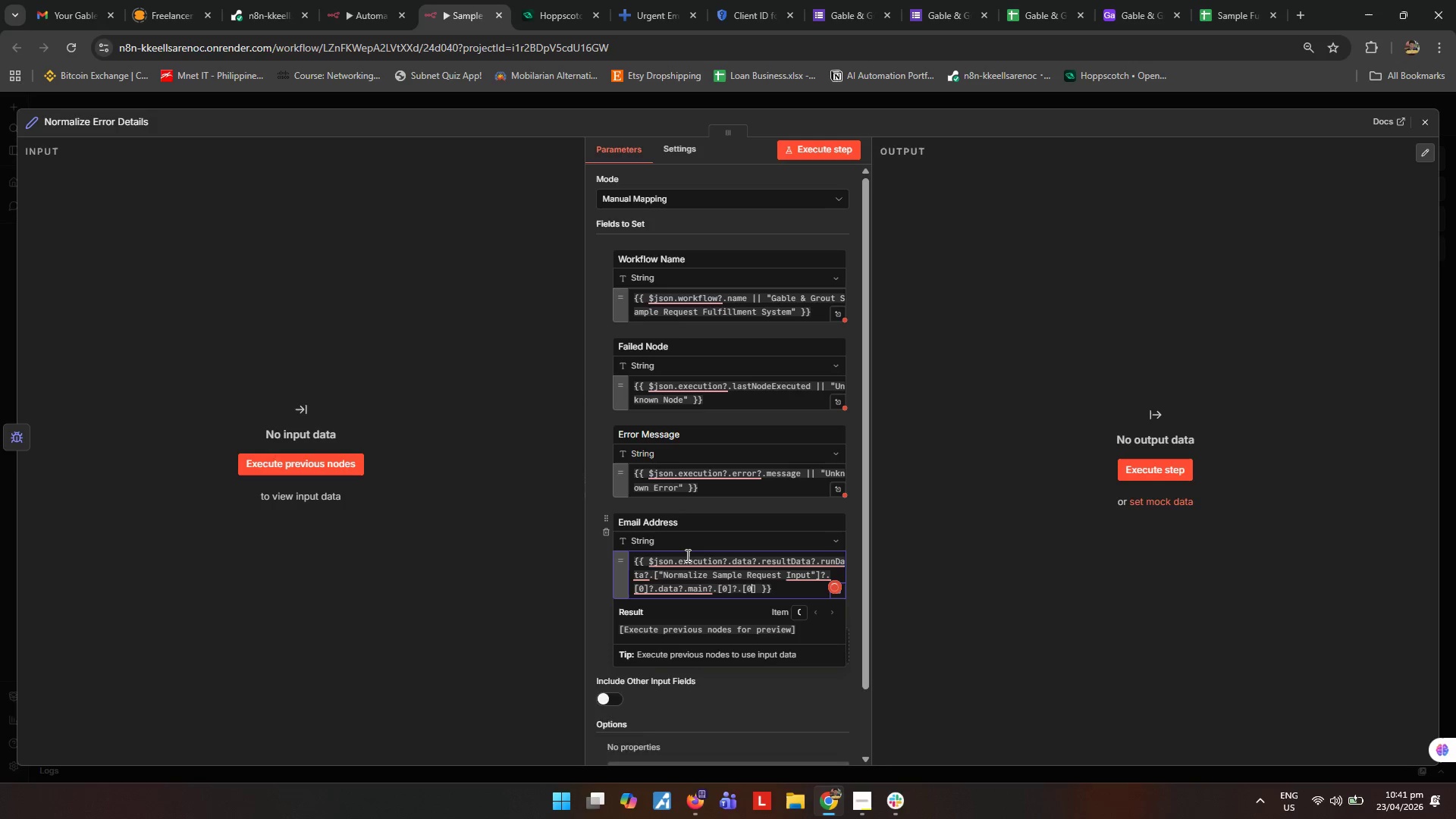 
key(ArrowRight)
 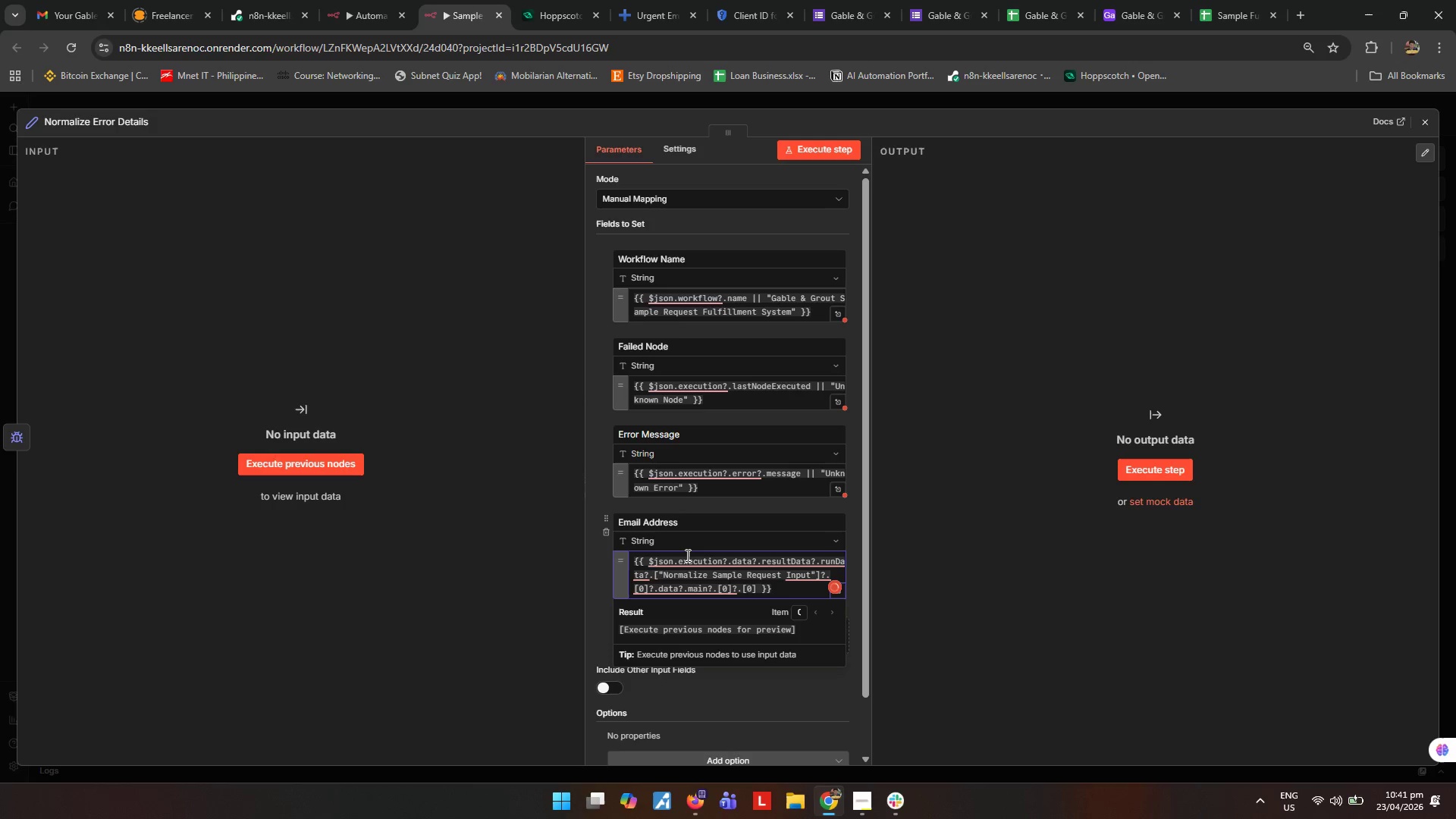 
type(?.json?>["Email Address)
 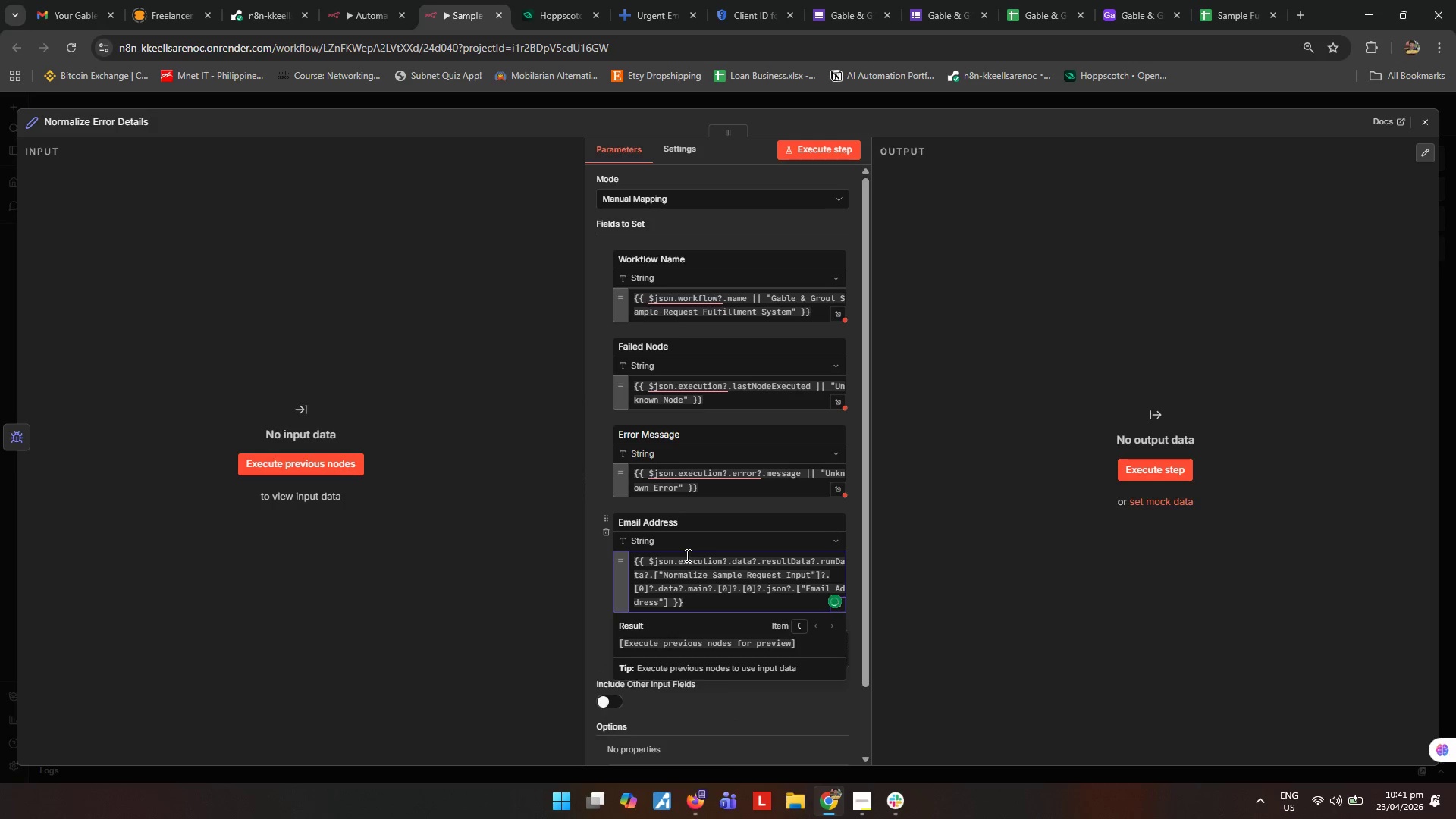 
key(ArrowRight)
 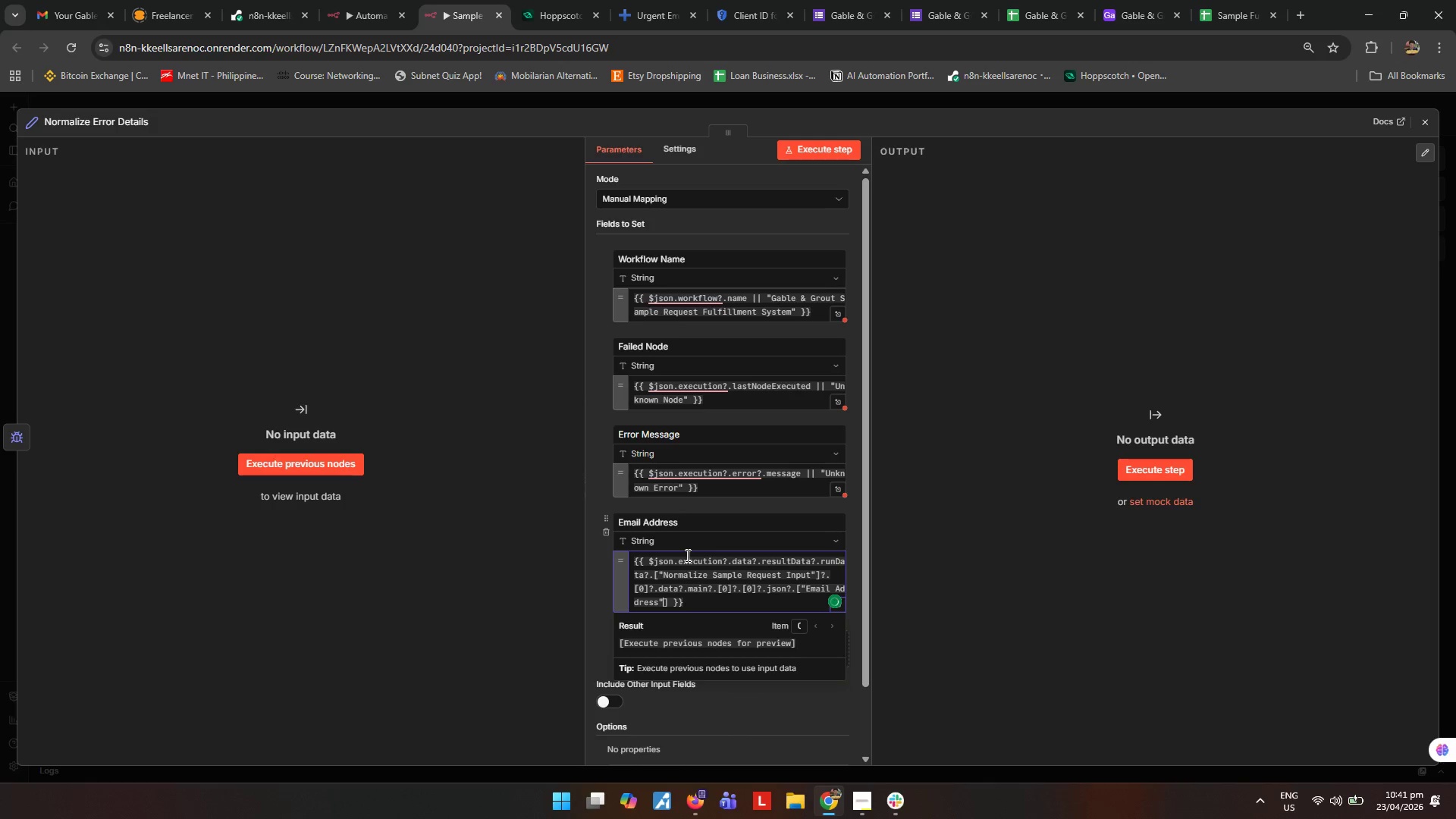 
key(ArrowRight)
 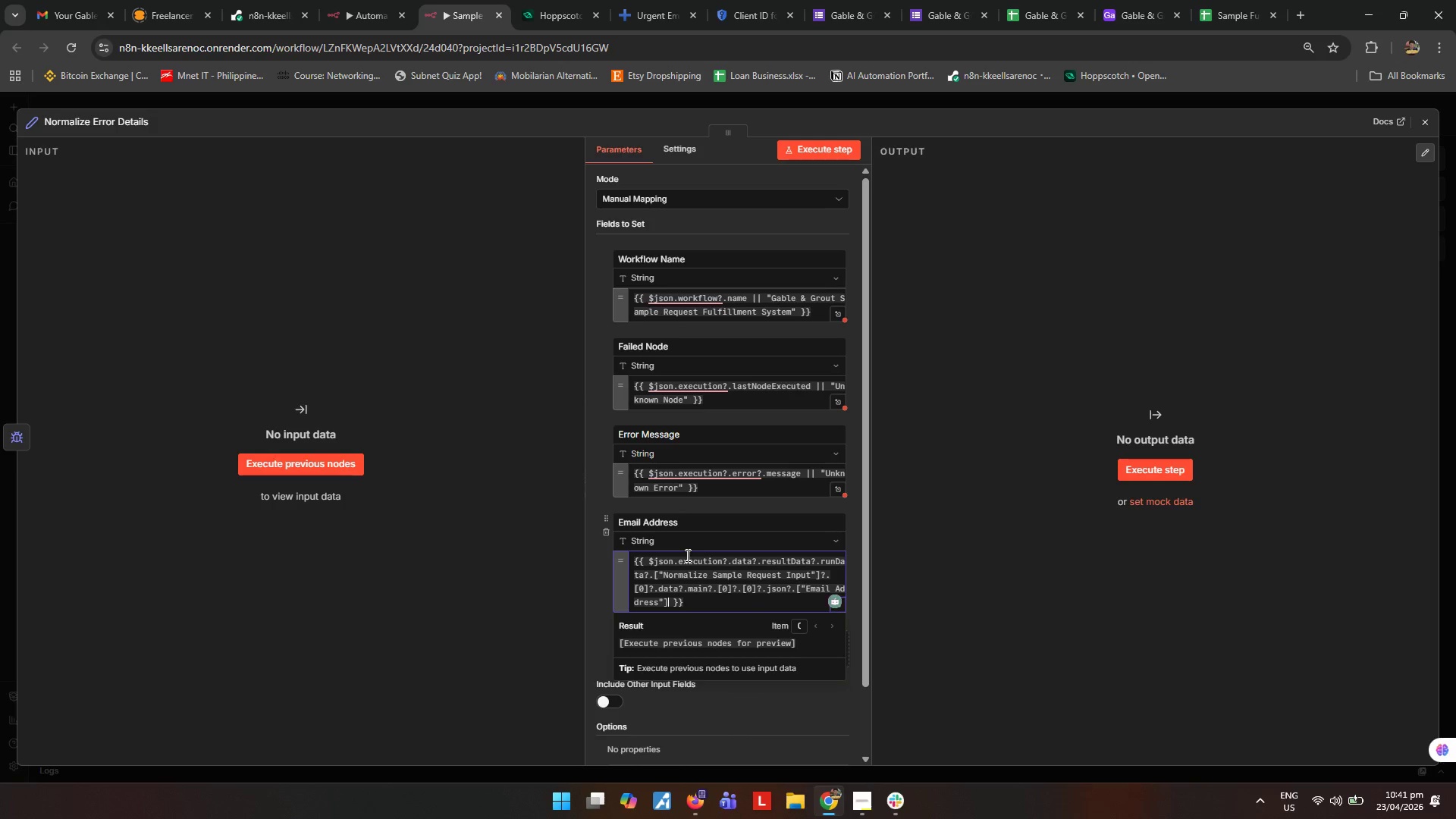 
key(Space)
 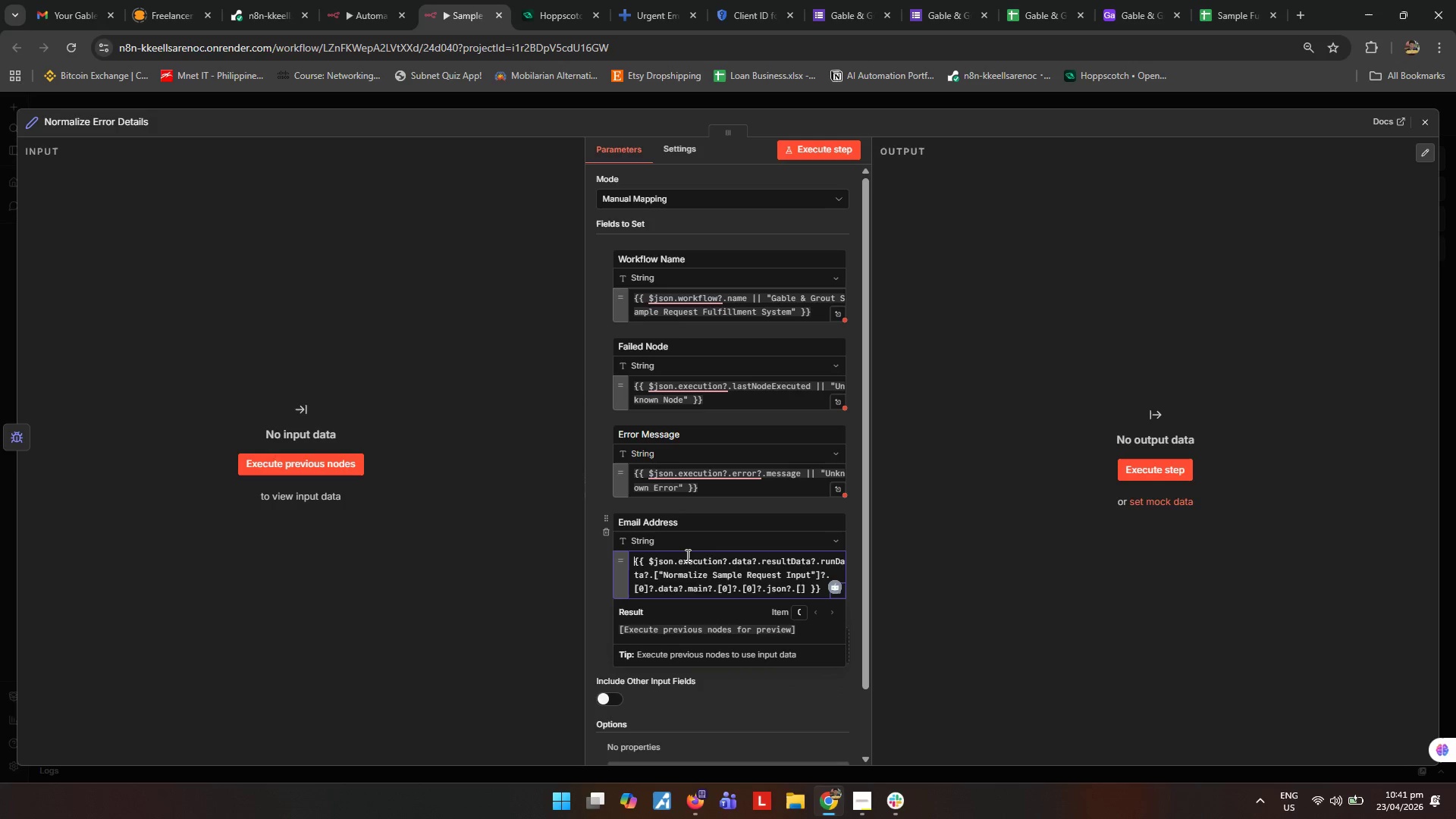 
hold_key(key=ShiftRight, duration=0.69)
 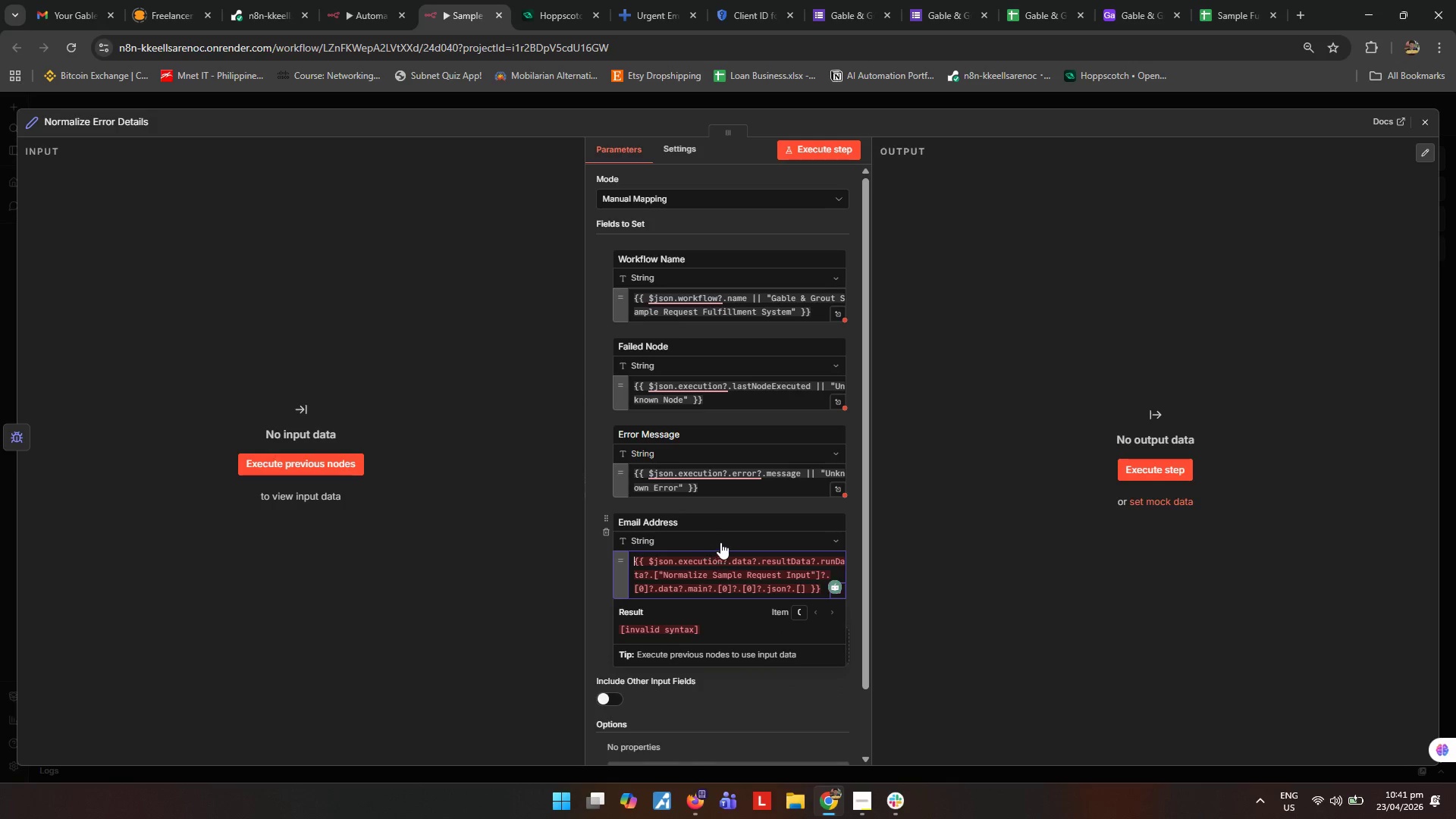 
left_click([757, 526])
 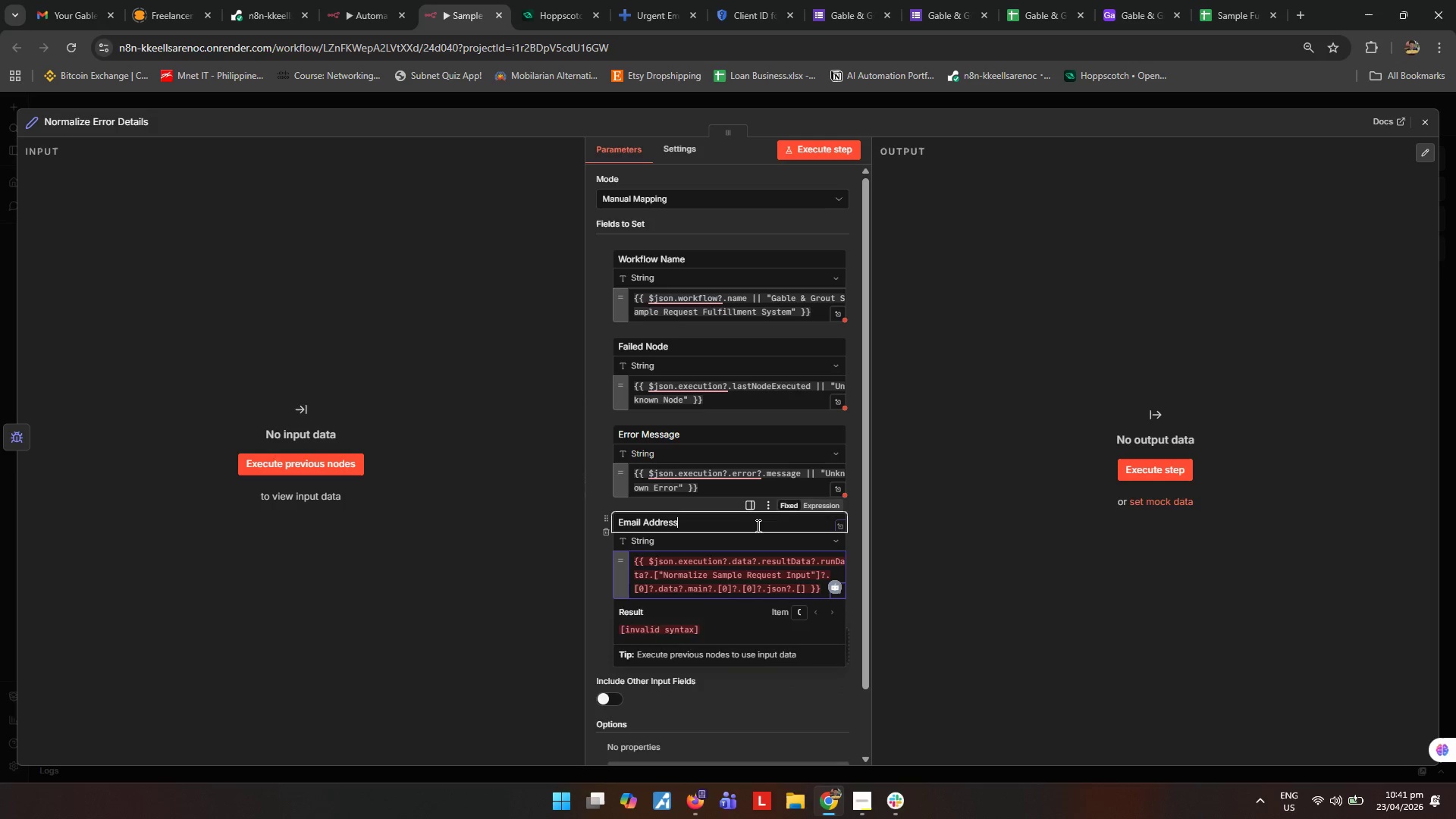 
key(A)
 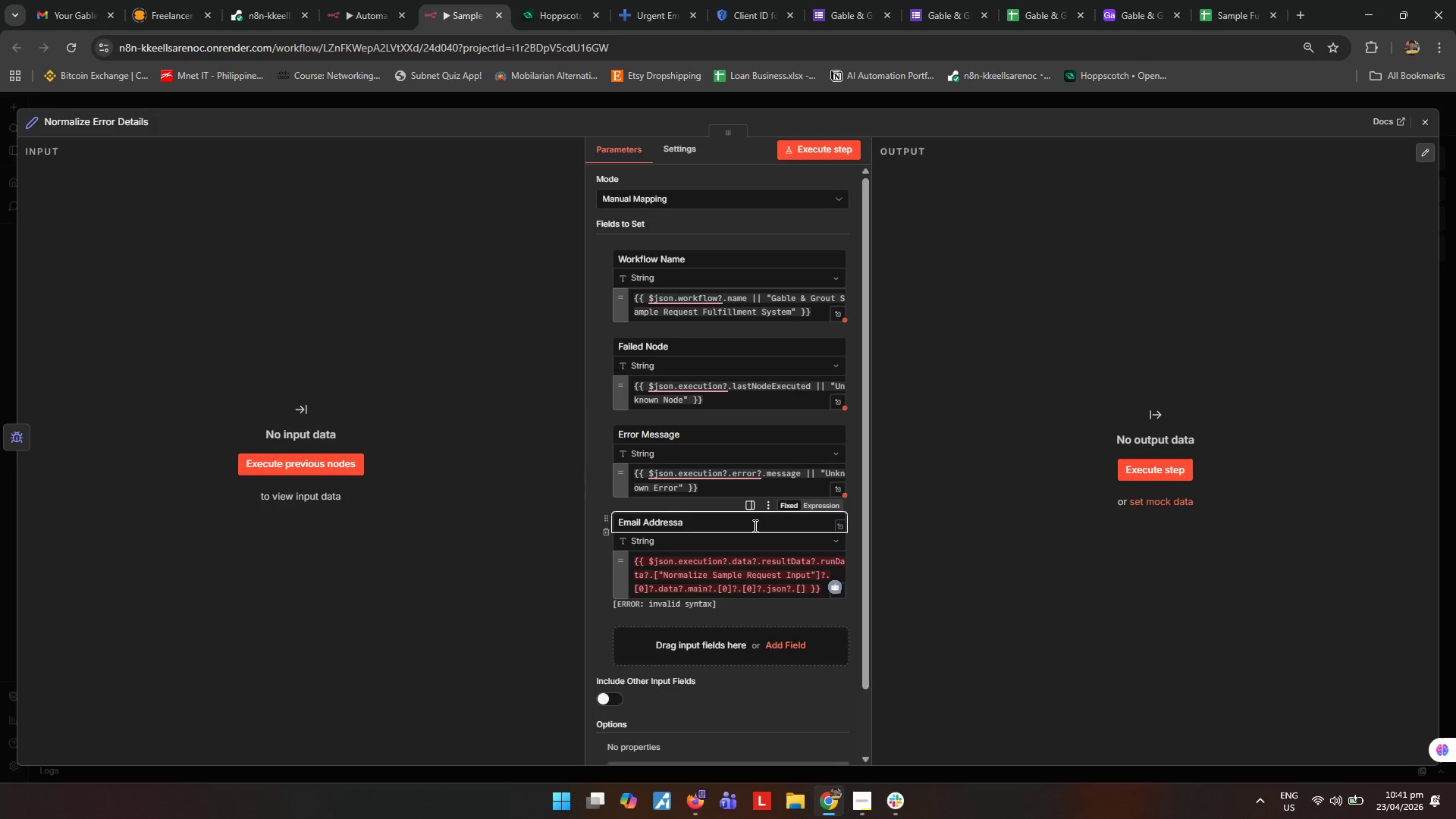 
key(Backspace)
 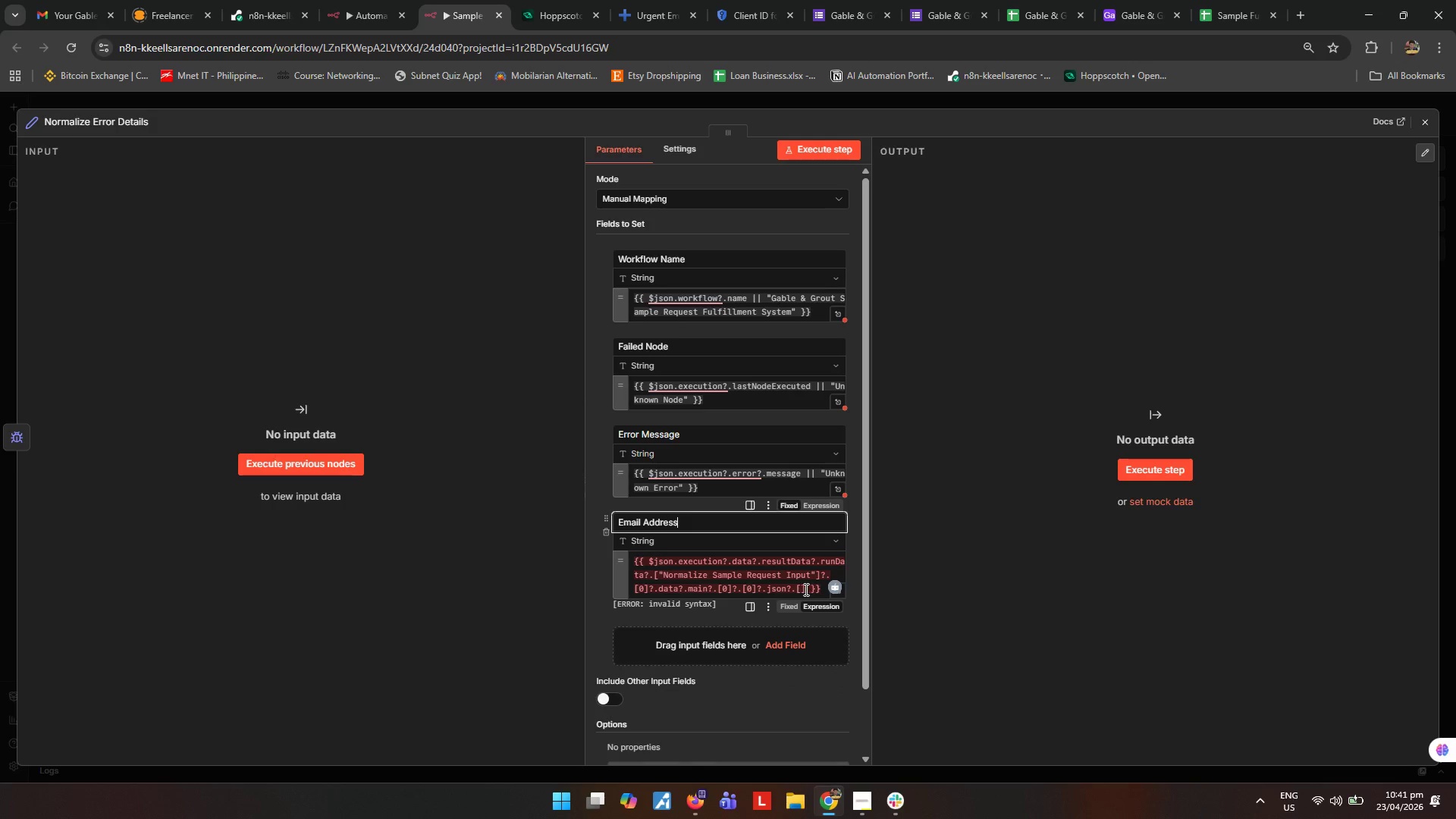 
left_click([798, 586])
 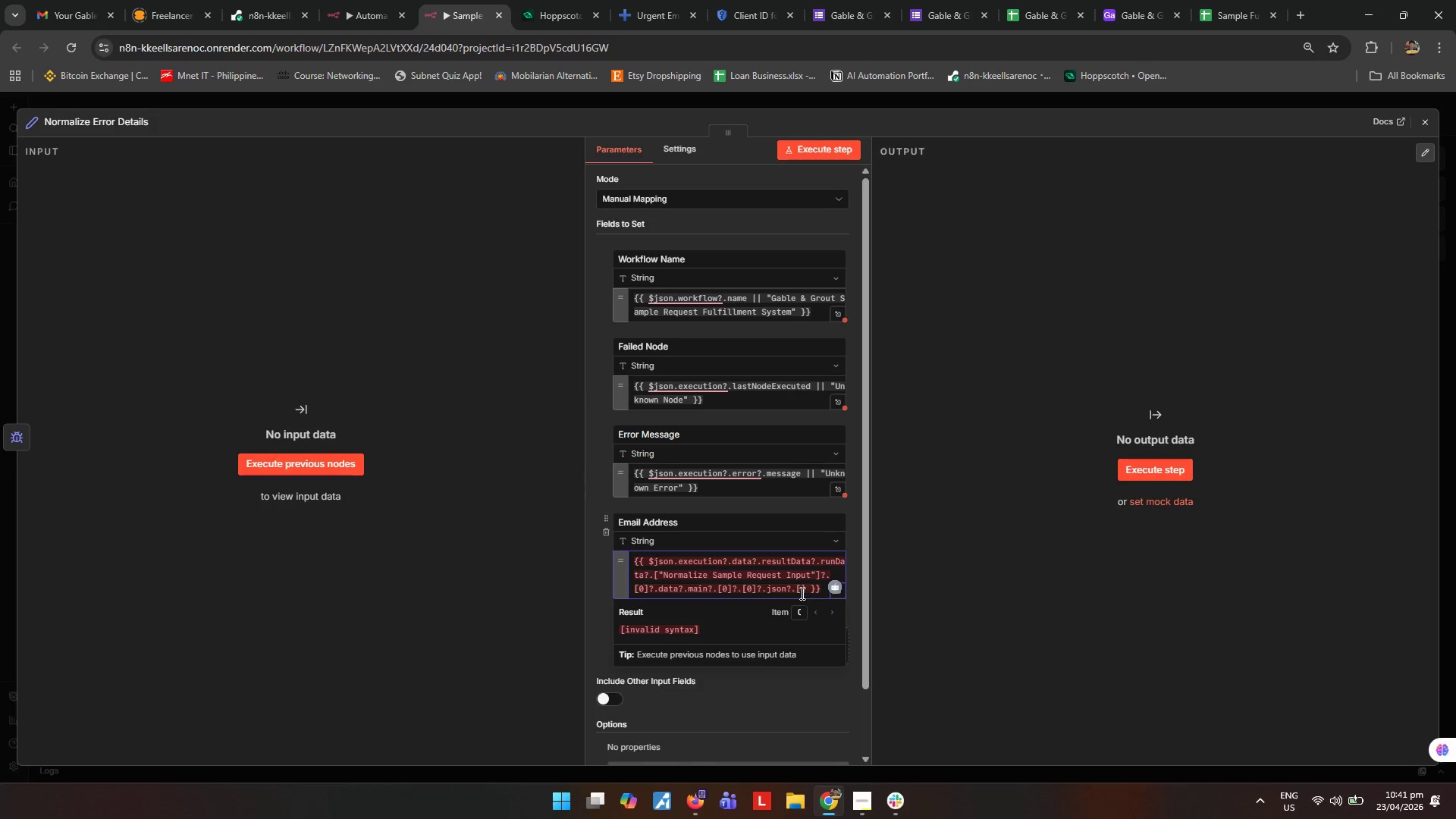 
left_click([802, 591])
 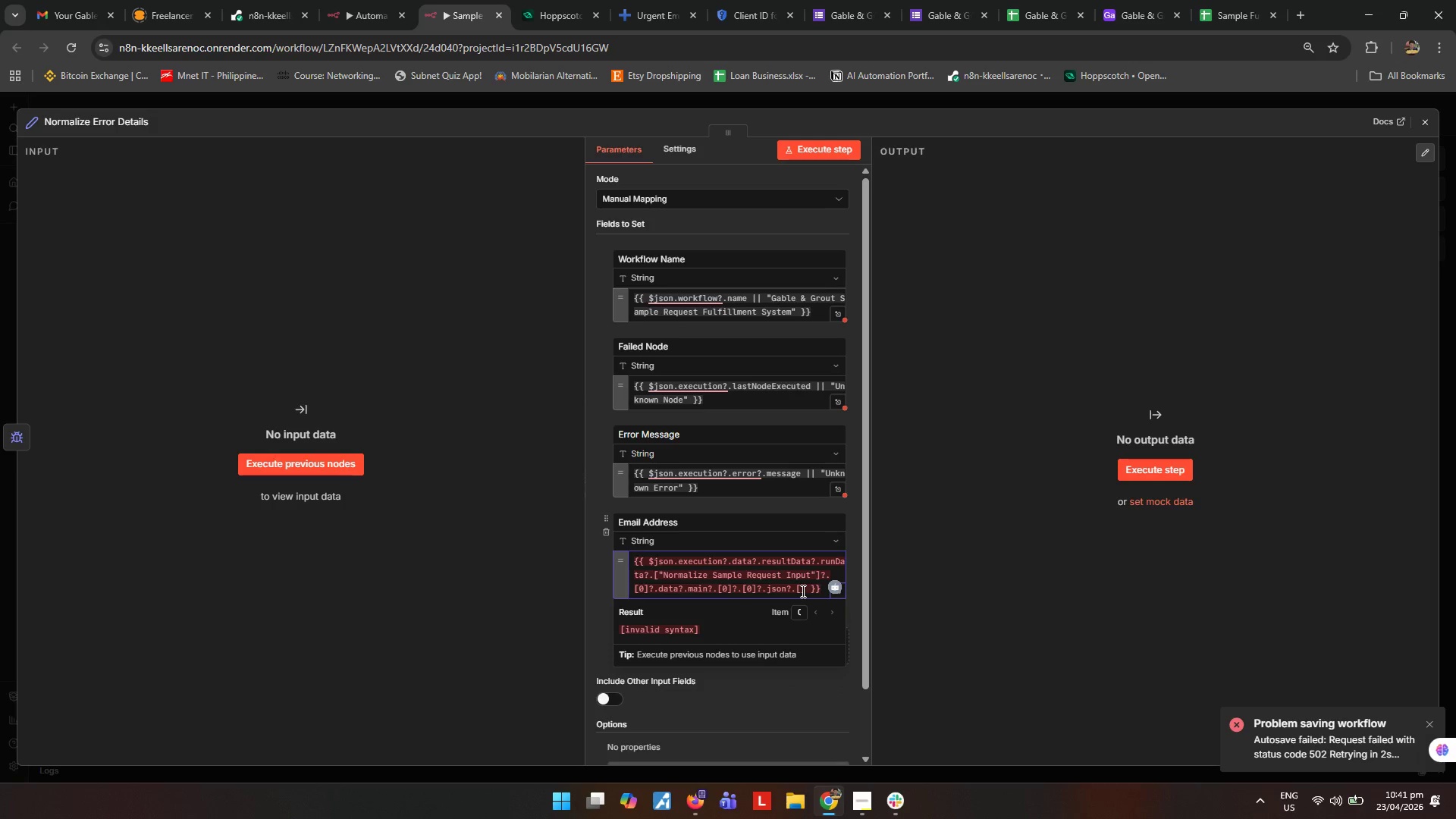 
type("Email Address)
 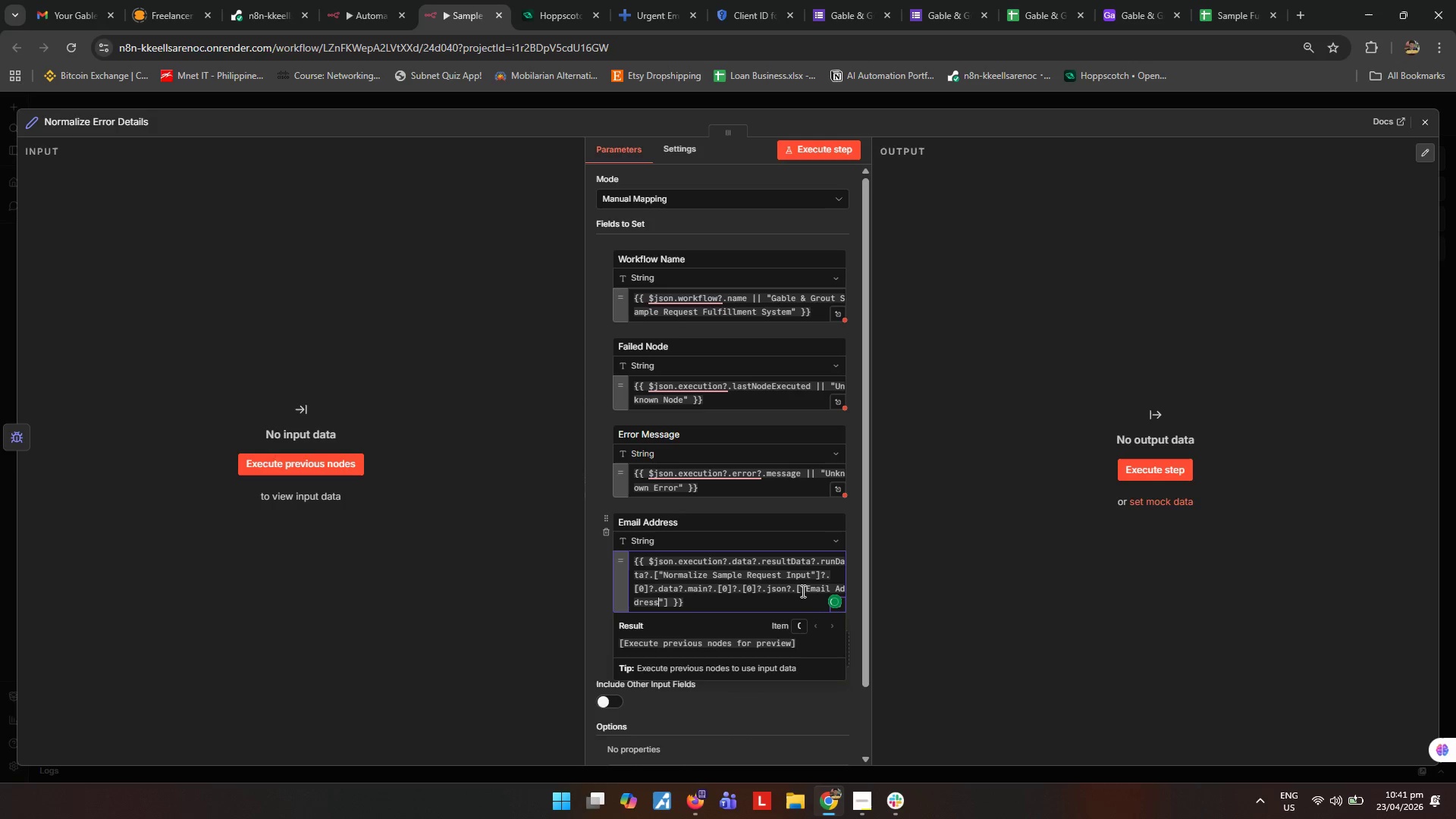 
key(ArrowRight)
 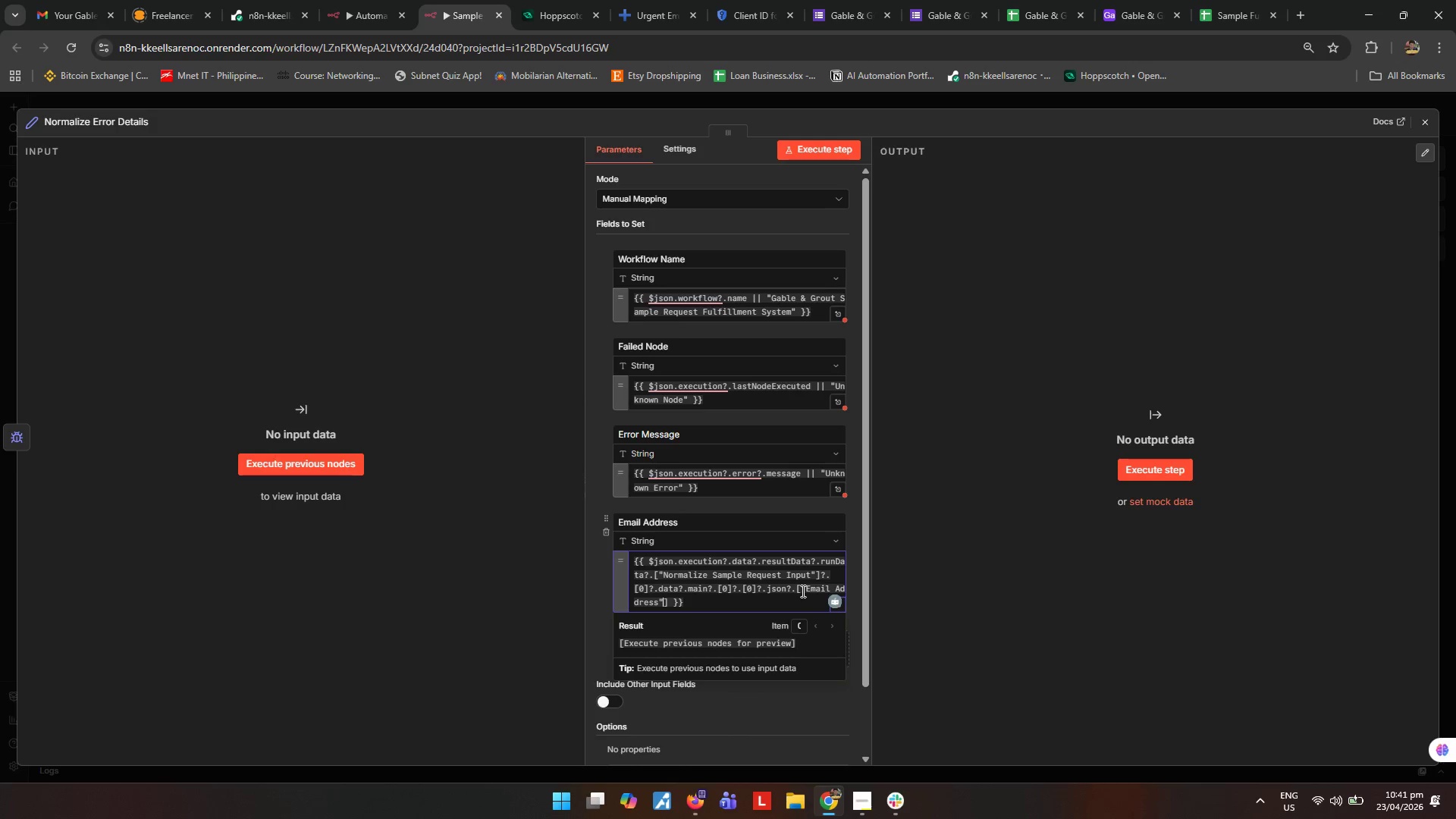 
key(ArrowRight)
 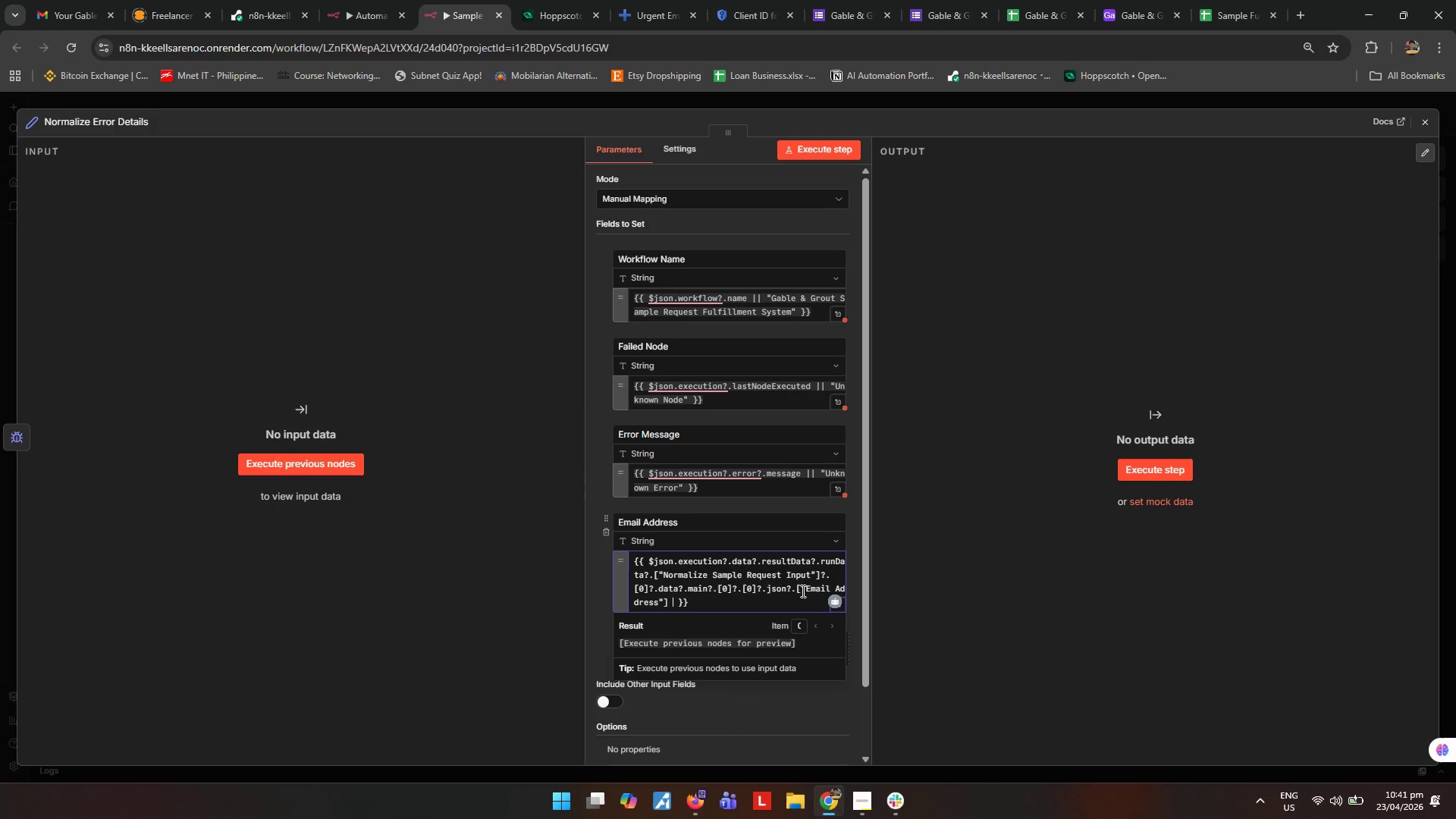 
key(Space)
 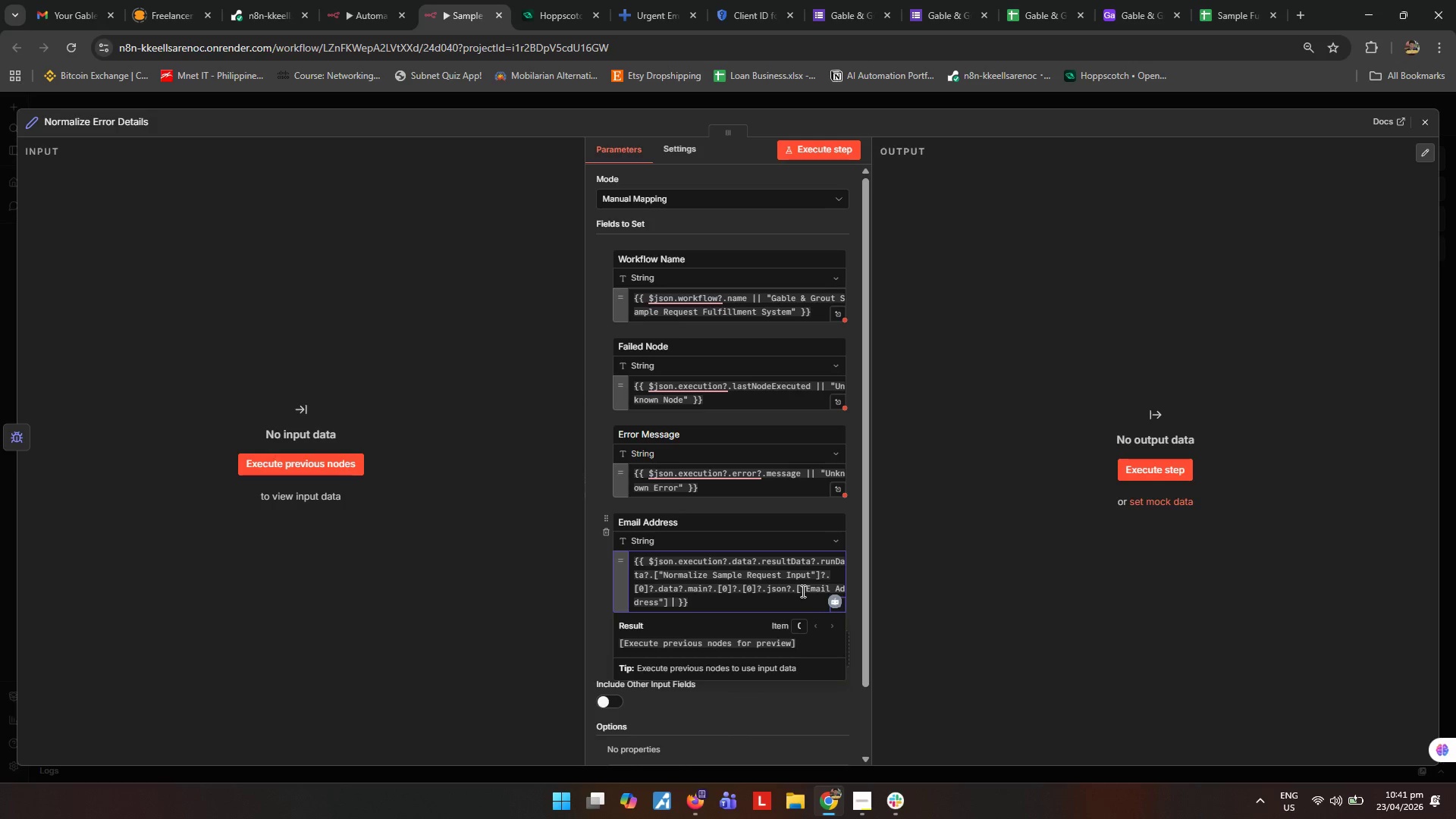 
key(Shift+Backslash)
 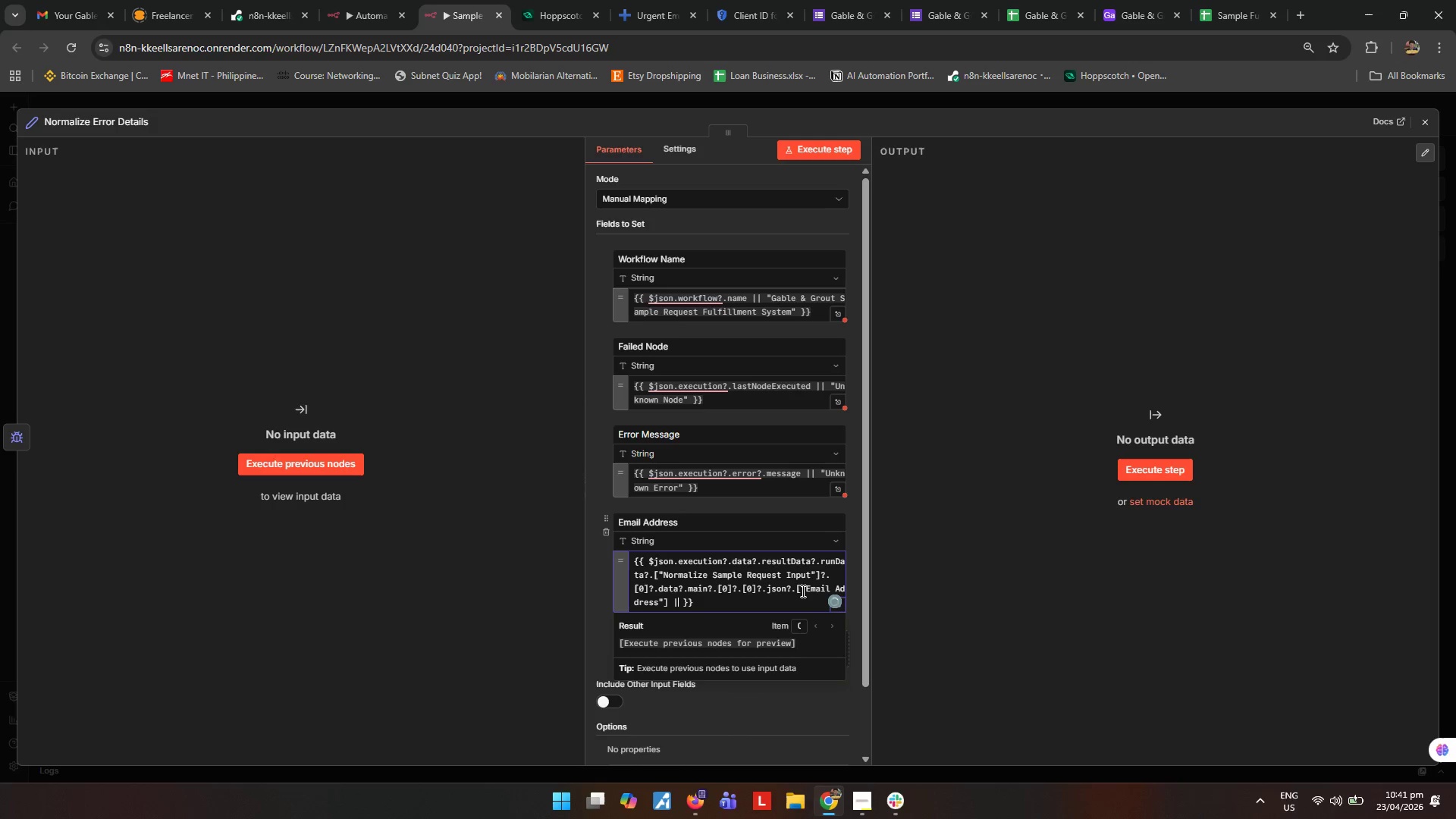 
key(Shift+Backslash)
 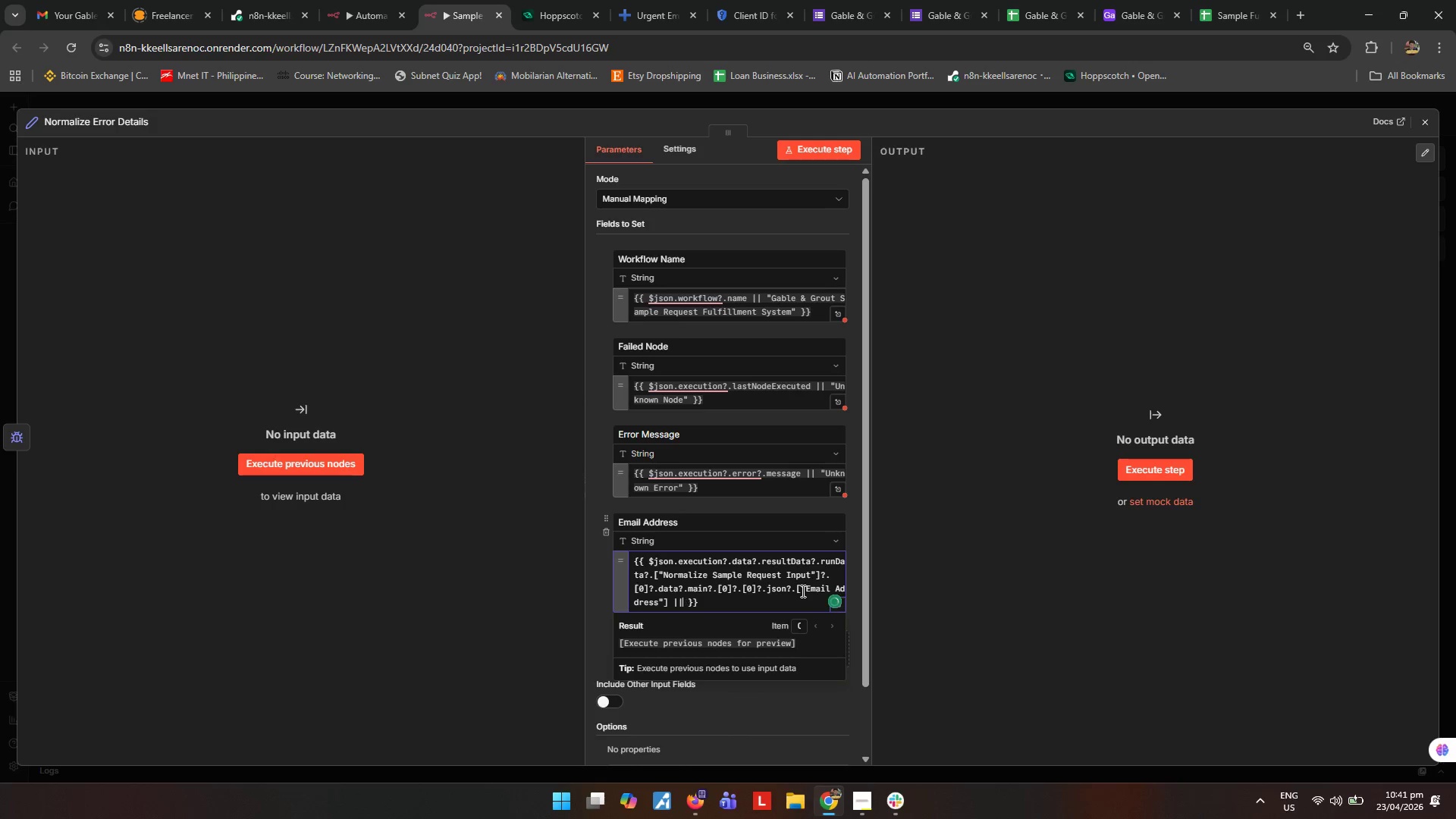 
key(Space)
 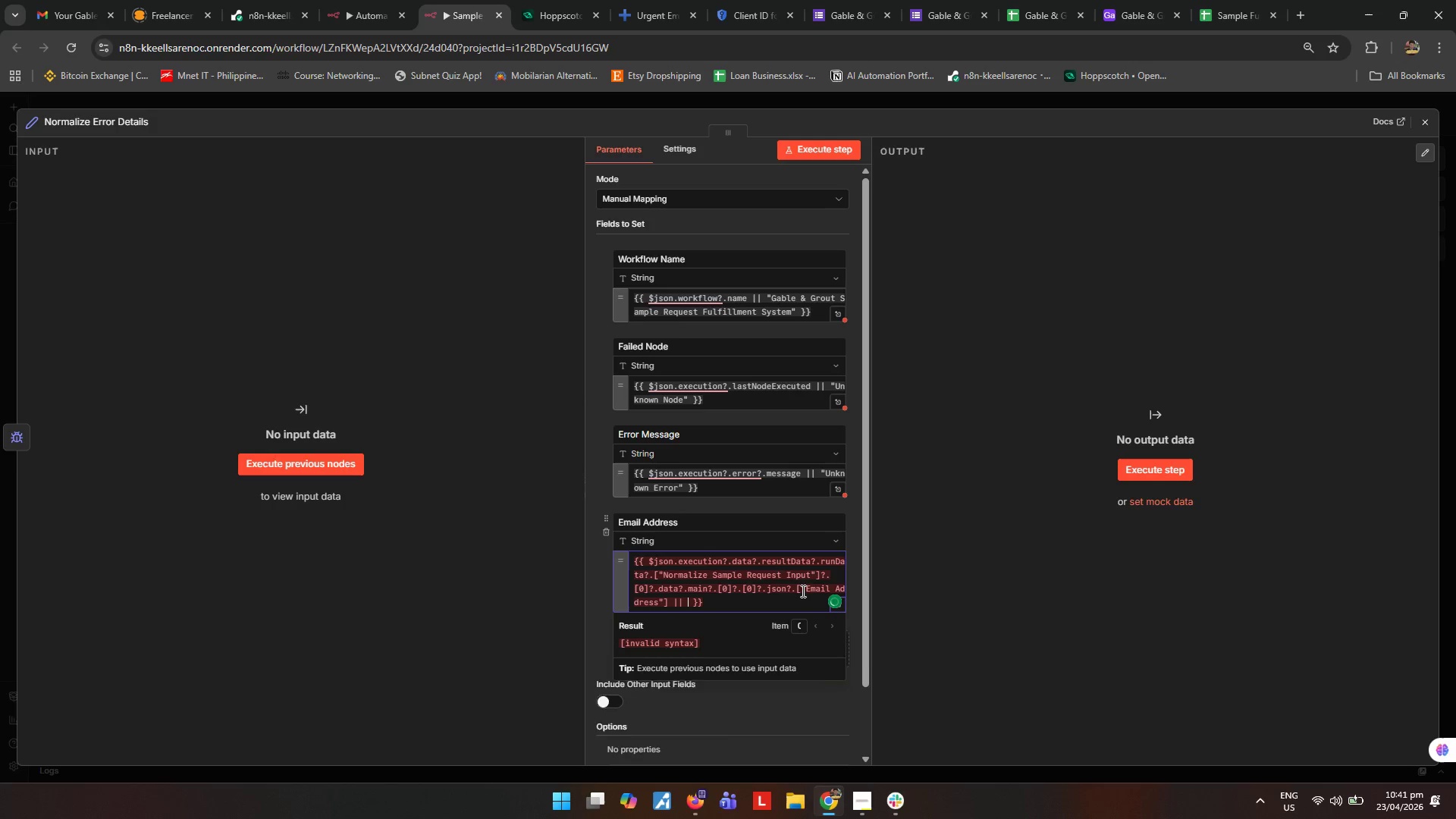 
key(Shift+ShiftRight)
 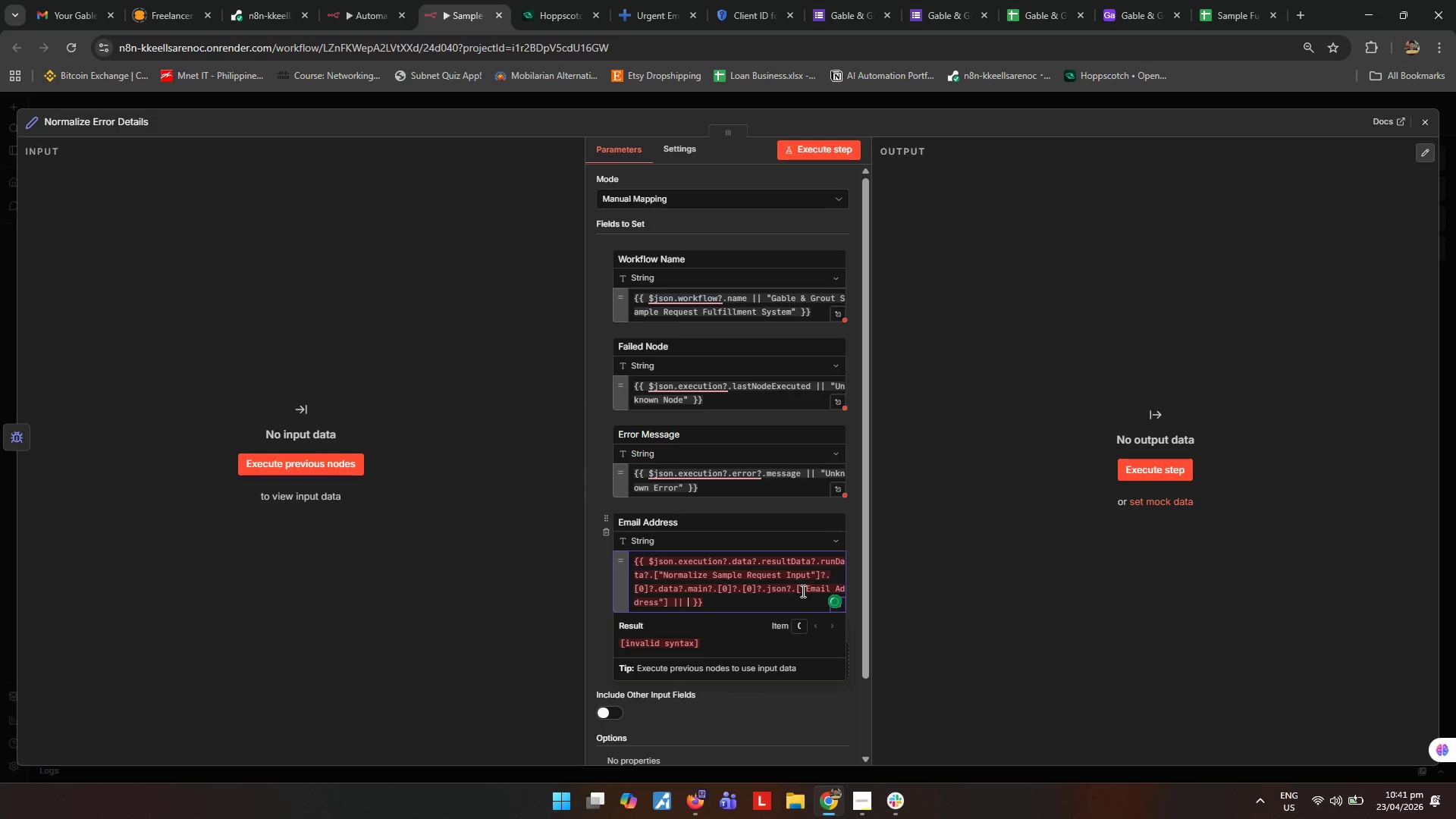 
key(Shift+Quote)
 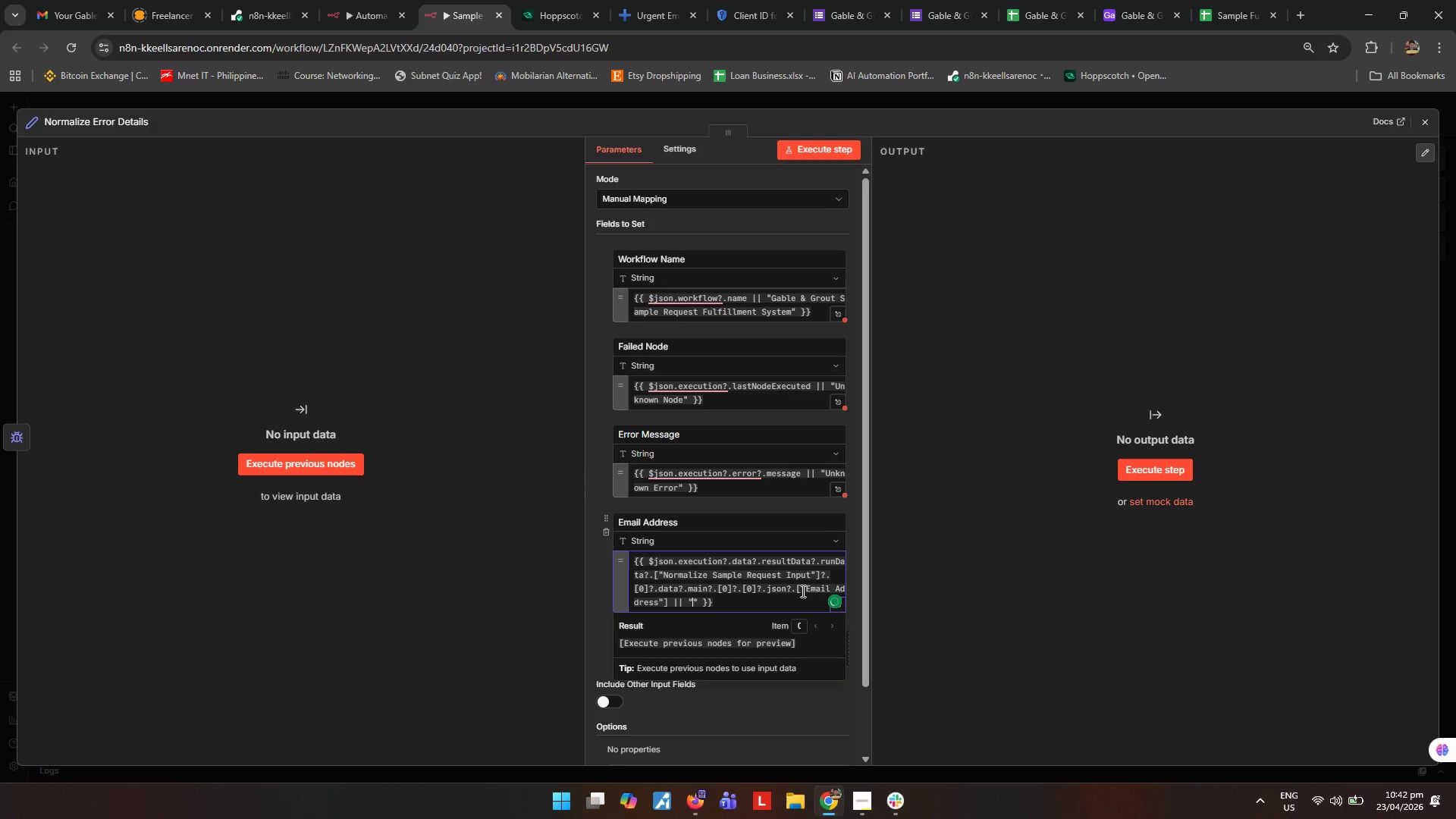 
left_click([1046, 626])
 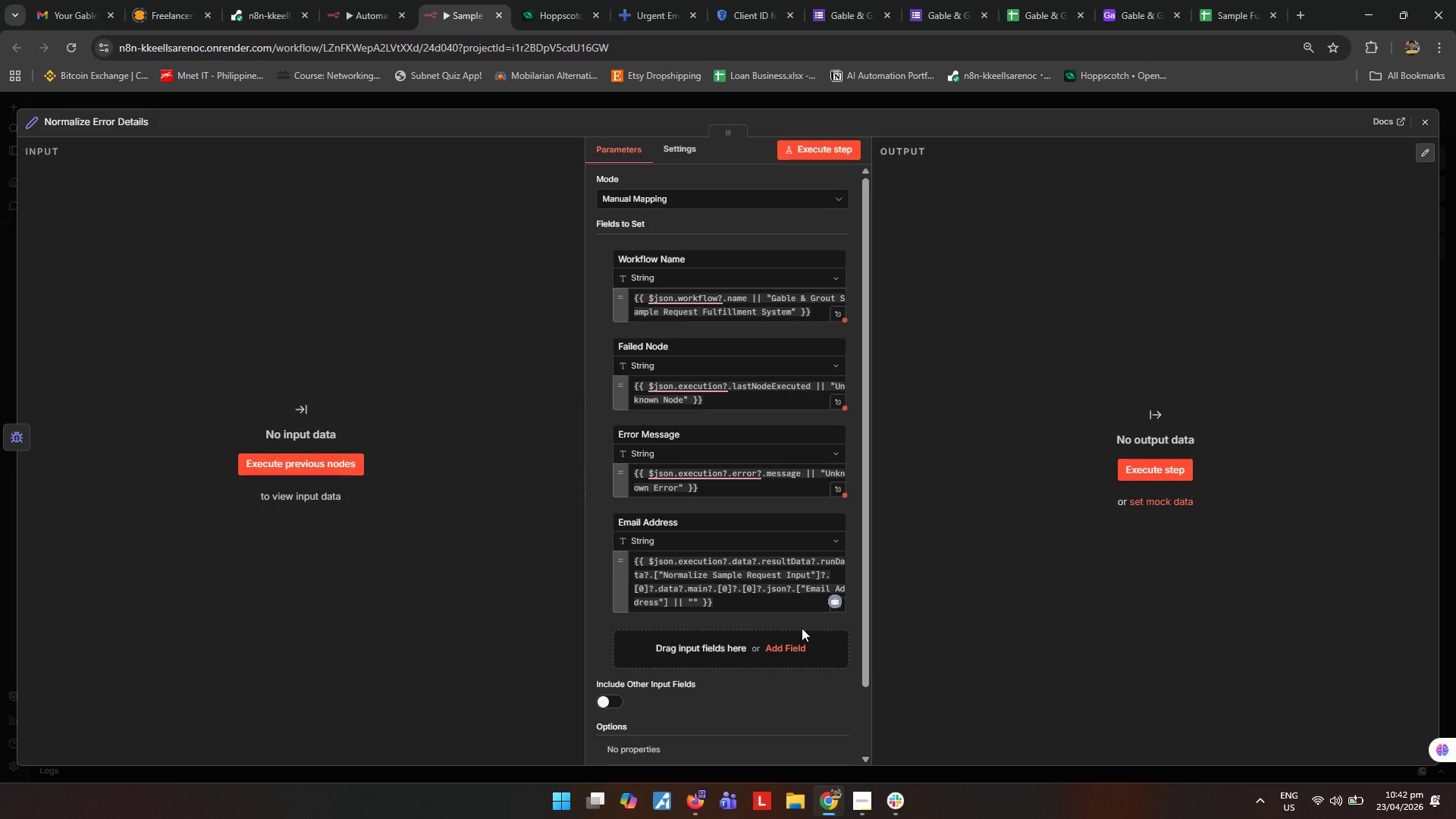 
scroll: coordinate [802, 591], scroll_direction: up, amount: 1.0
 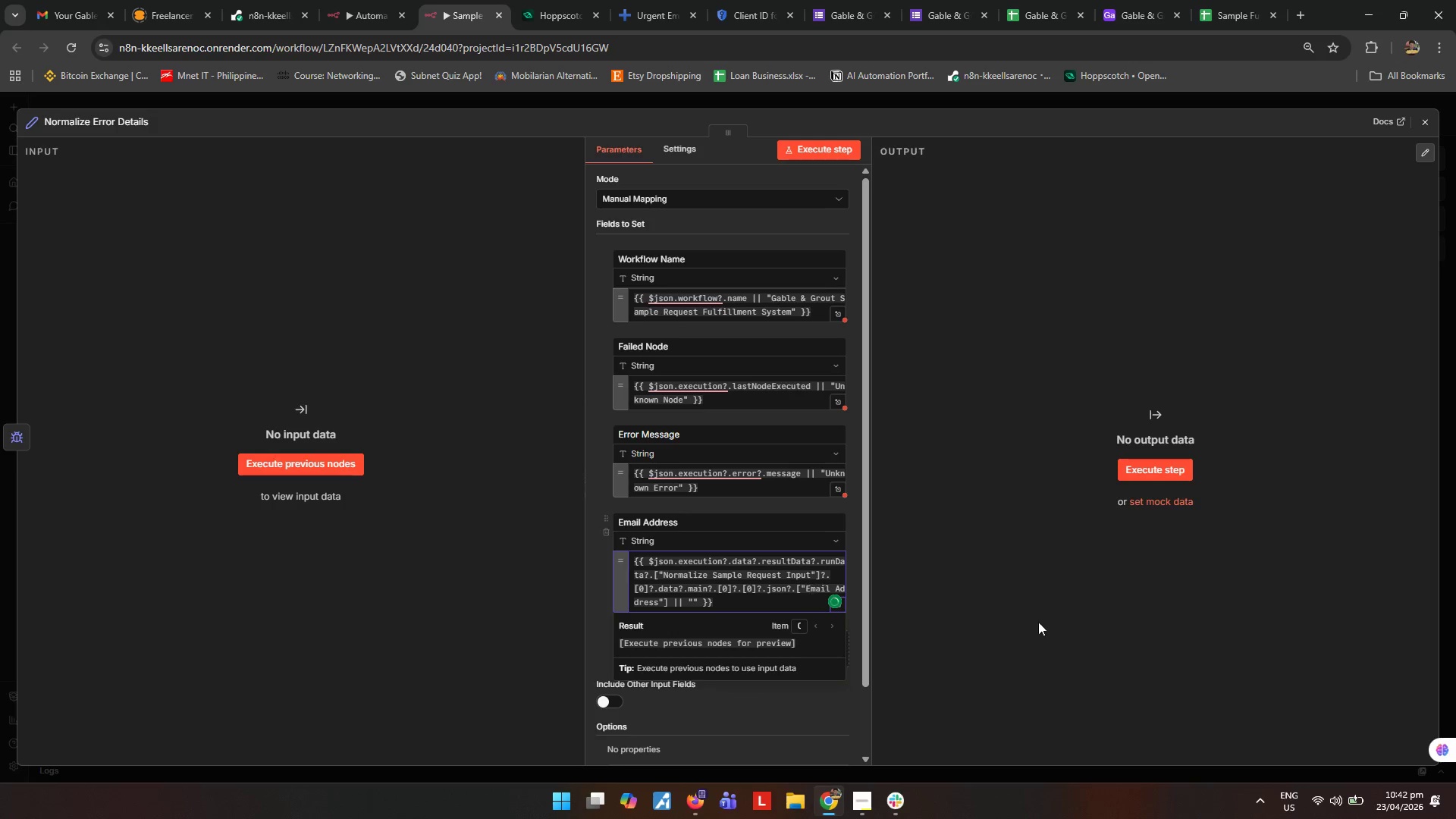 
wait(8.33)
 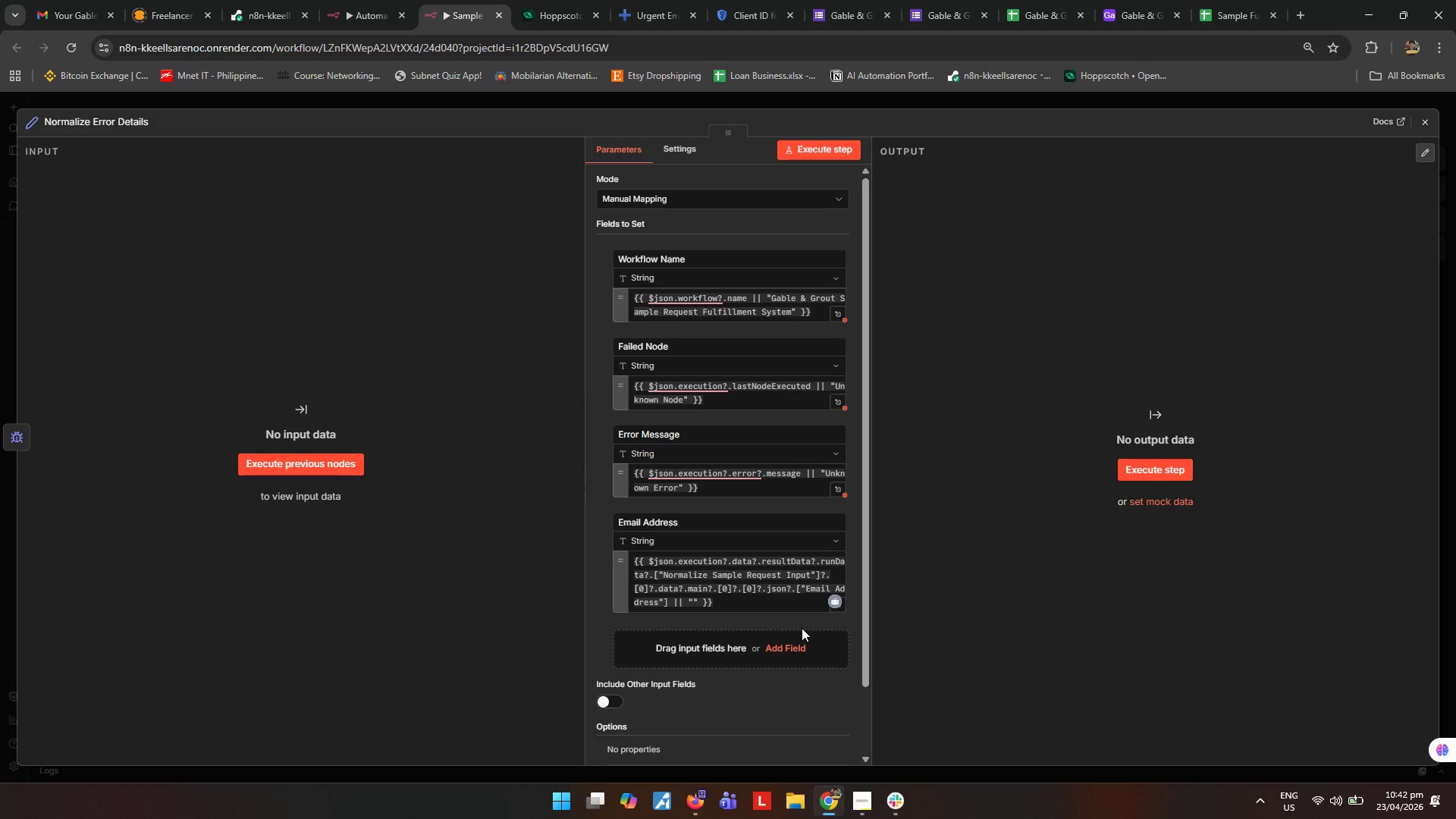 
left_click_drag(start_coordinate=[738, 603], to_coordinate=[559, 521])
 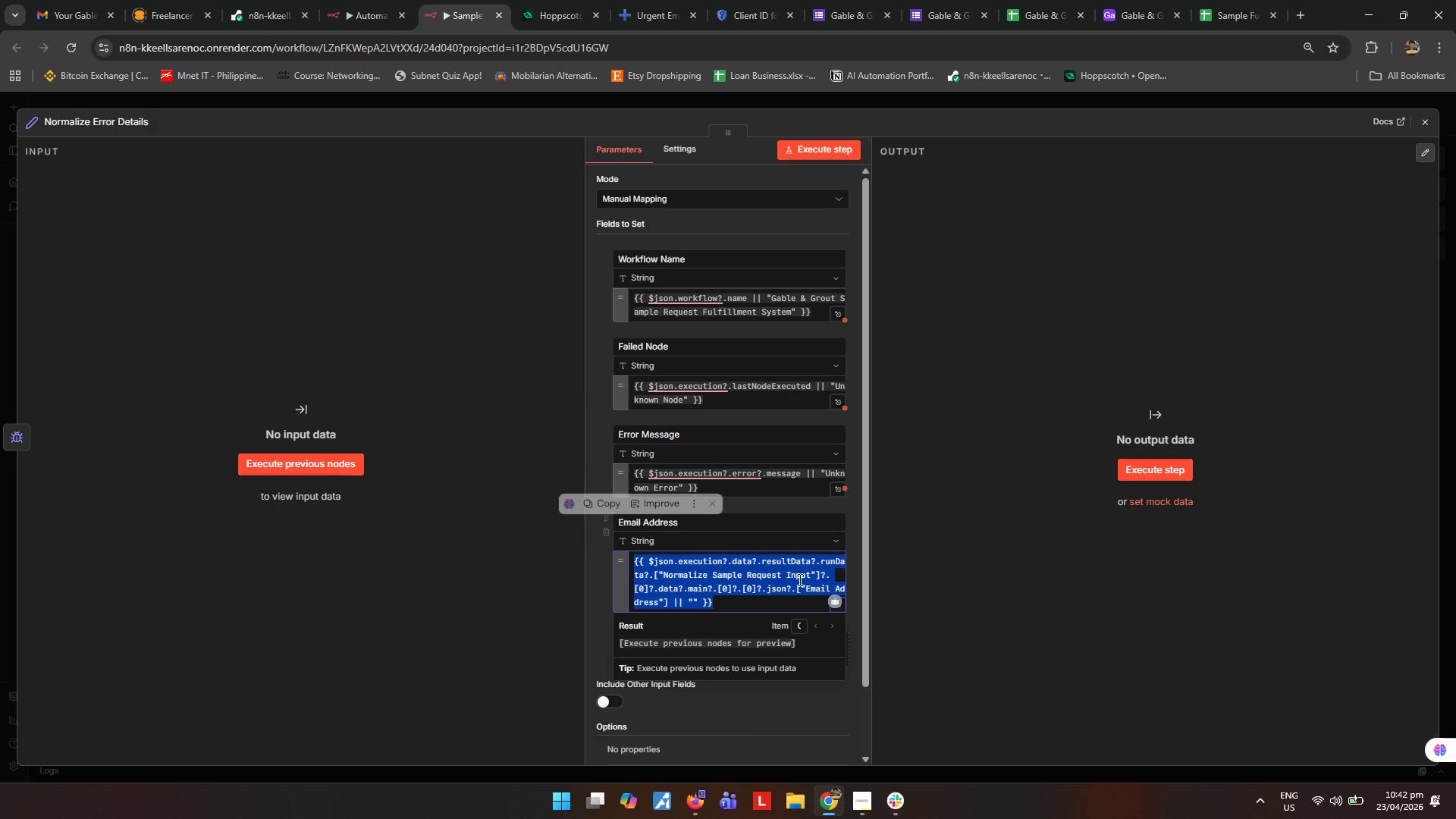 
key(Control+C)
 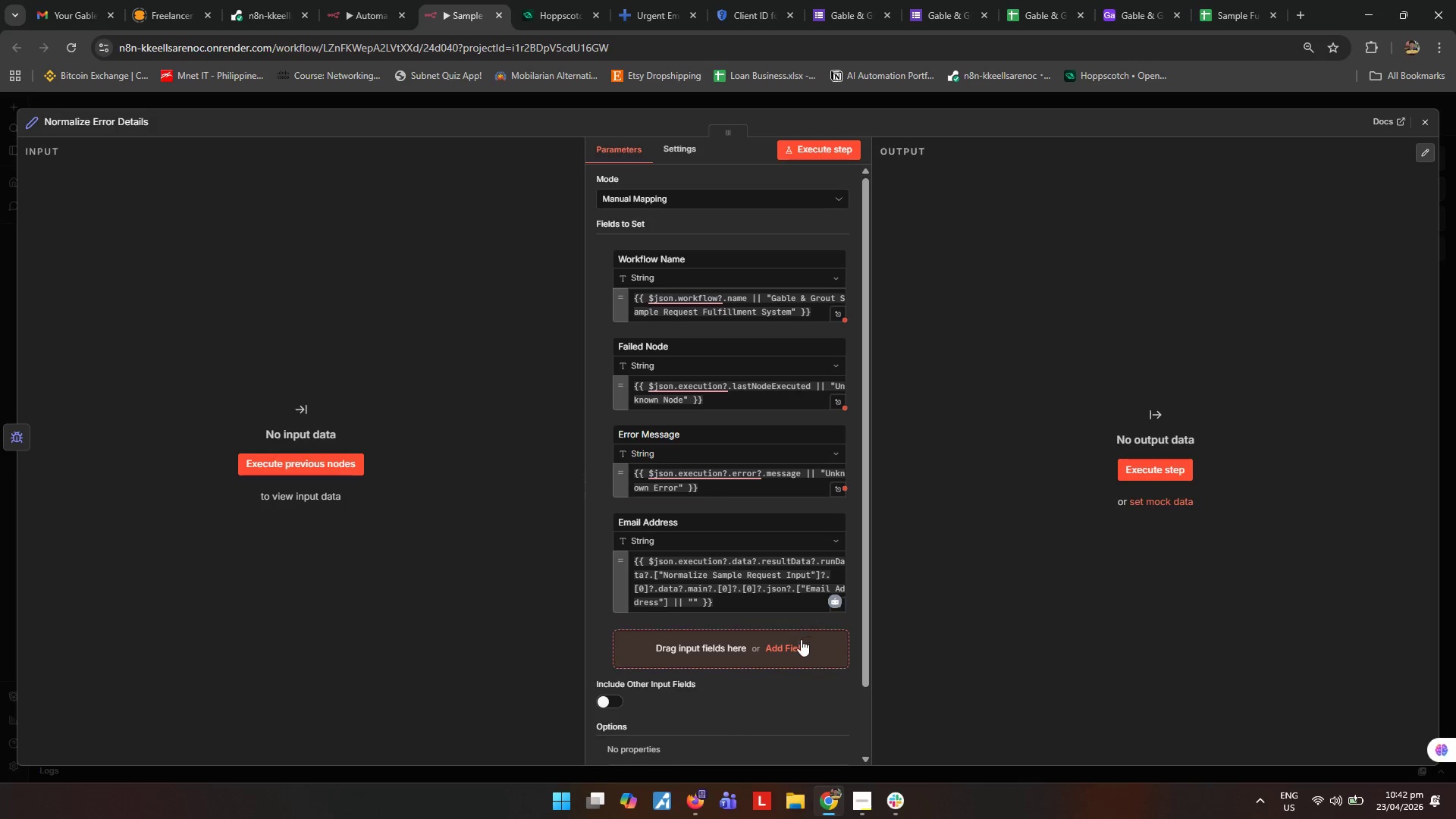 
left_click([799, 648])
 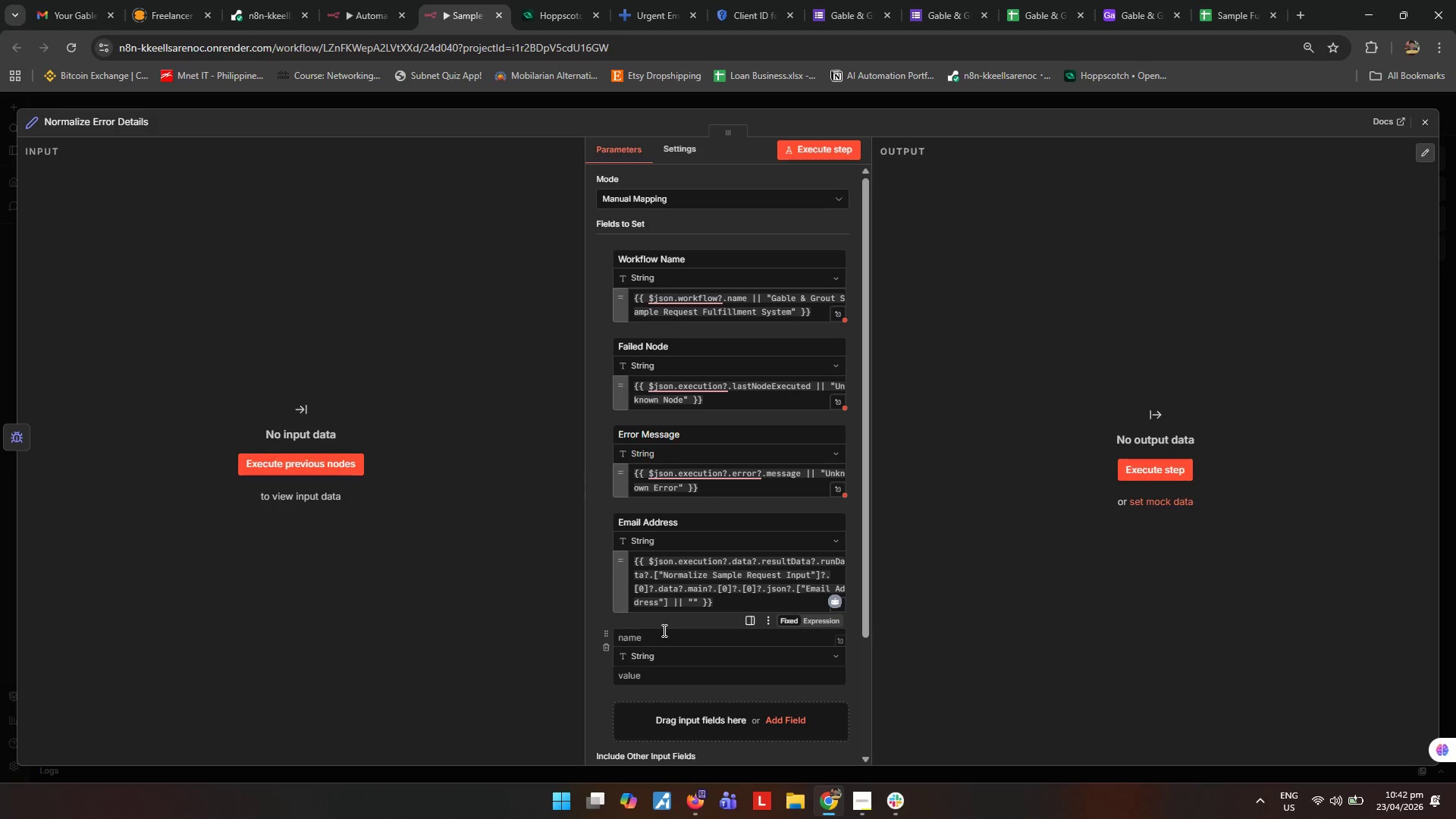 
left_click([663, 631])
 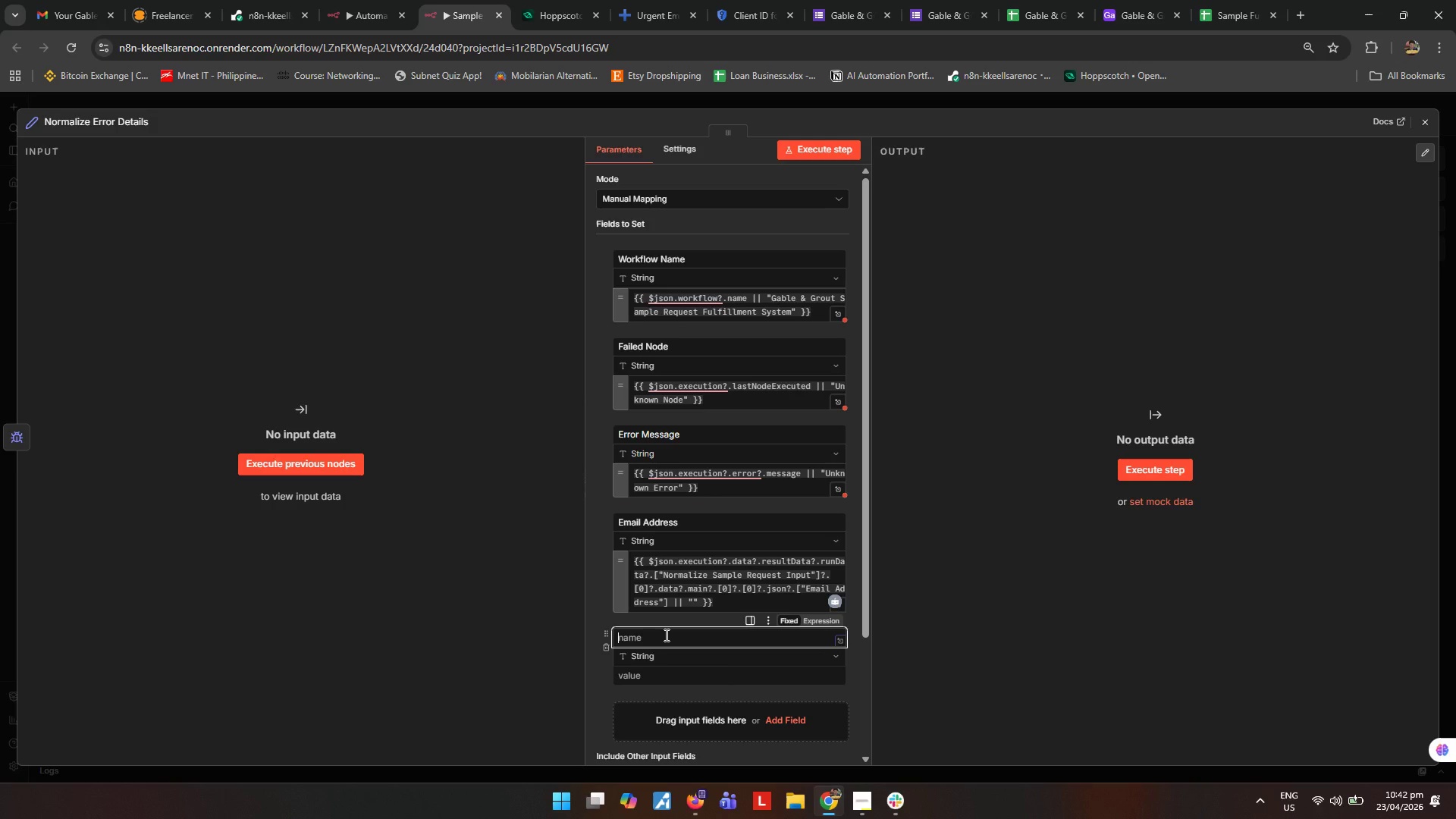 
type(FUll N)
key(Backspace)
key(Backspace)
key(Backspace)
key(Backspace)
key(Backspace)
type(ull Name)
 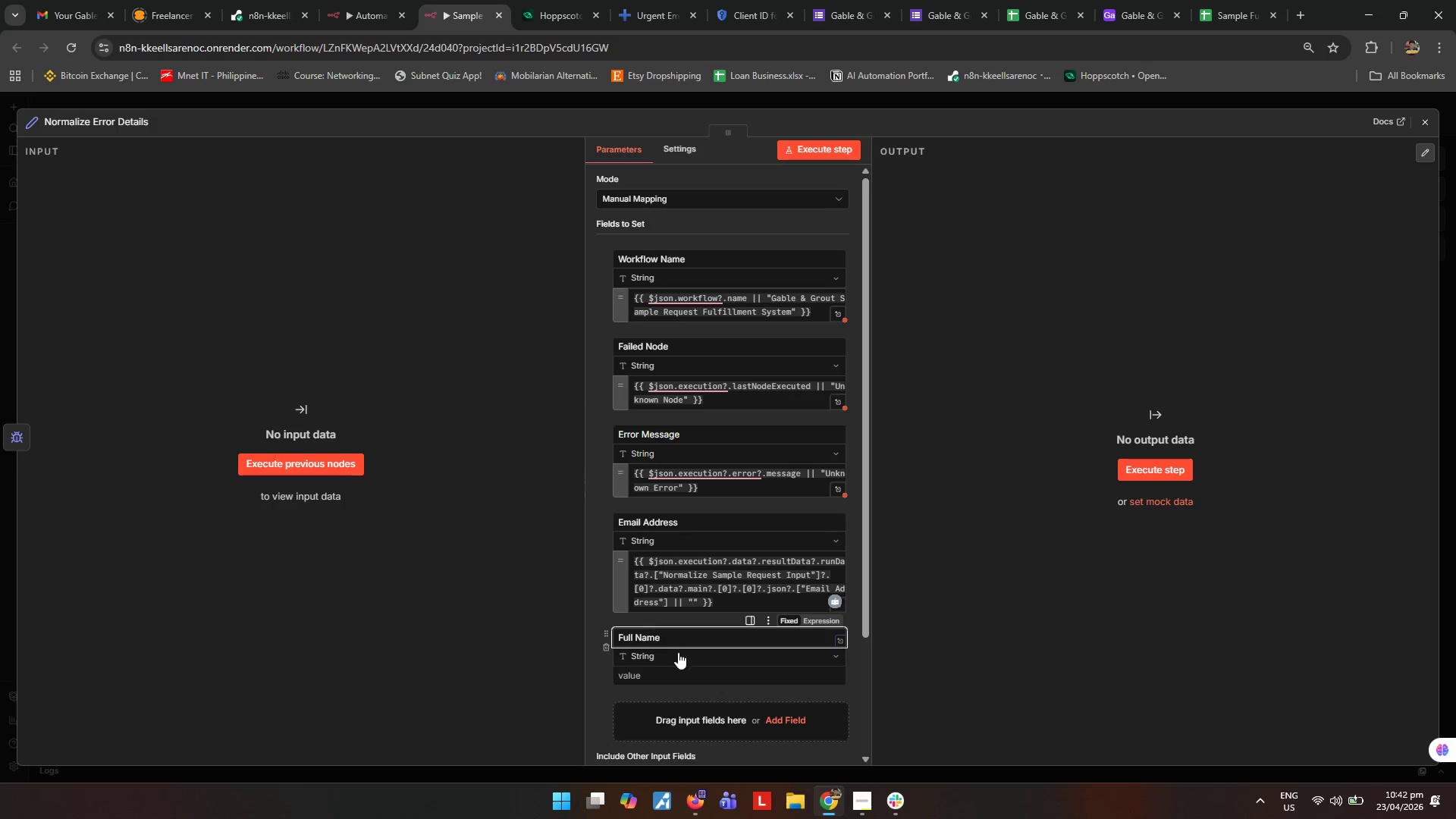 
left_click([706, 677])
 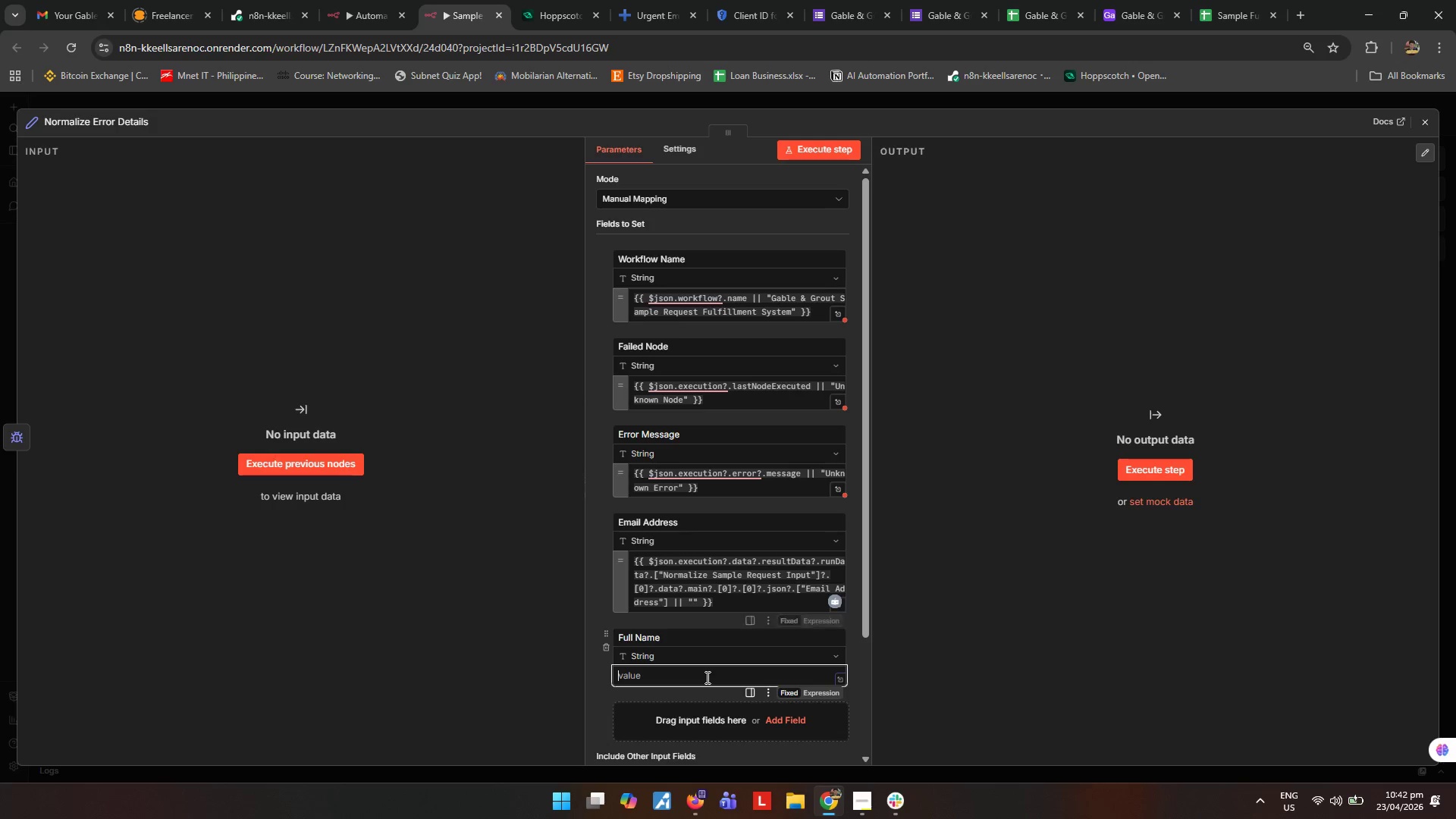 
key(Control+V)
 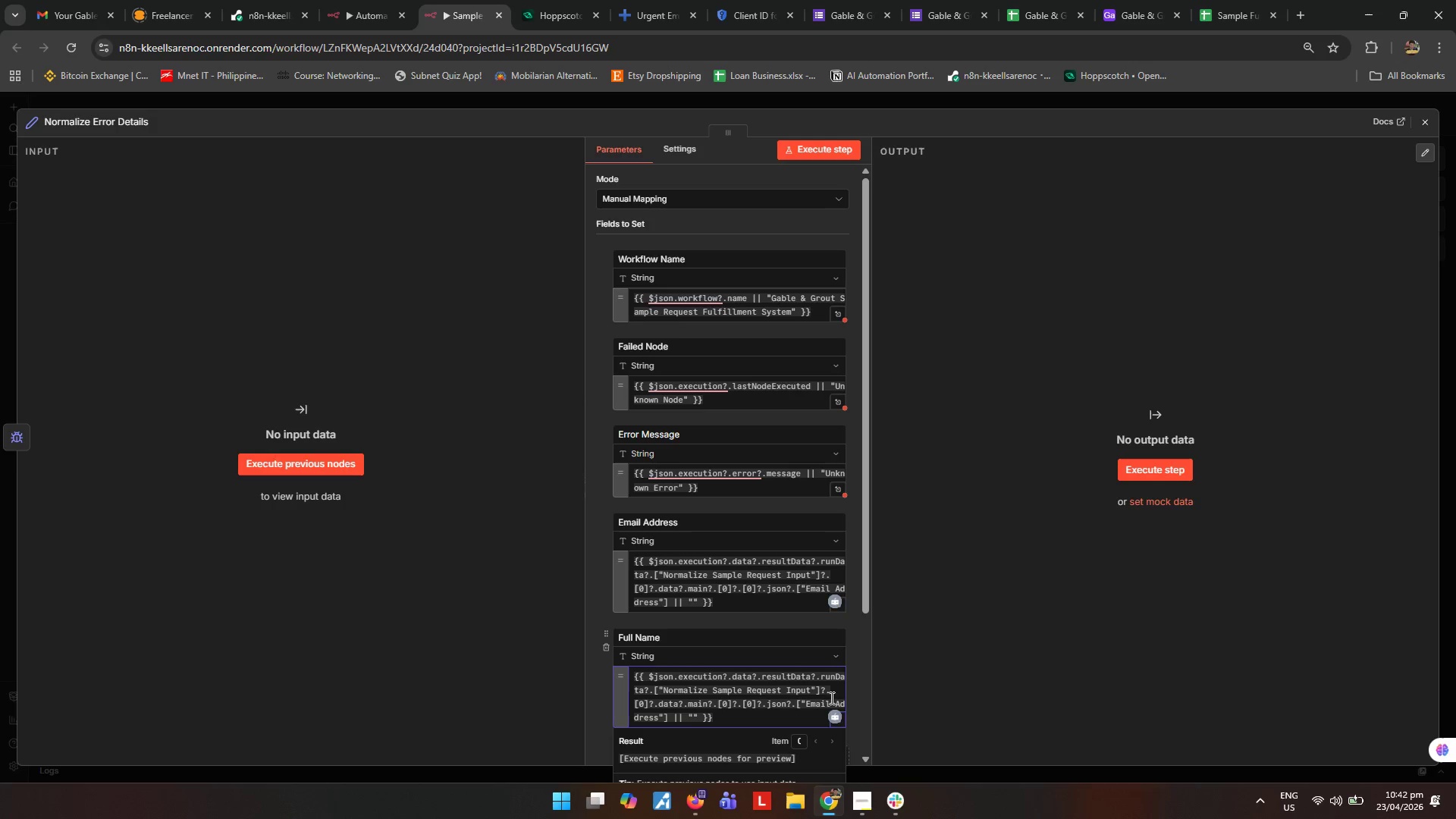 
wait(16.72)
 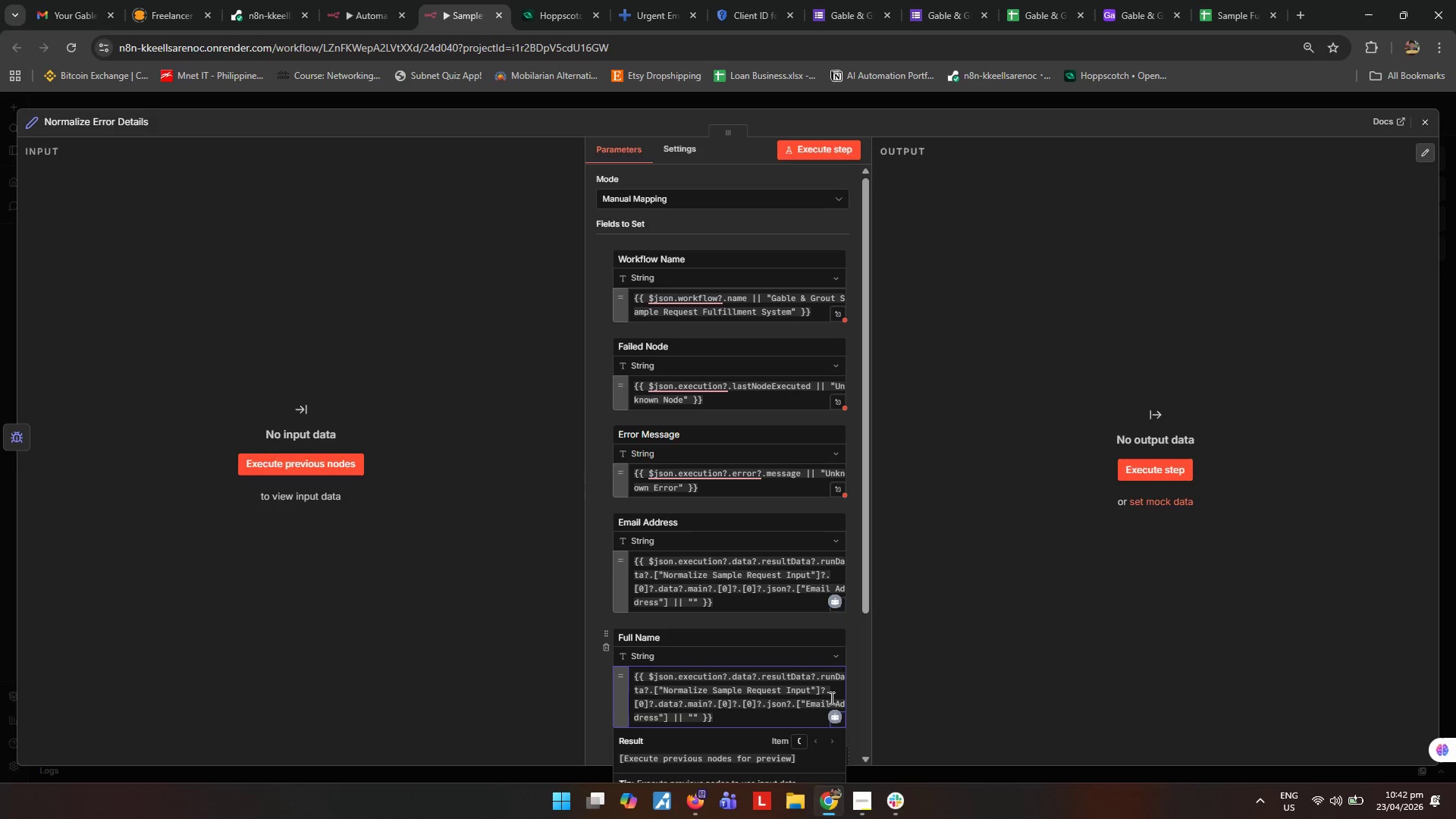 
scroll: coordinate [780, 714], scroll_direction: down, amount: 1.0
 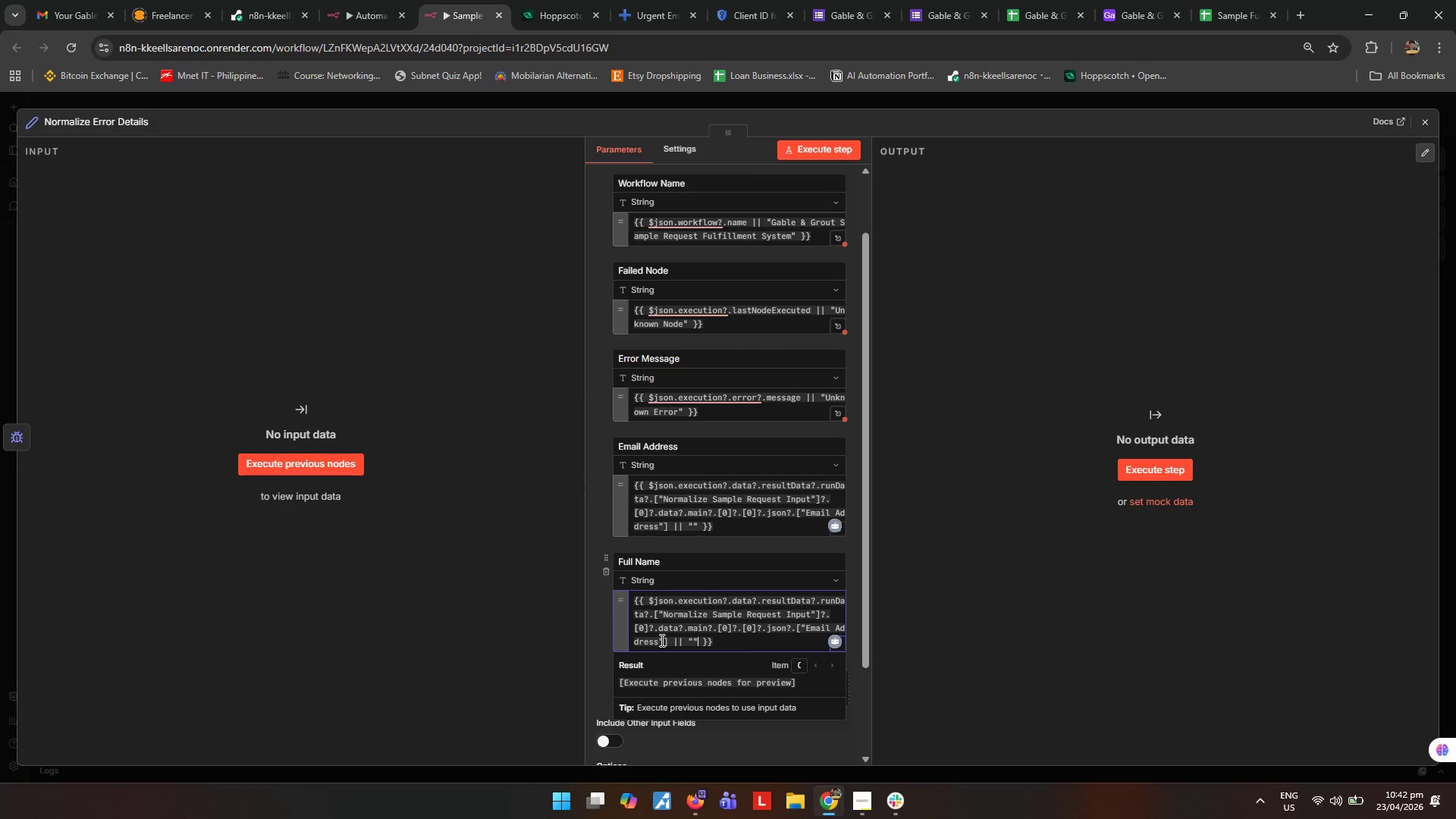 
left_click_drag(start_coordinate=[658, 641], to_coordinate=[805, 630])
 